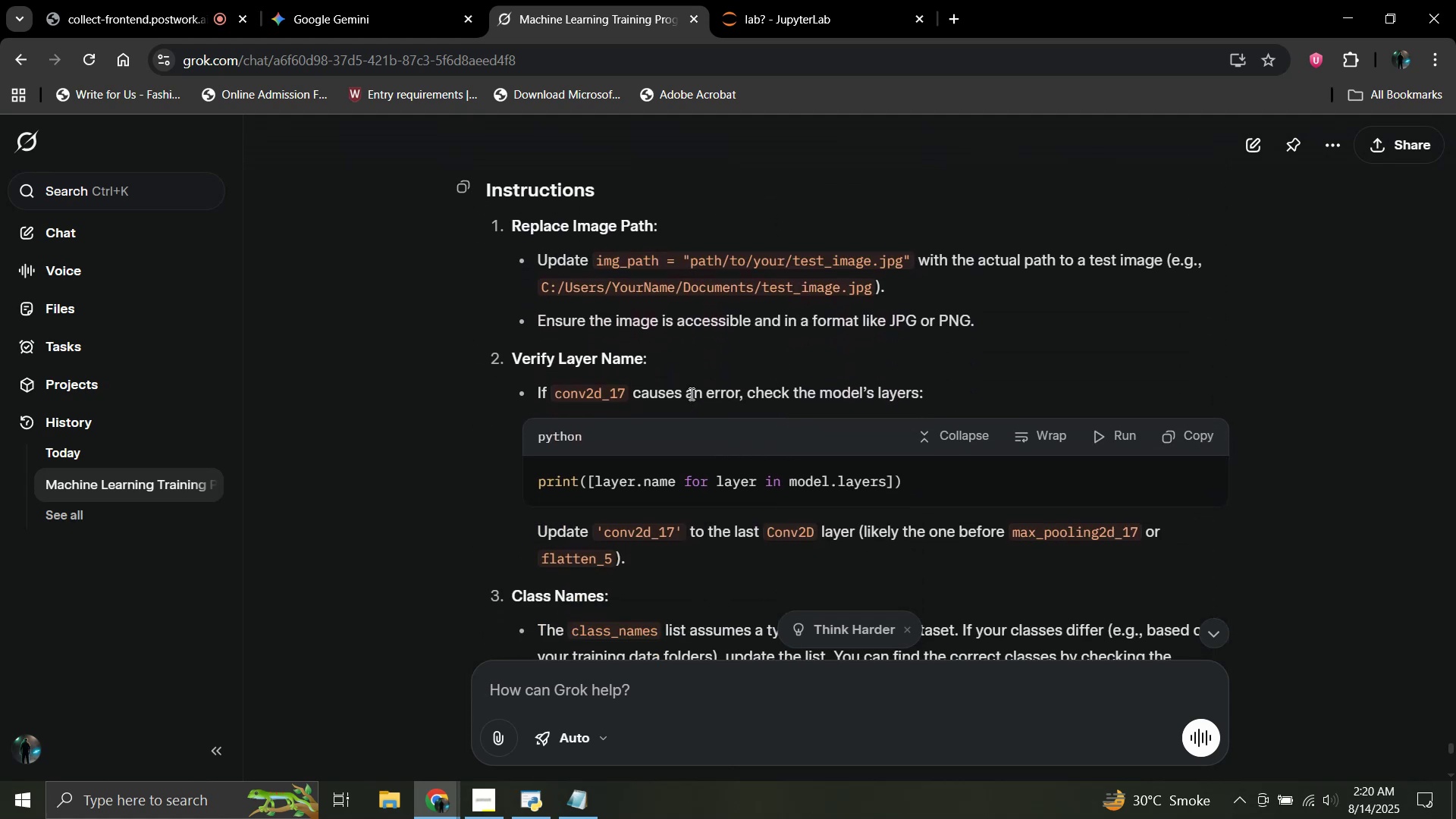 
scroll: coordinate [690, 394], scroll_direction: up, amount: 1.0
 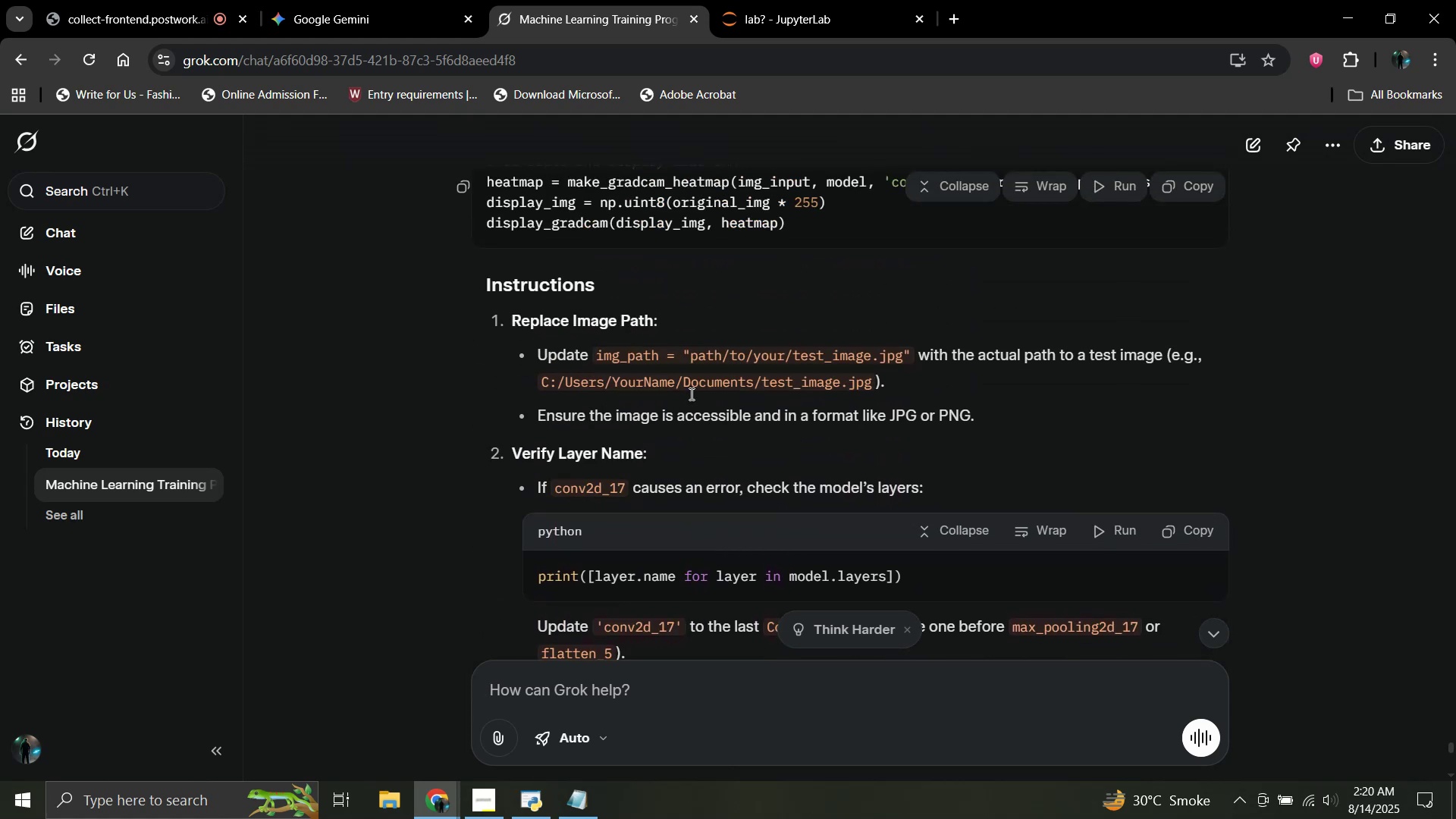 
scroll: coordinate [690, 394], scroll_direction: down, amount: 12.0
 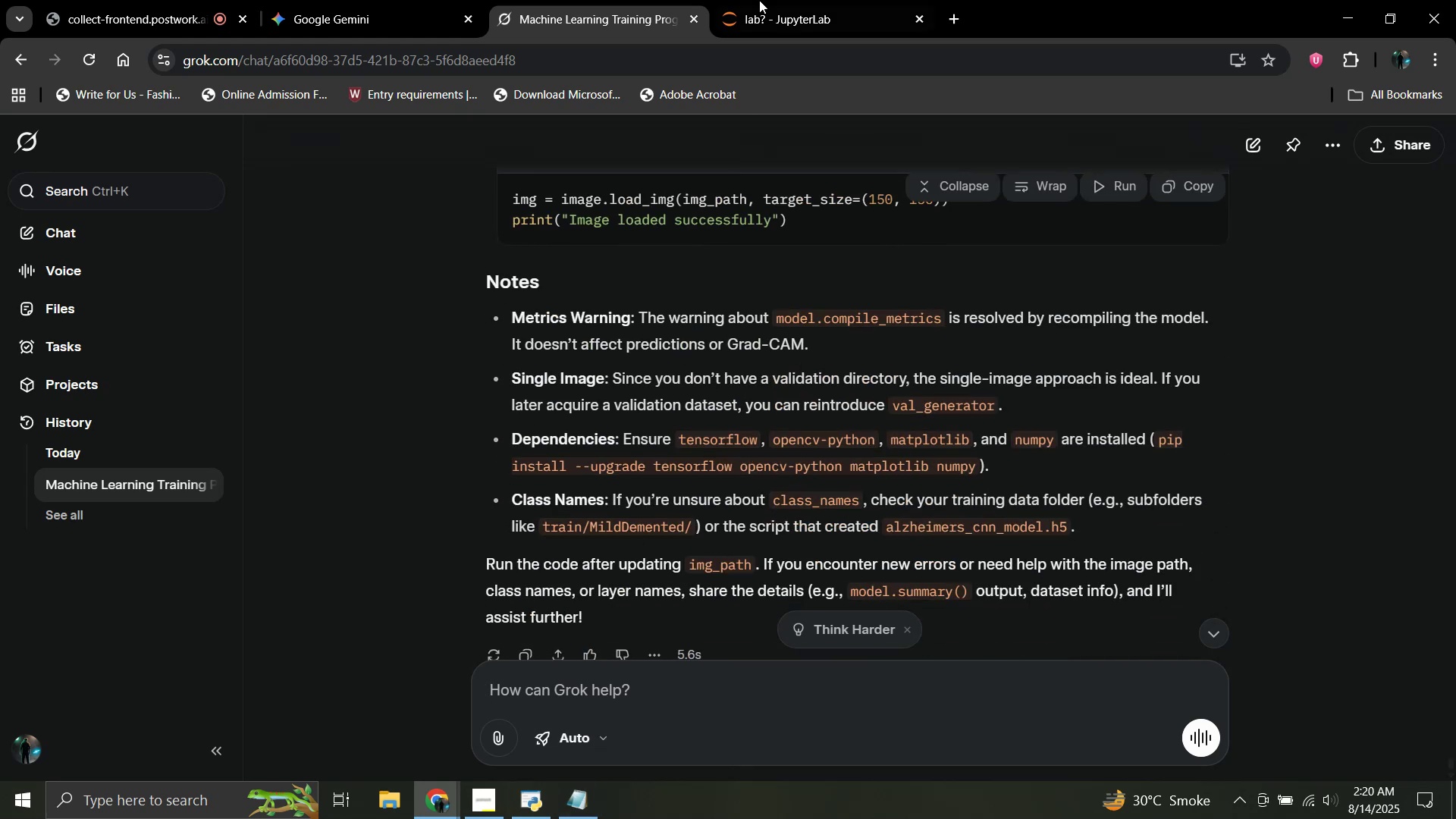 
left_click([791, 0])
 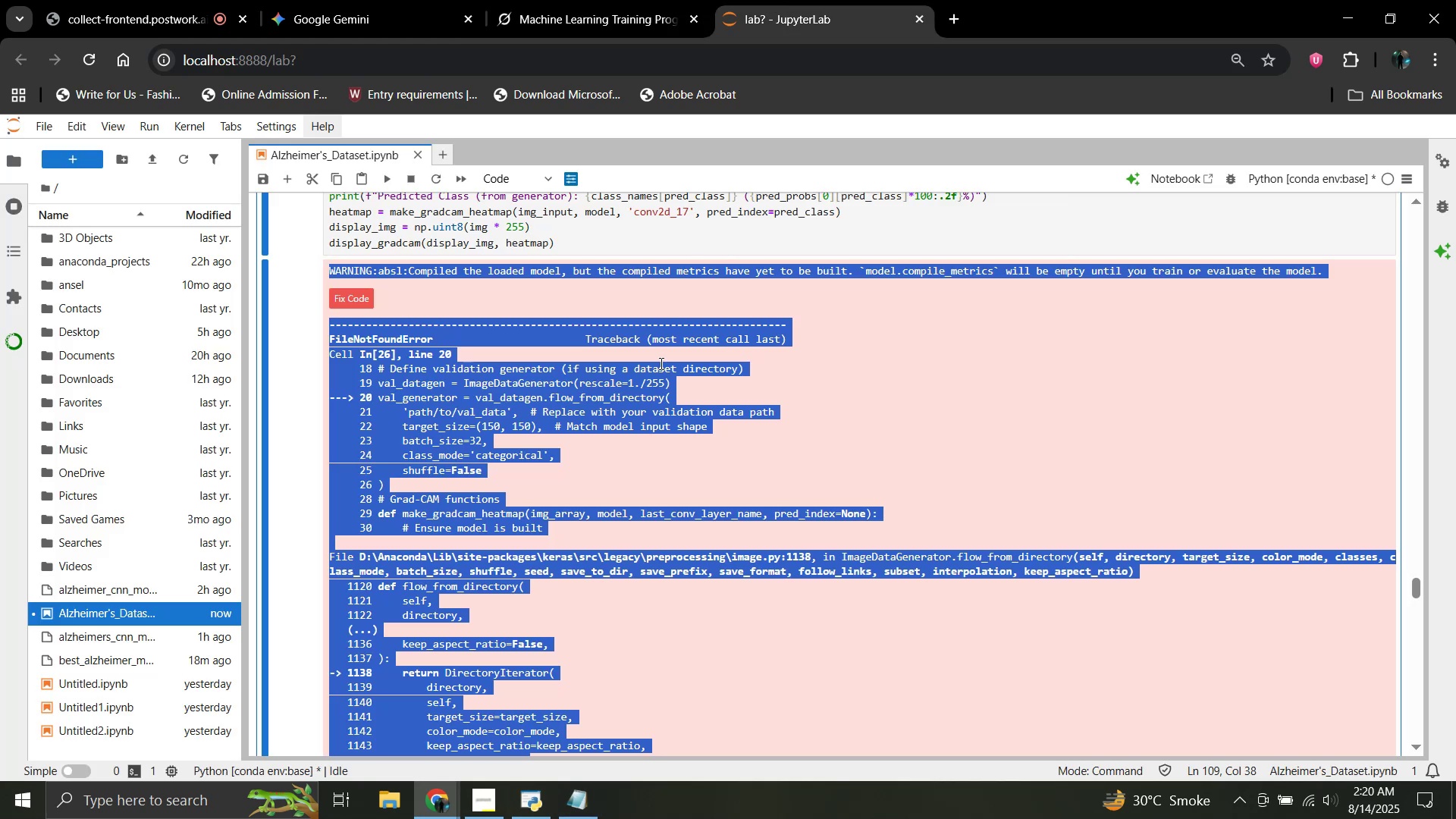 
scroll: coordinate [640, 403], scroll_direction: up, amount: 1.0
 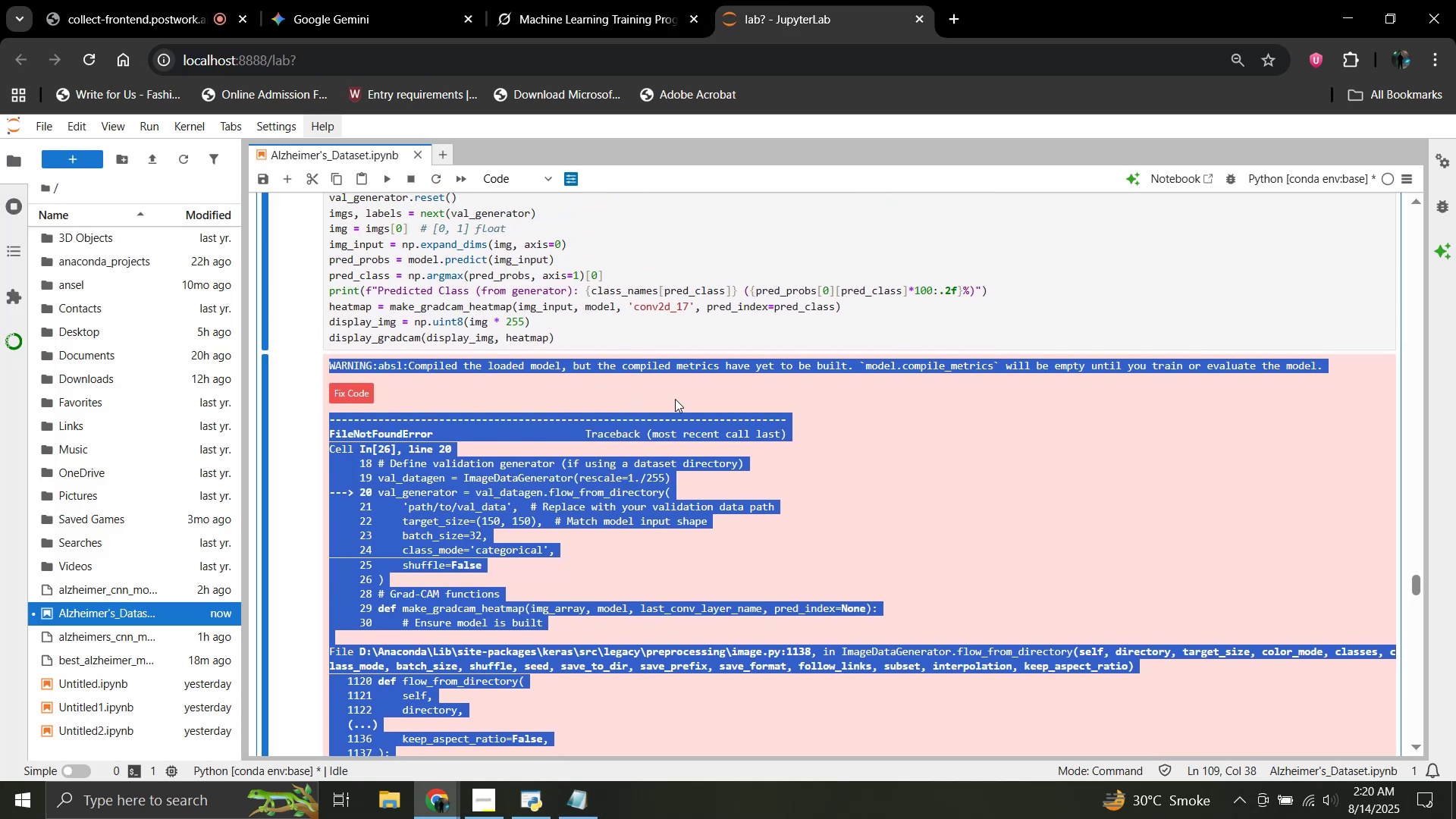 
left_click([710, 378])
 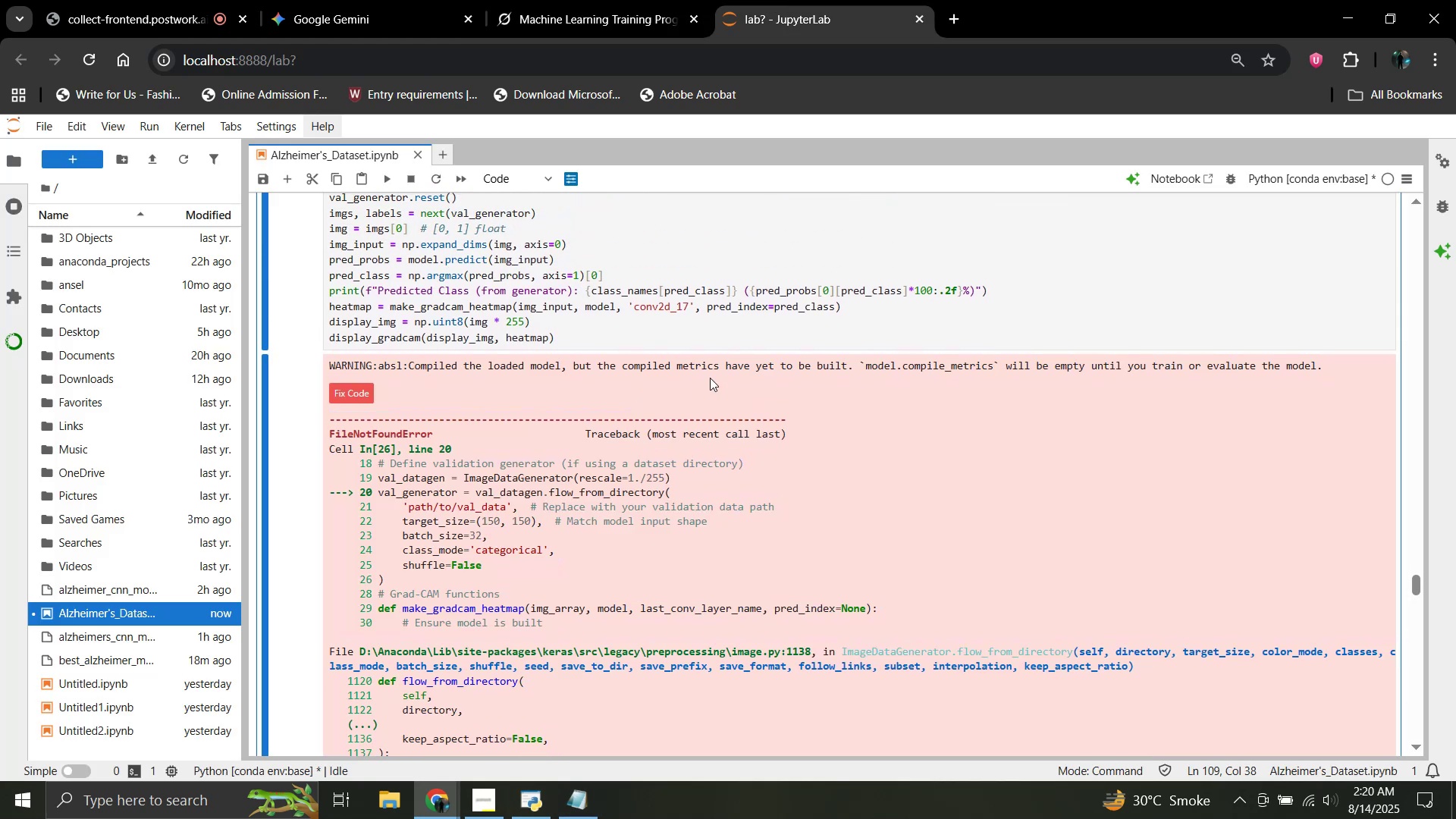 
scroll: coordinate [710, 378], scroll_direction: up, amount: 15.0
 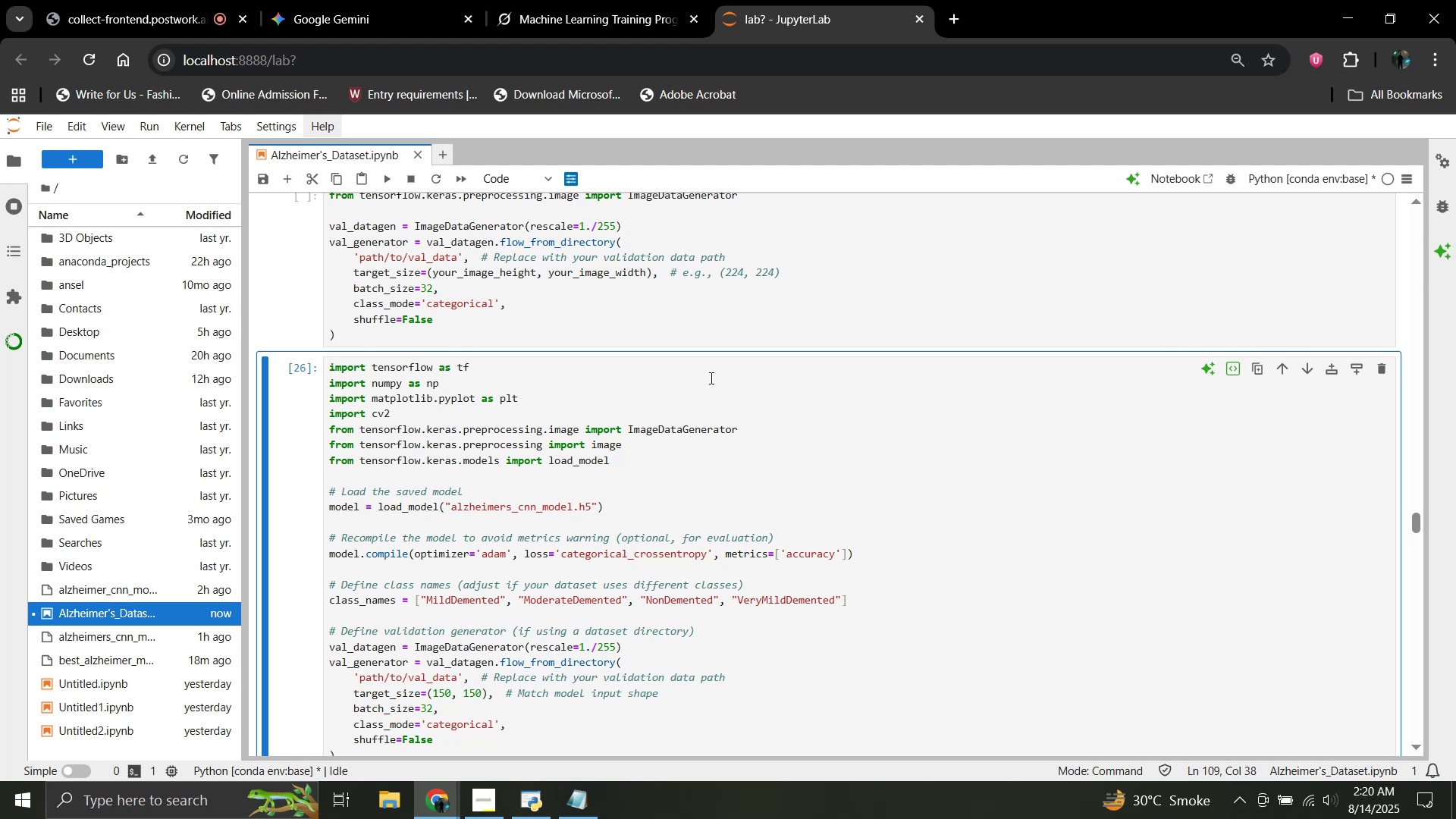 
wait(32.47)
 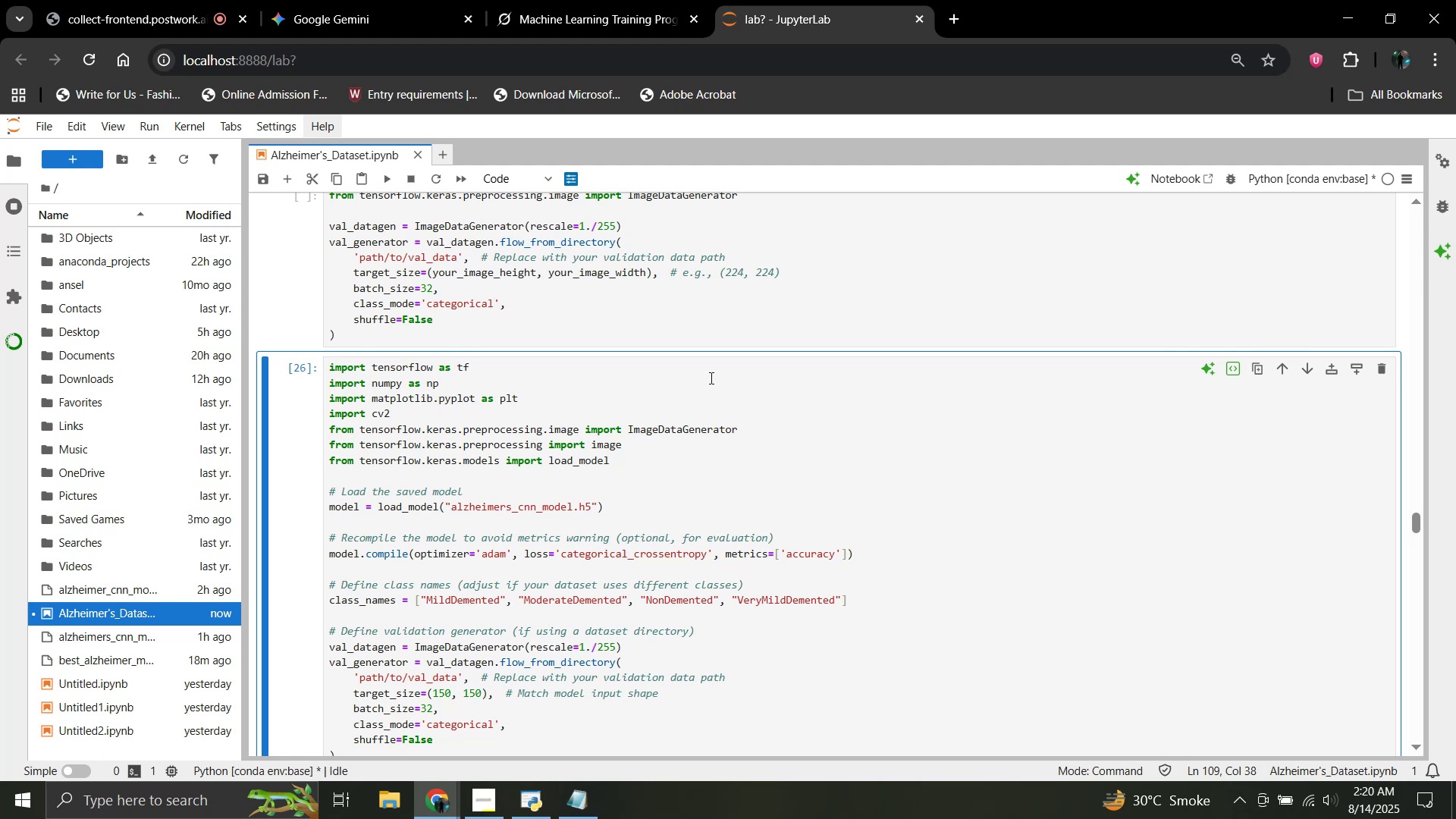 
scroll: coordinate [710, 377], scroll_direction: up, amount: 3.0
 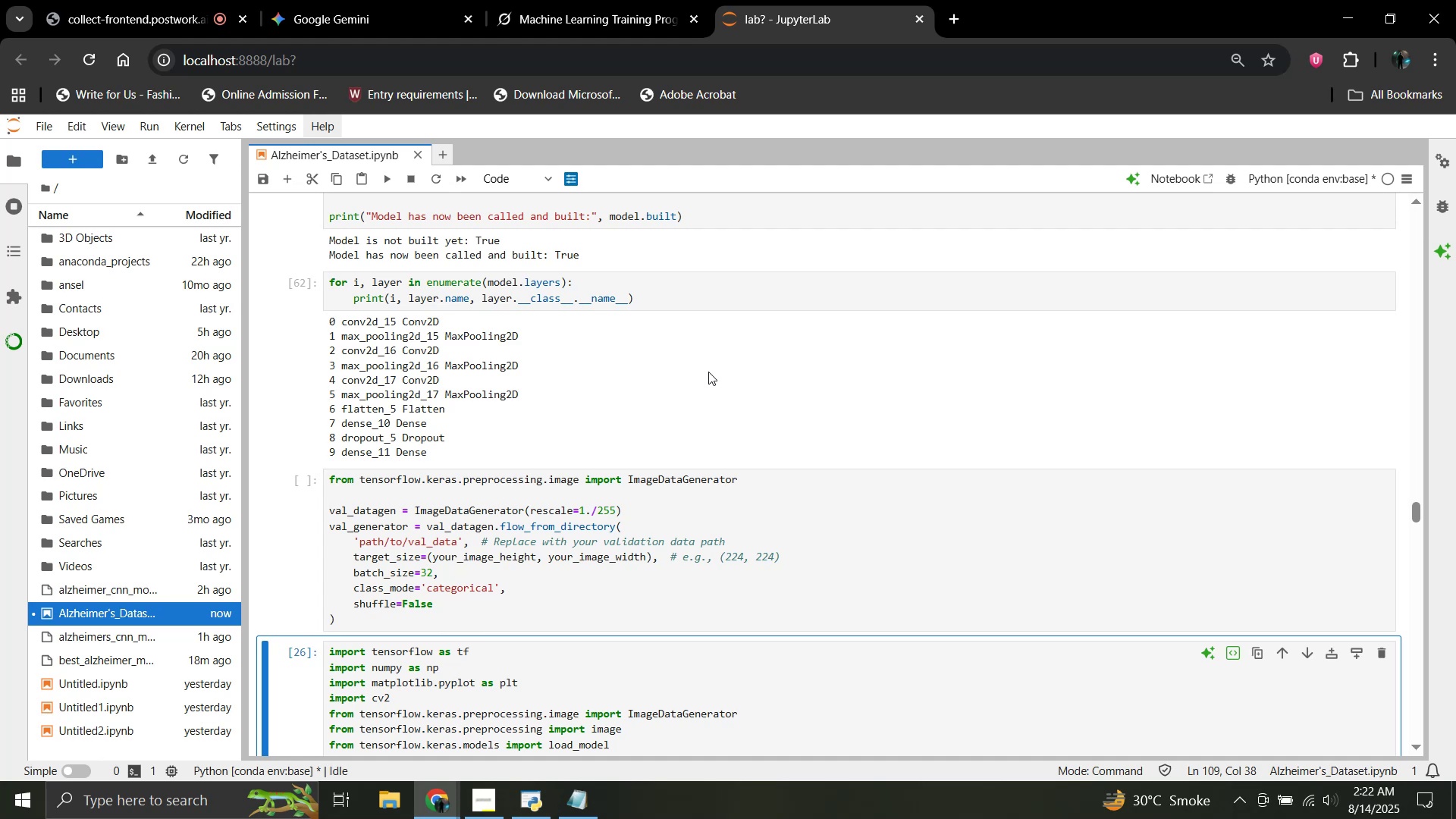 
wait(71.87)
 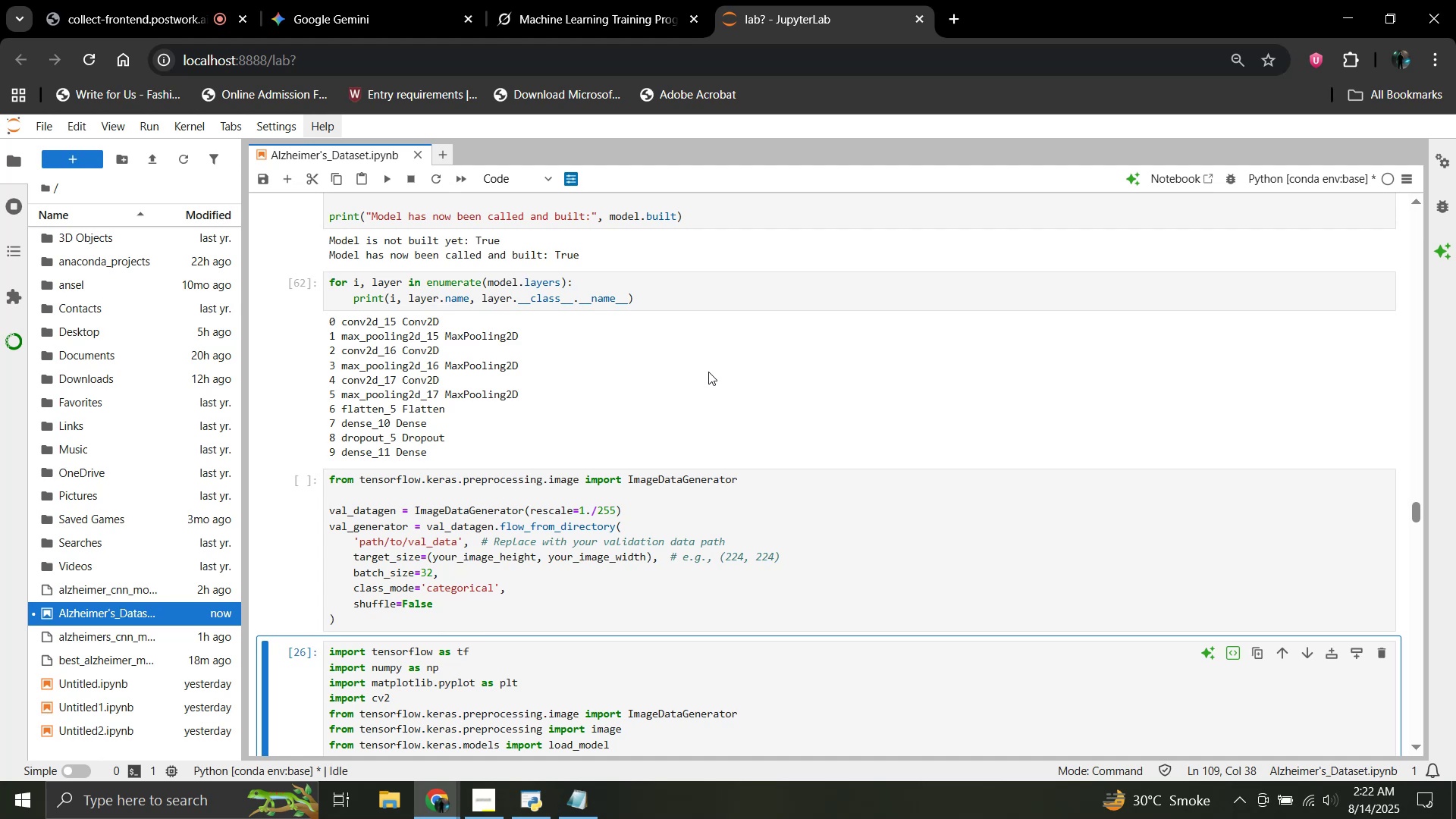 
scroll: coordinate [708, 371], scroll_direction: down, amount: 16.0
 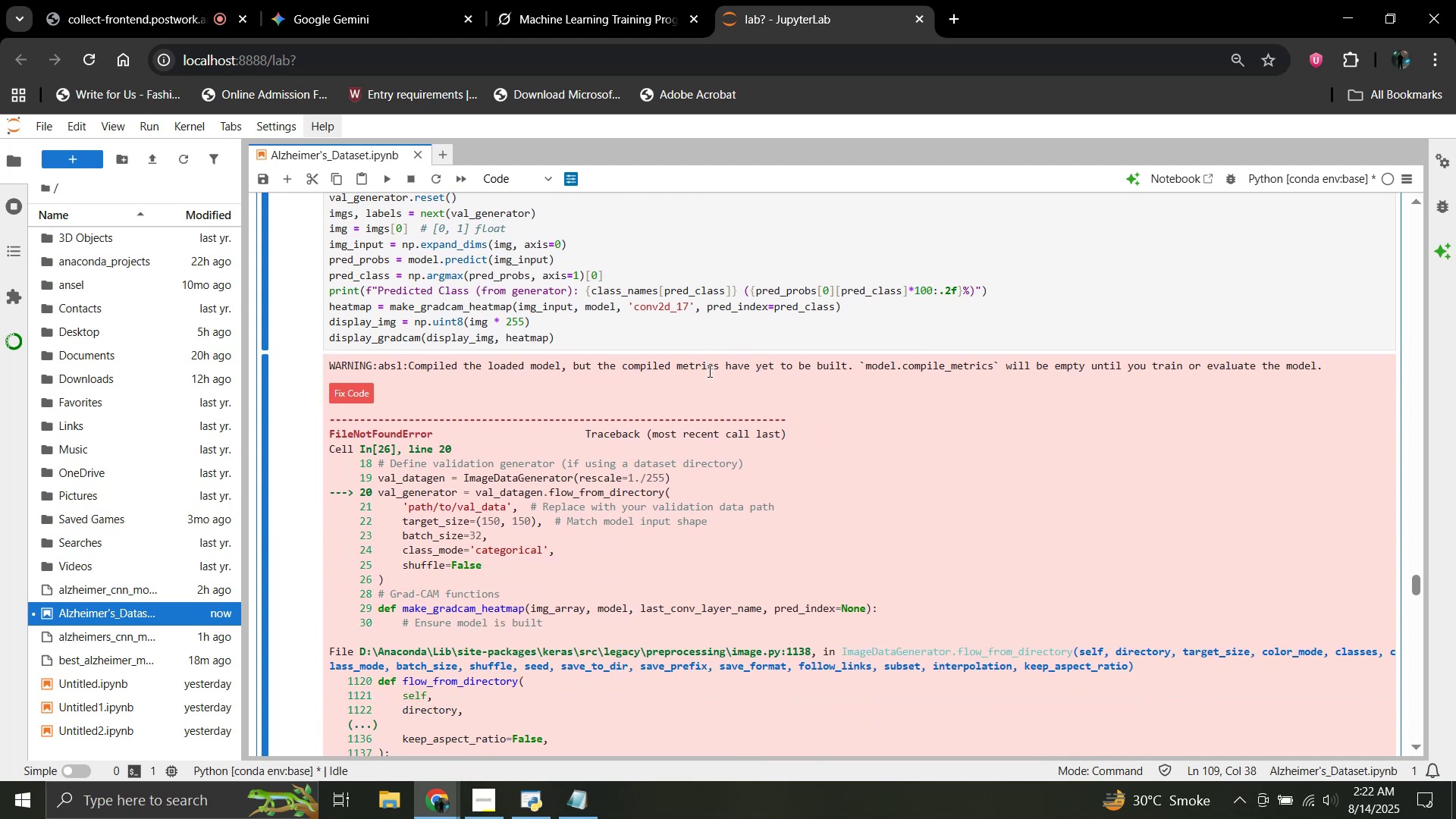 
scroll: coordinate [708, 371], scroll_direction: up, amount: 18.0
 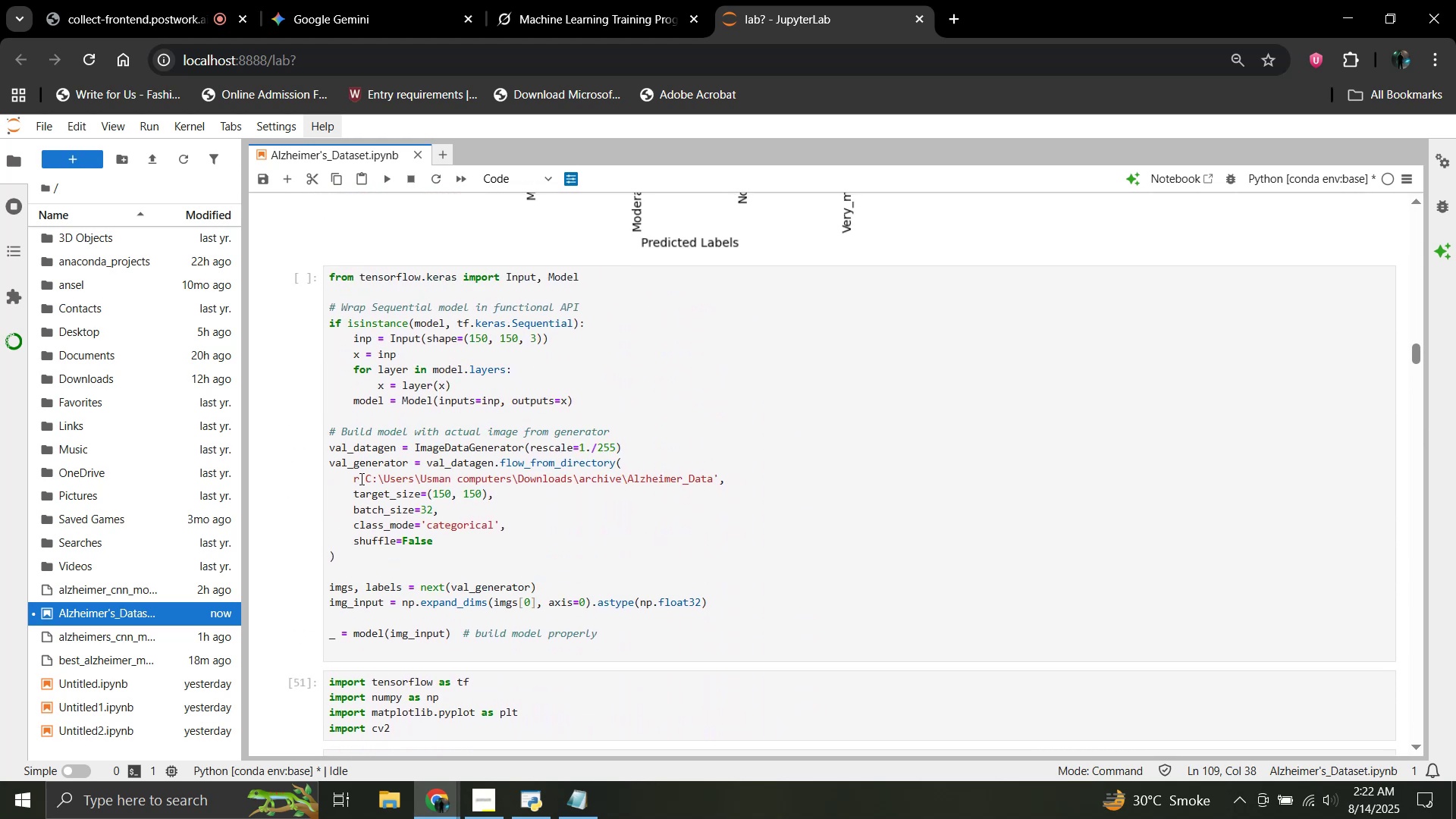 
left_click_drag(start_coordinate=[353, 477], to_coordinate=[718, 482])
 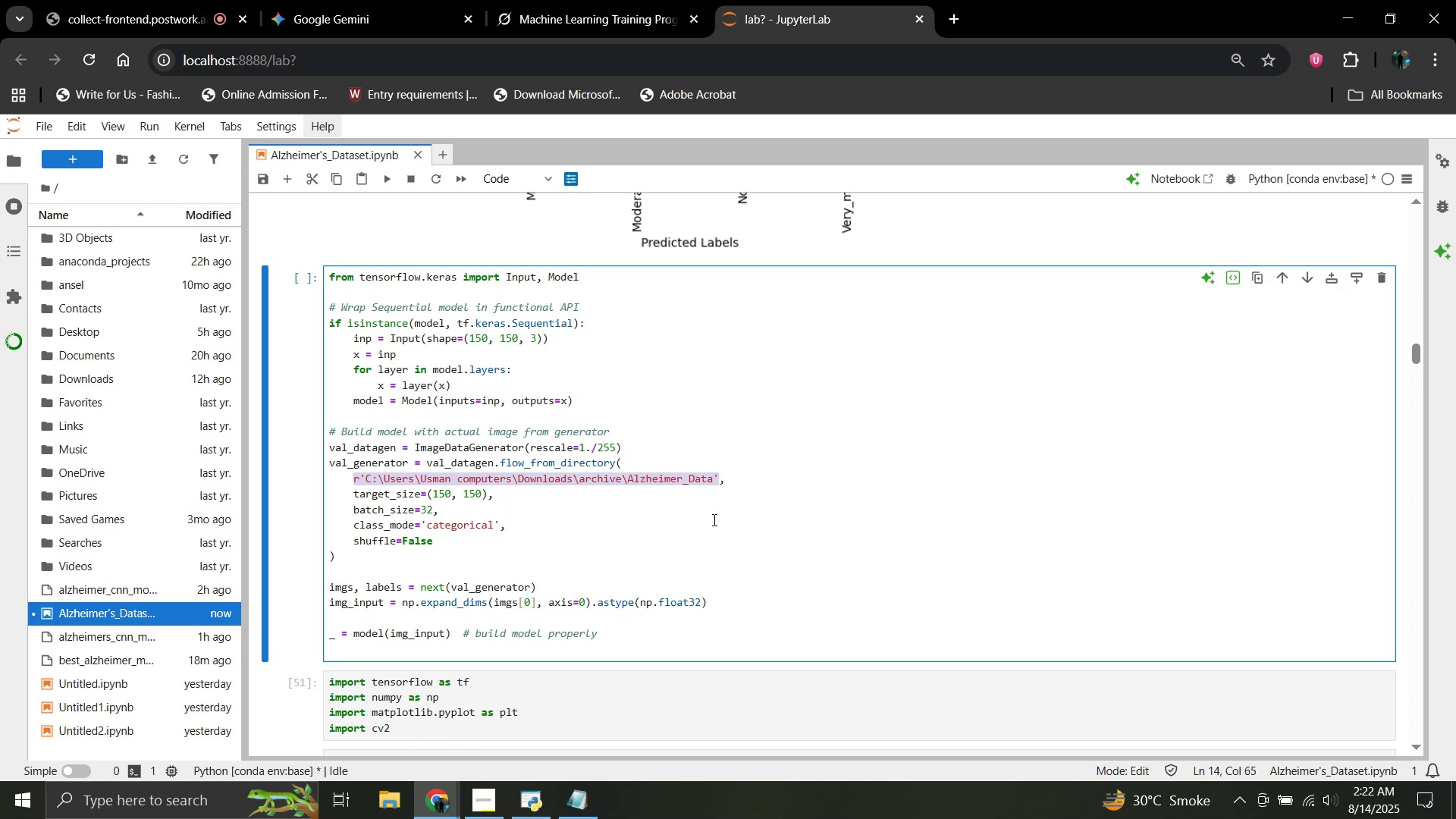 
key(Control+C)
 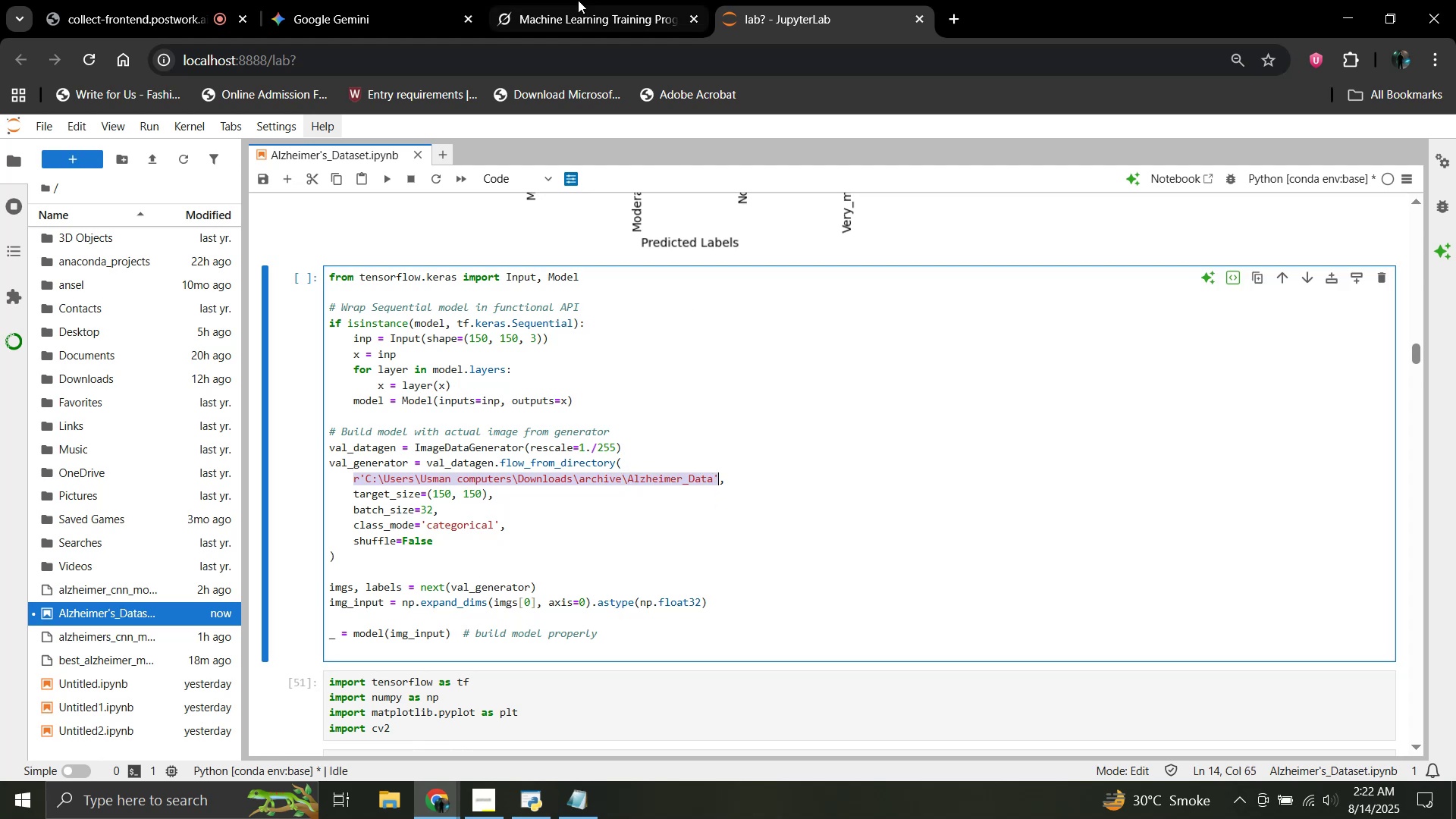 
left_click([582, 0])
 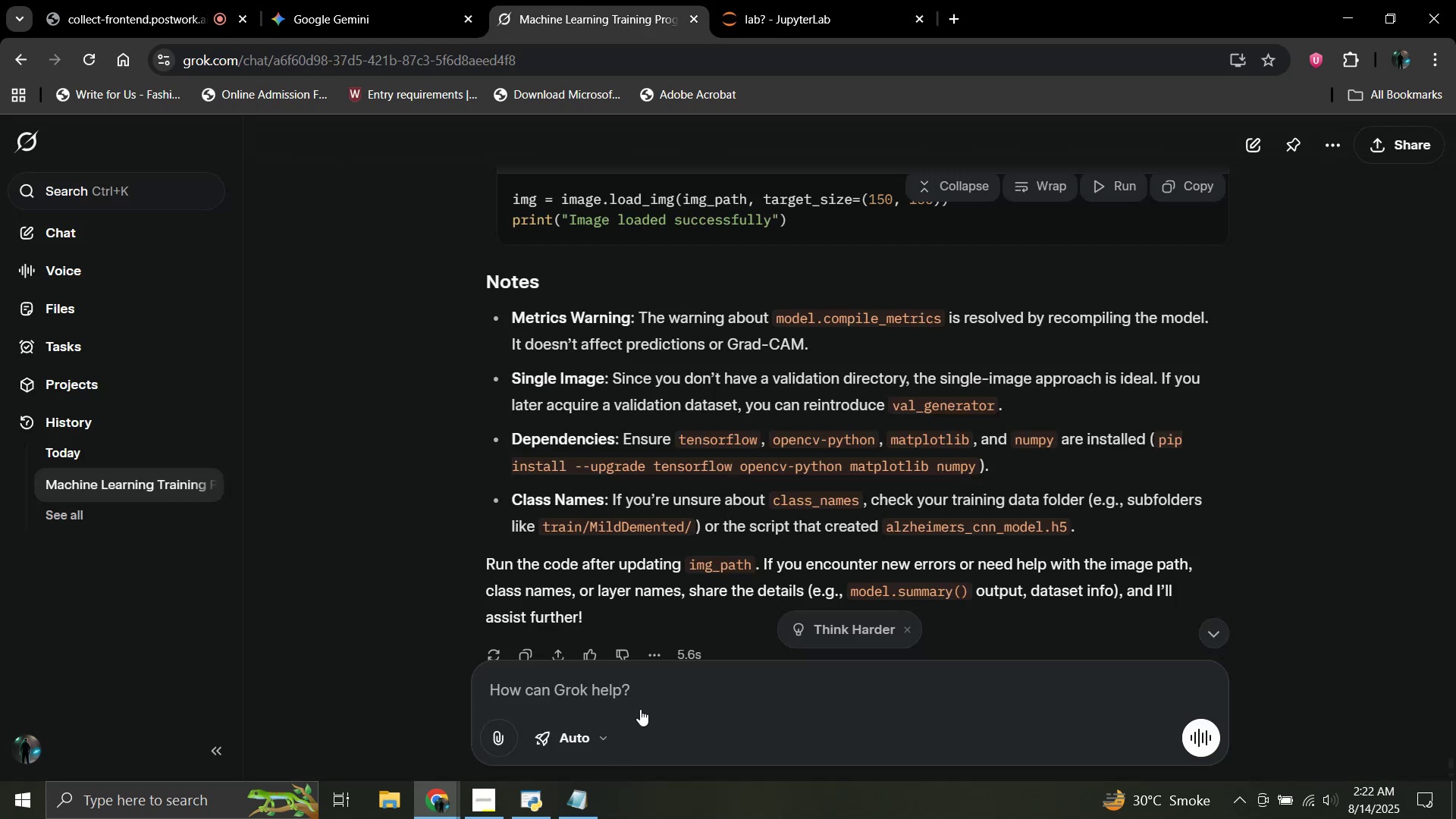 
left_click([642, 692])
 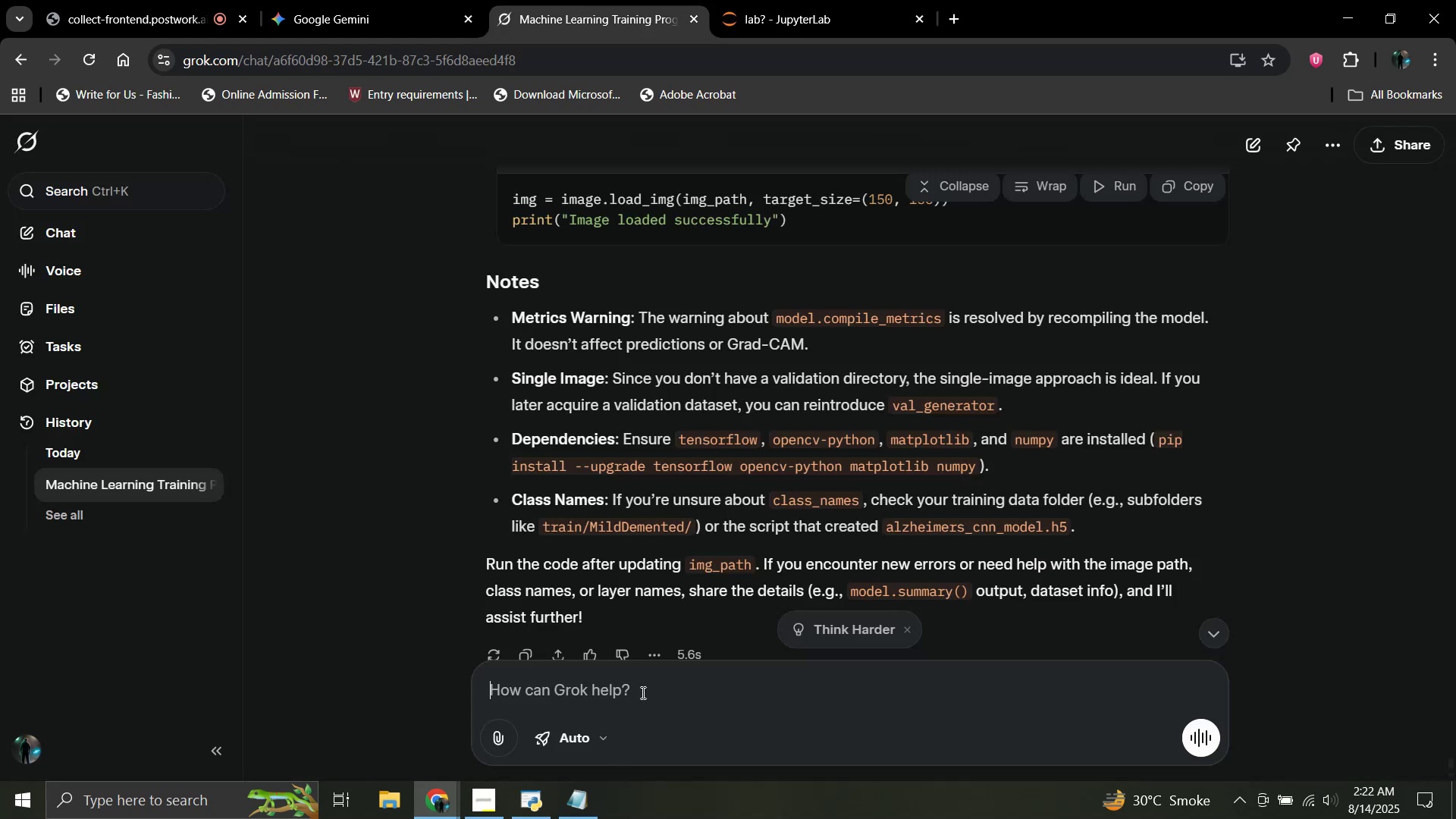 
key(Control+V)
 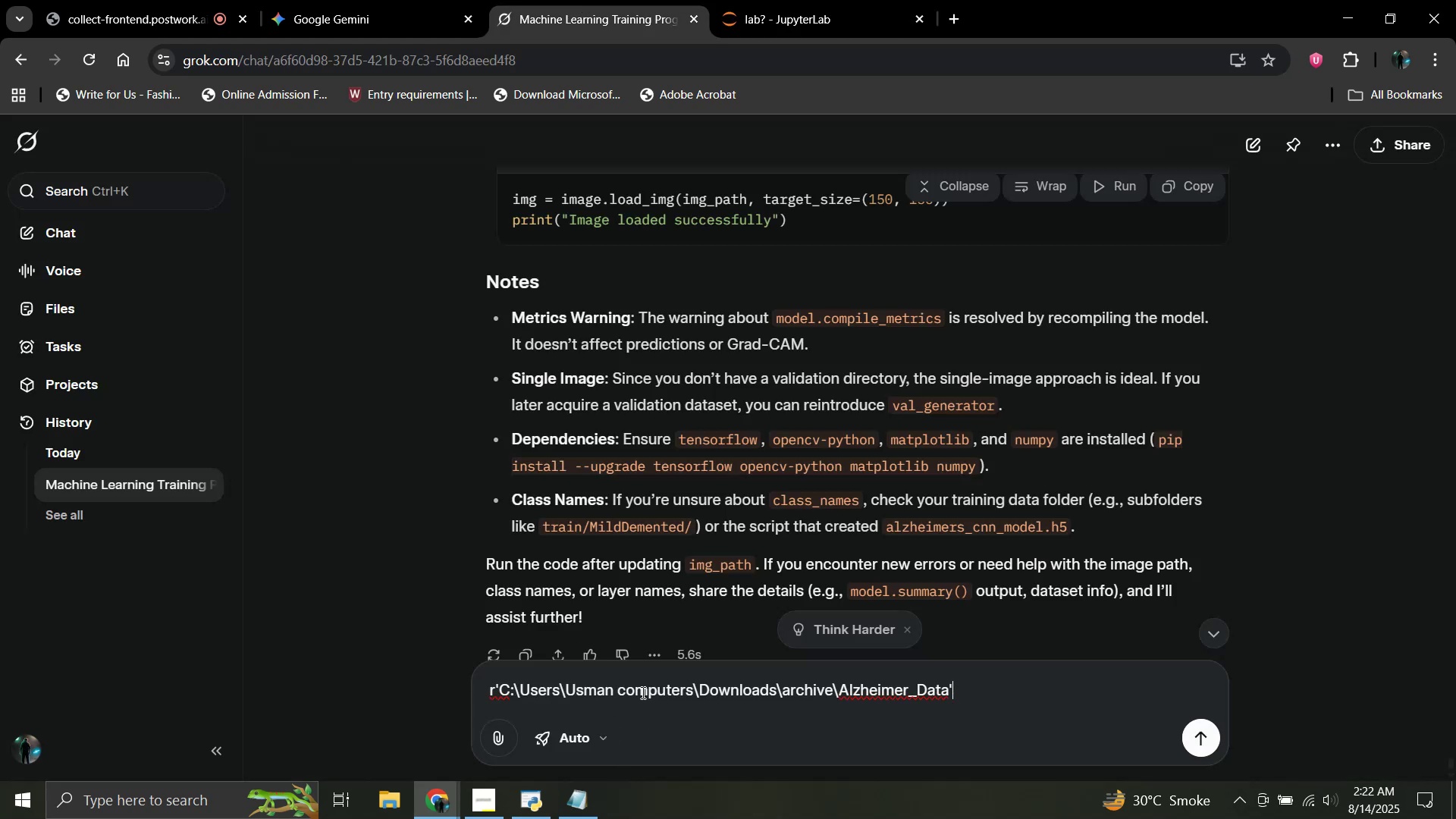 
key(Shift+Enter)
 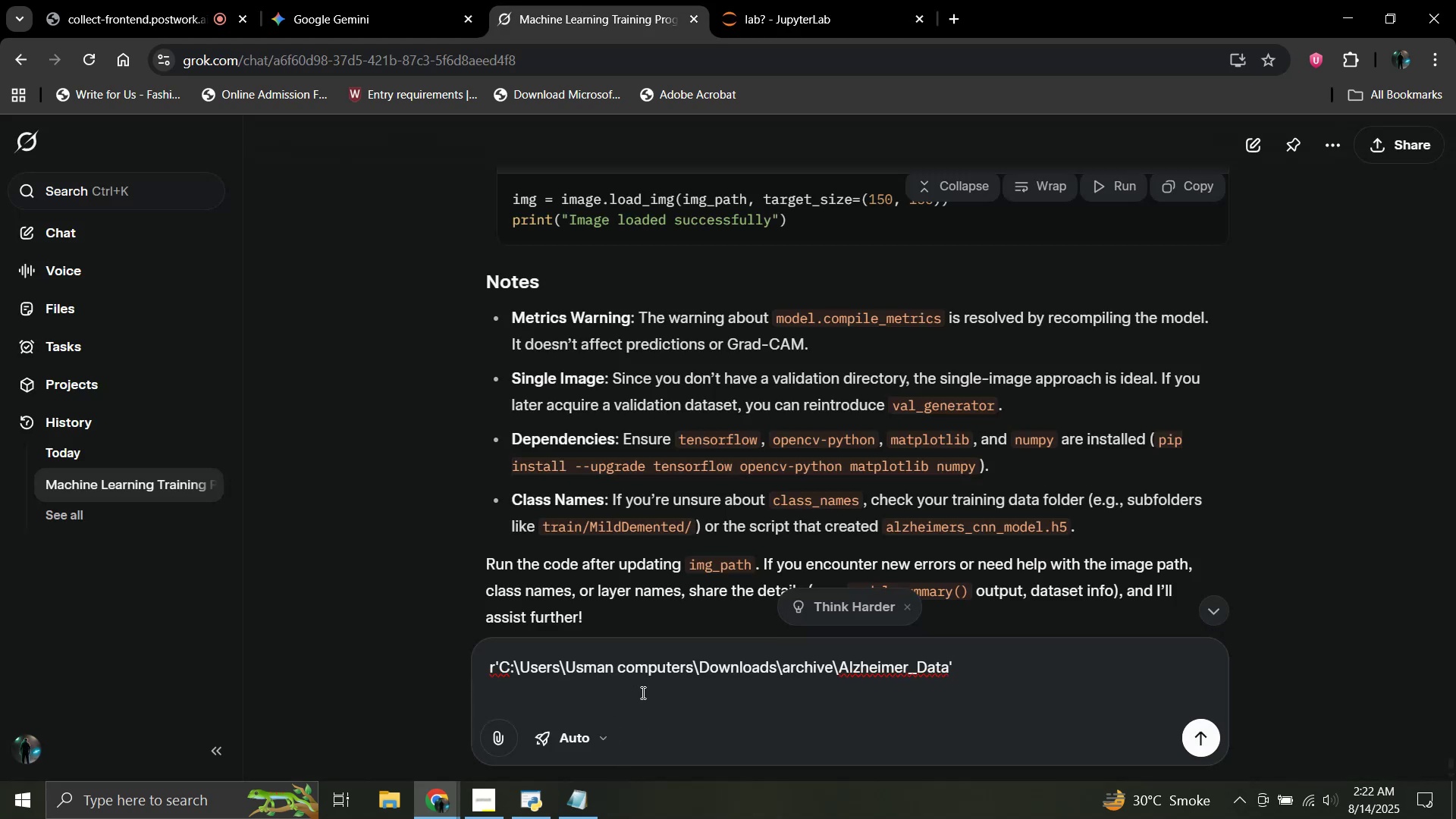 
type(path)
 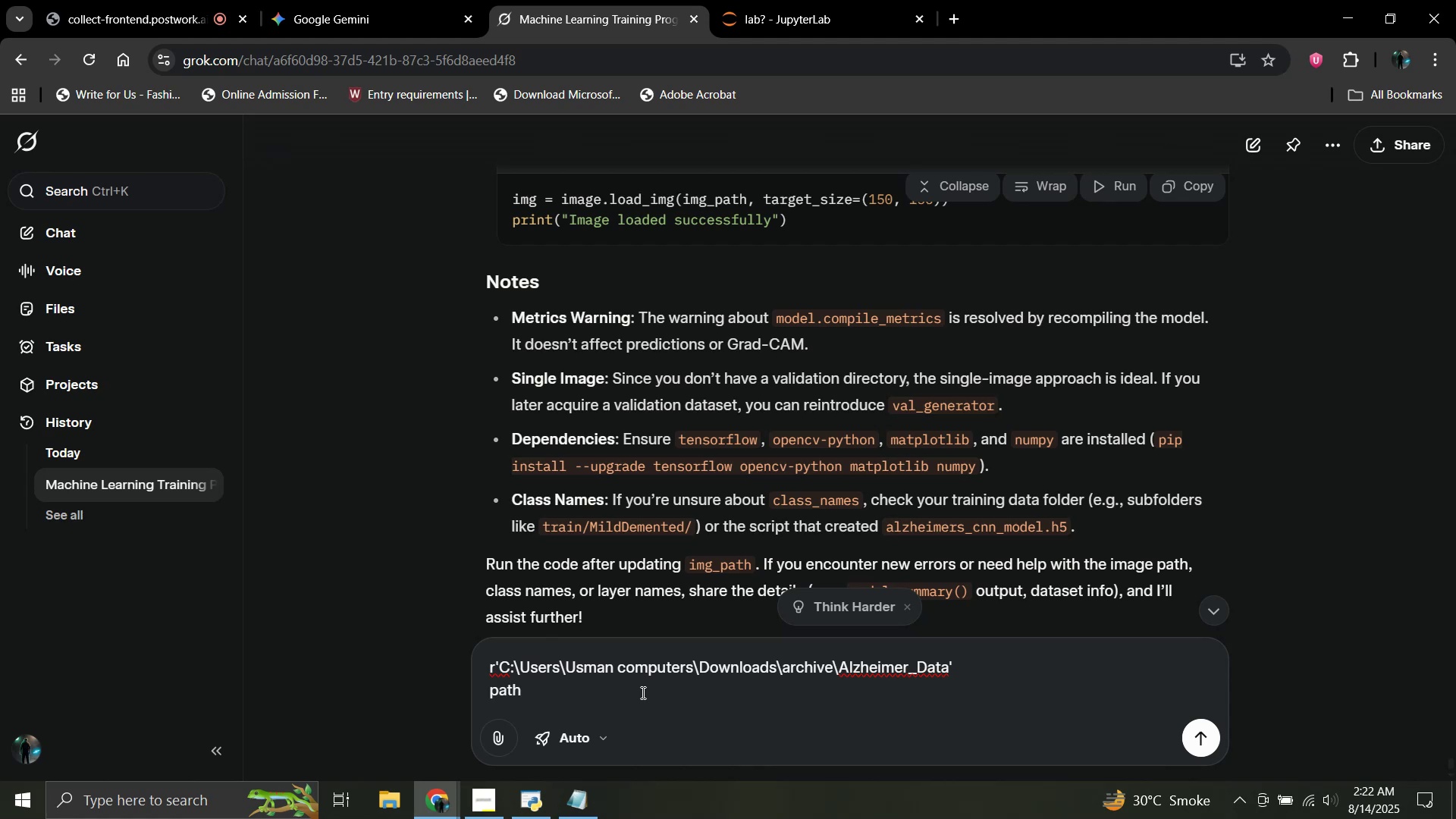 
key(Shift+Enter)
 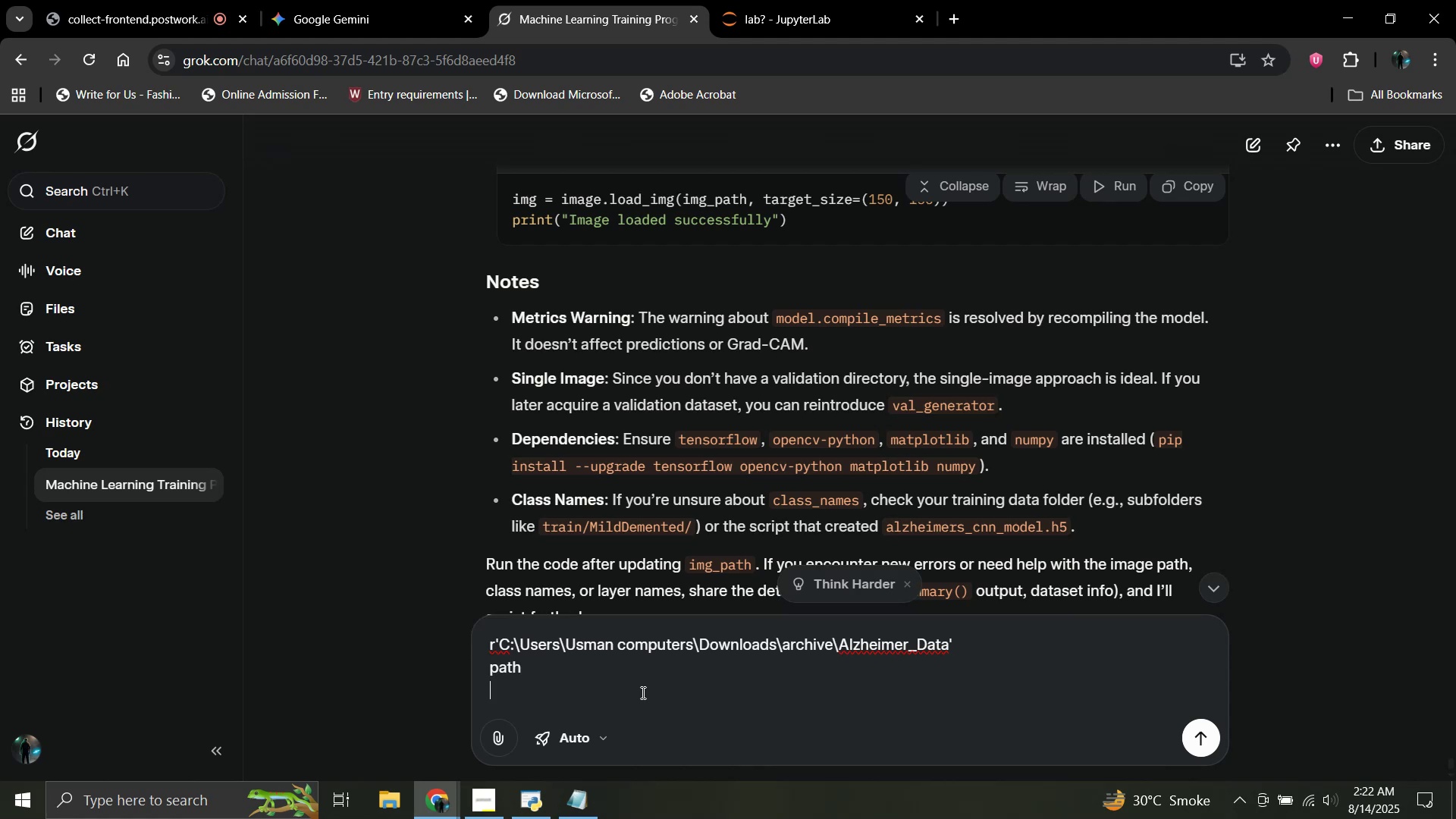 
key(Shift+Enter)
 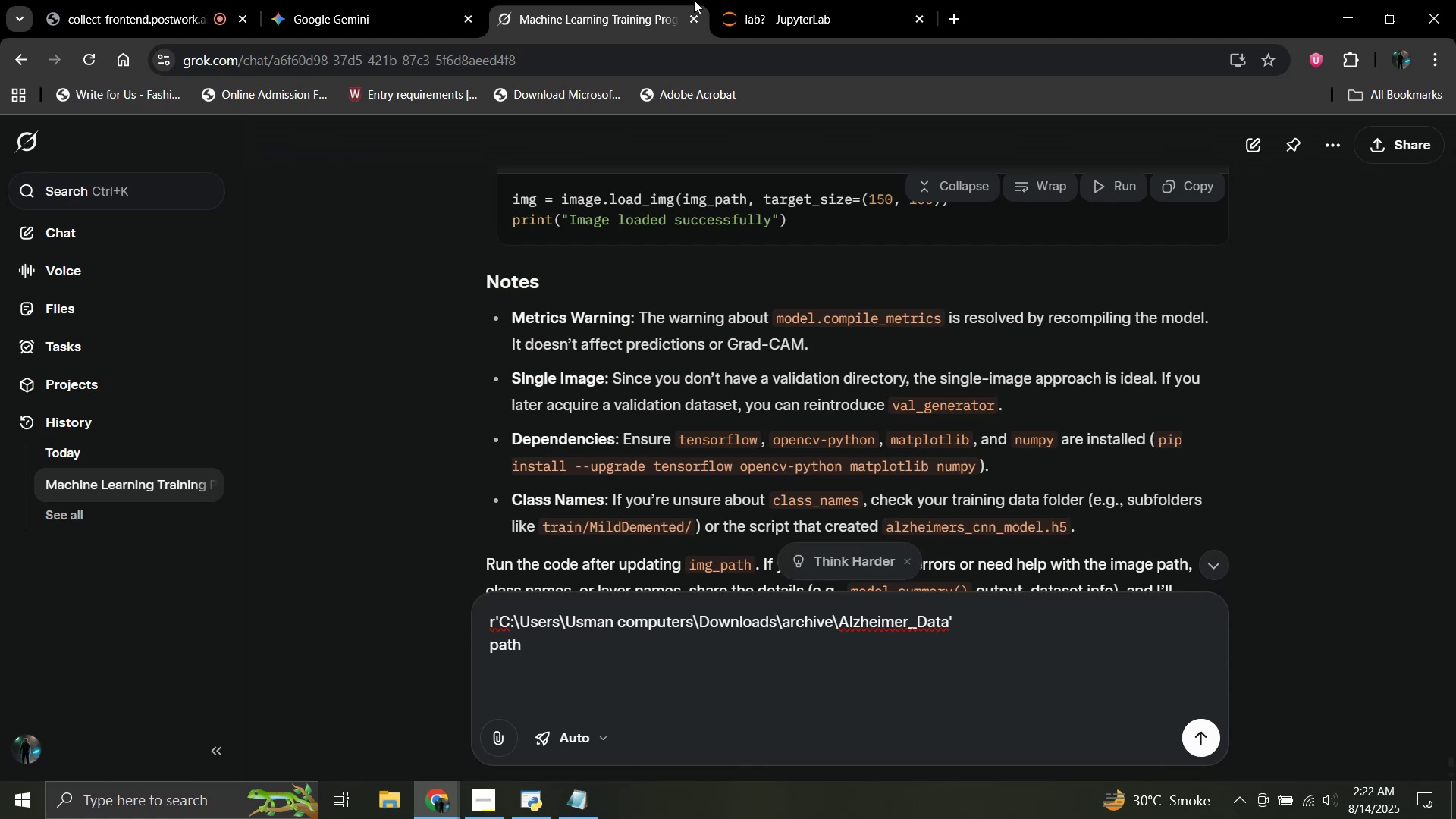 
left_click([778, 0])
 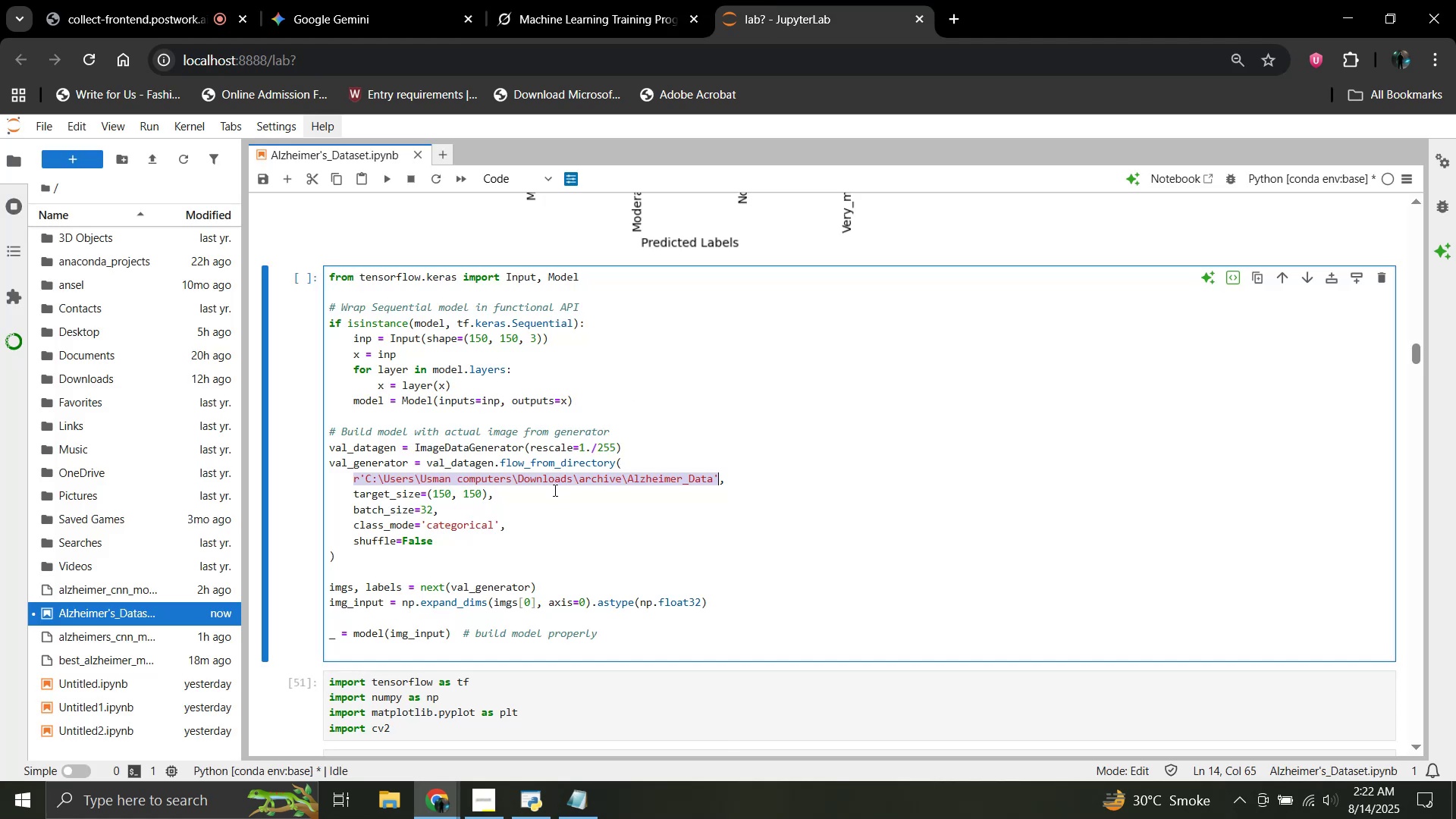 
scroll: coordinate [551, 492], scroll_direction: up, amount: 4.0
 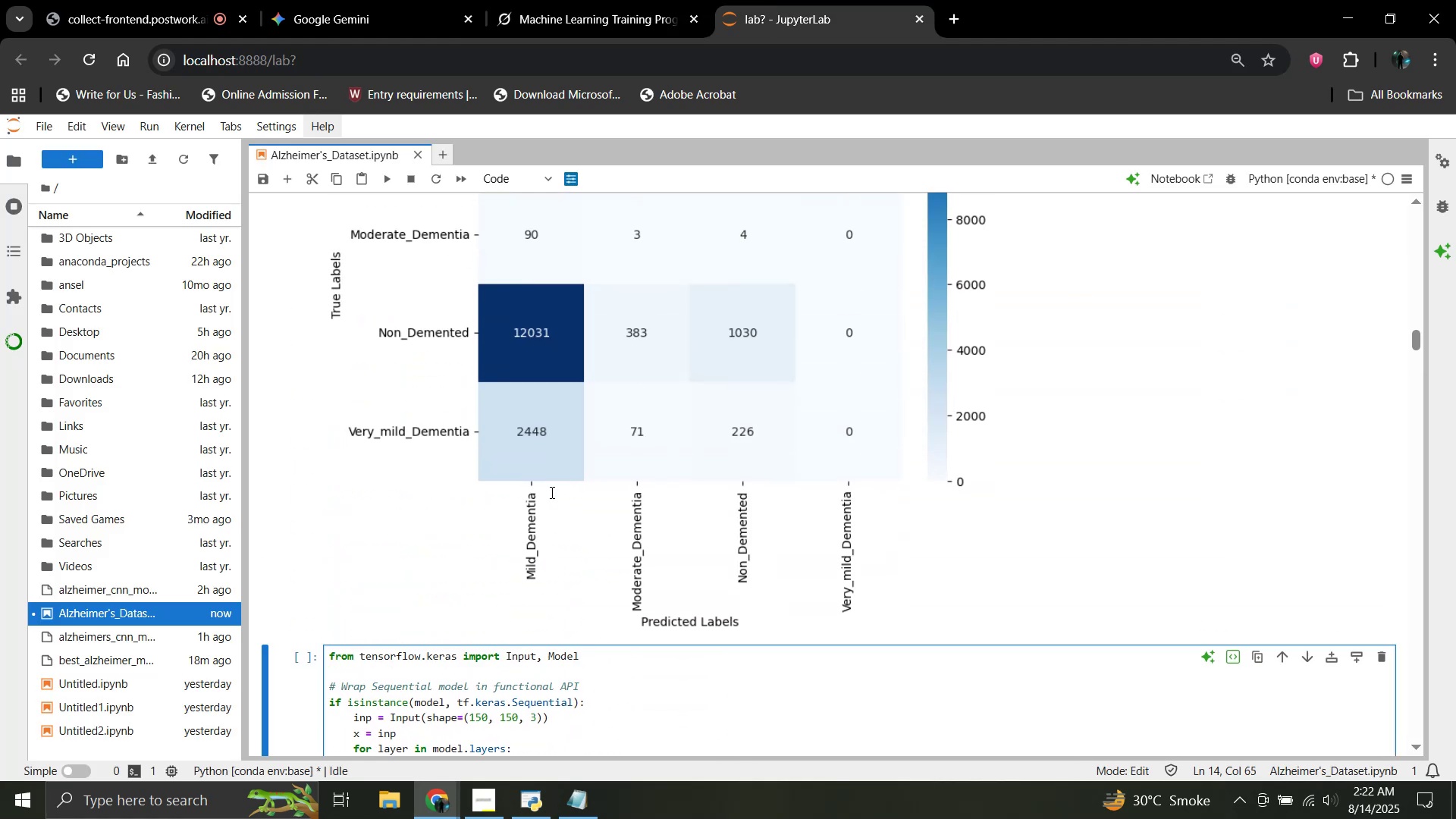 
scroll: coordinate [551, 492], scroll_direction: down, amount: 5.0
 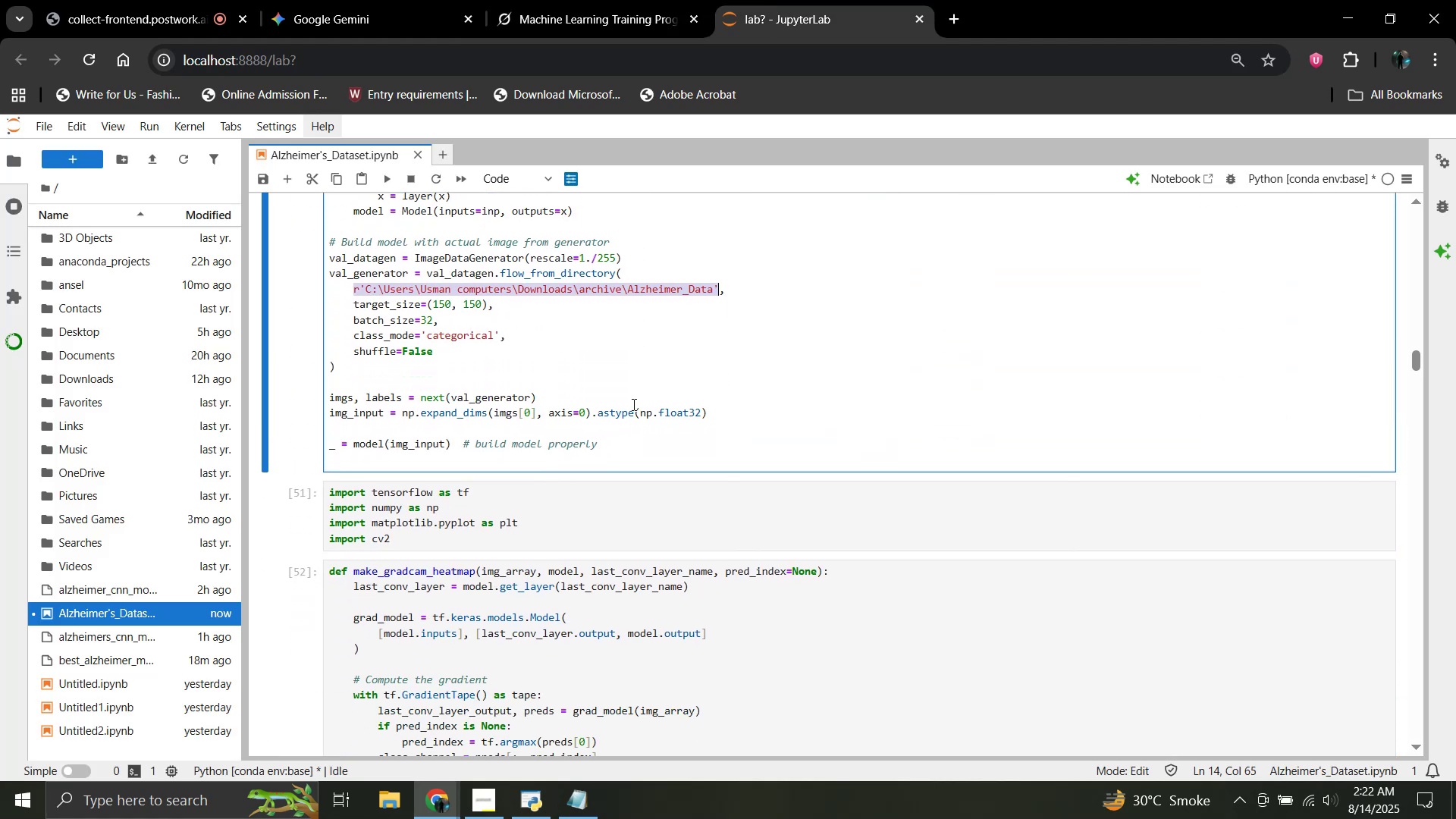 
left_click([679, 383])
 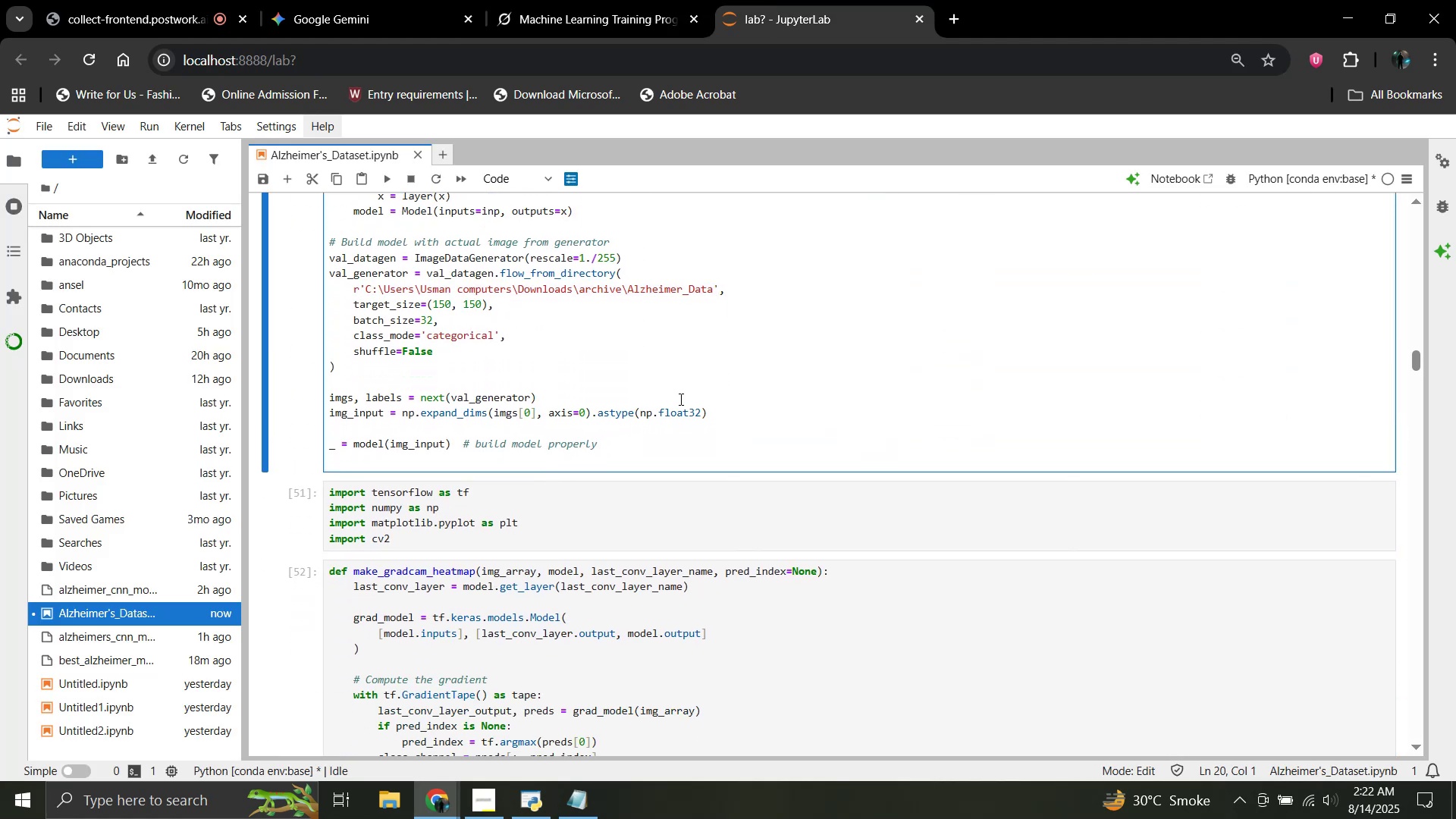 
key(Shift+Enter)
 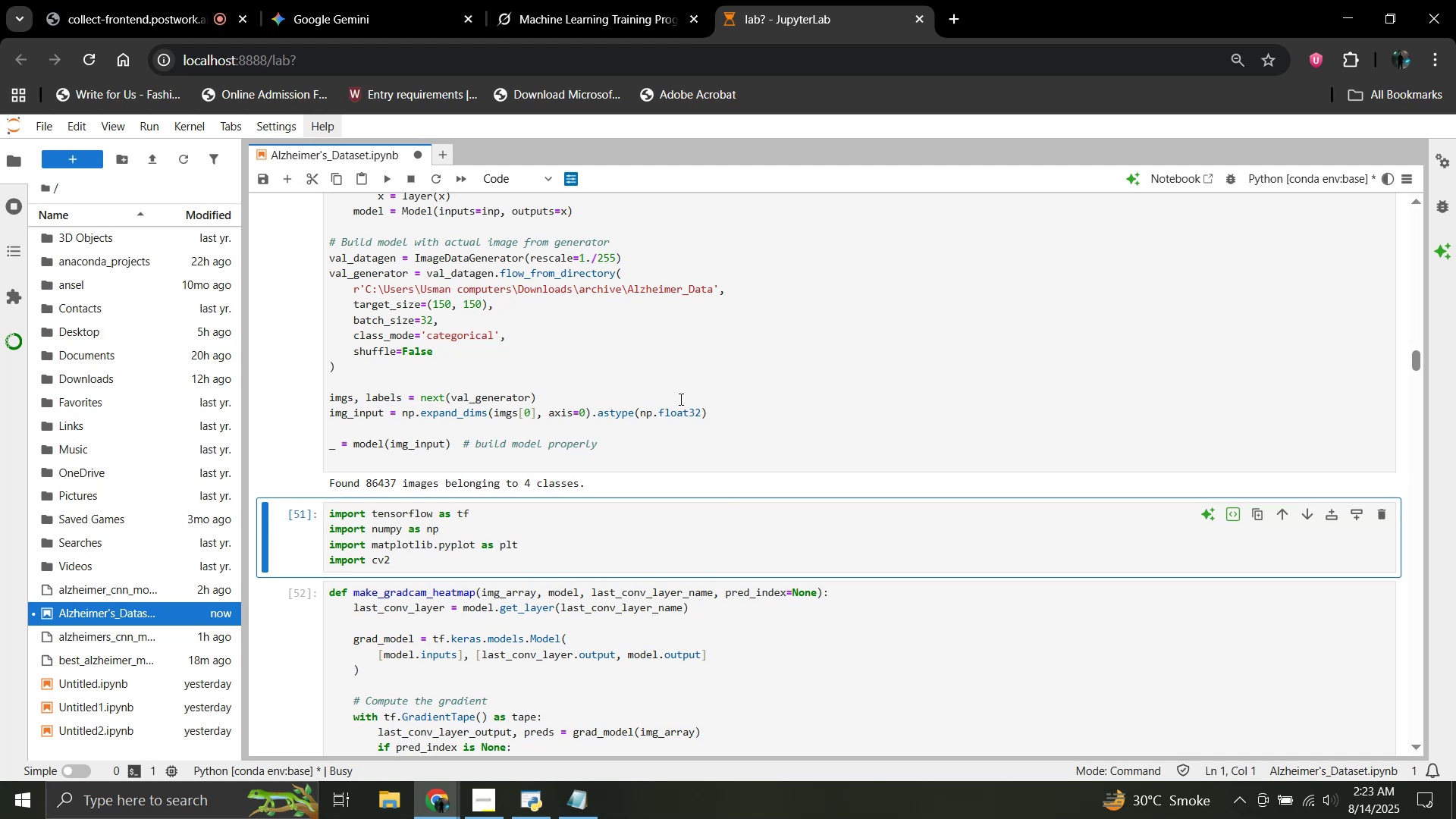 
key(Shift+Enter)
 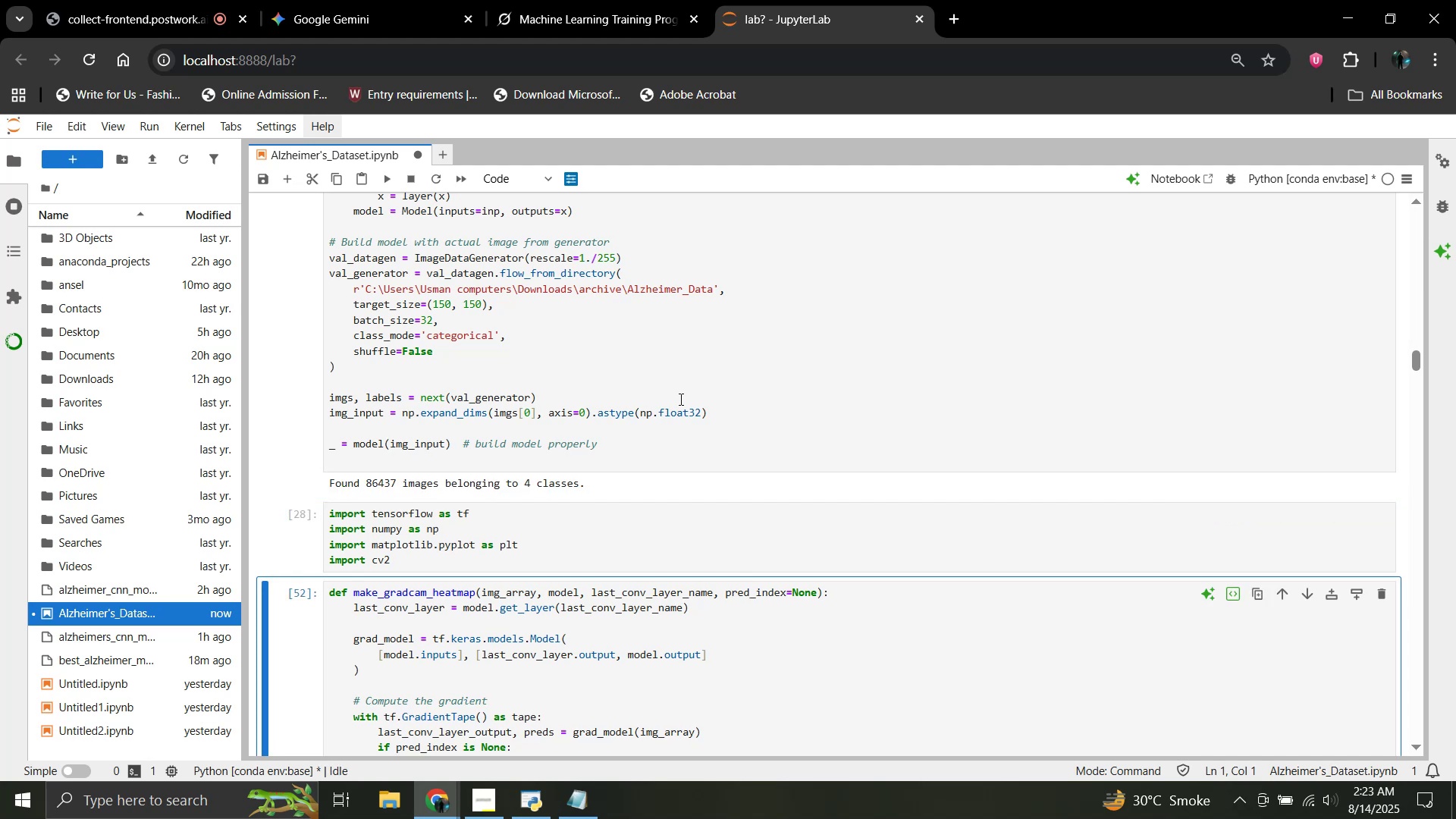 
scroll: coordinate [679, 399], scroll_direction: down, amount: 2.0
 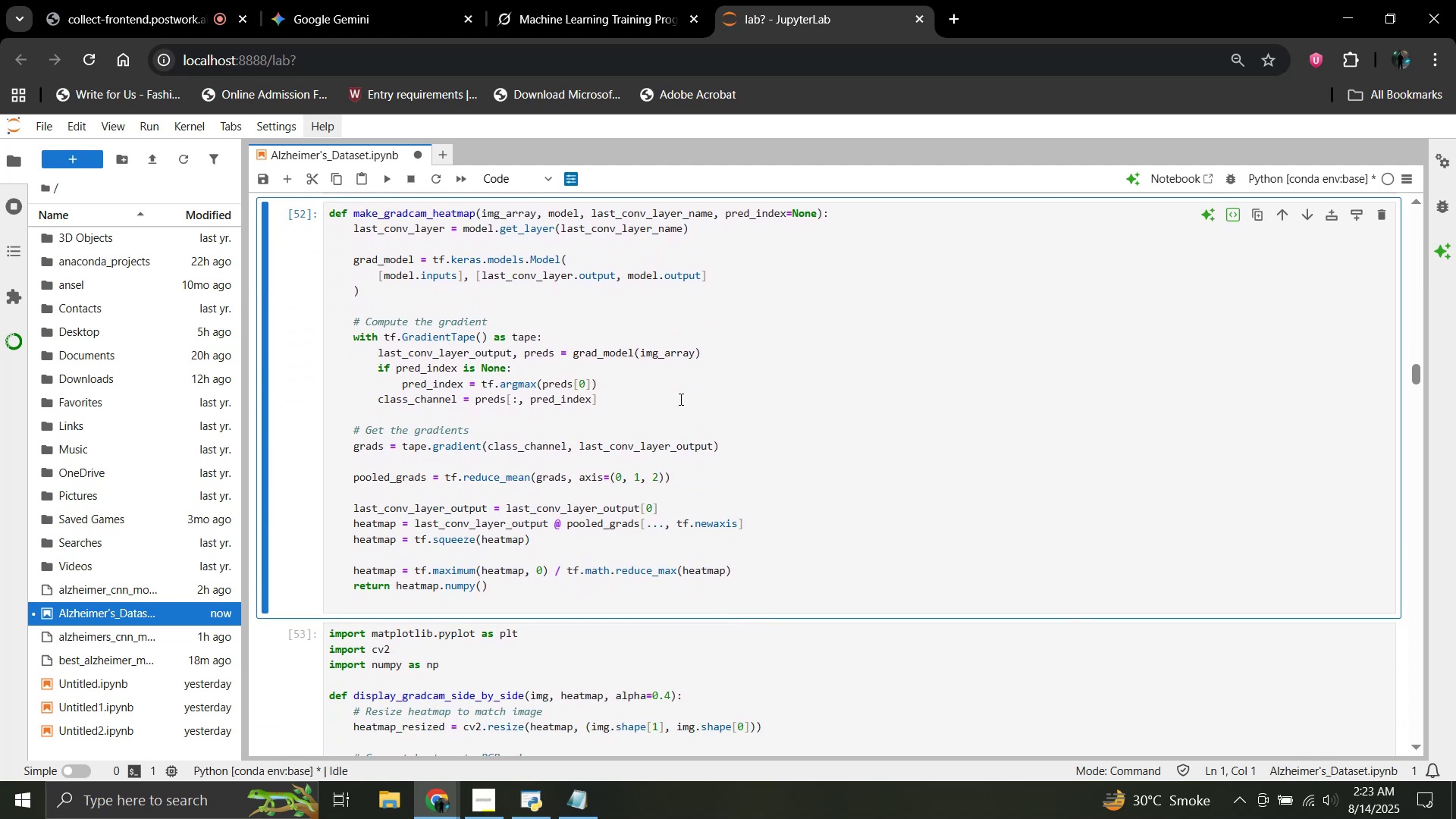 
key(Shift+Enter)
 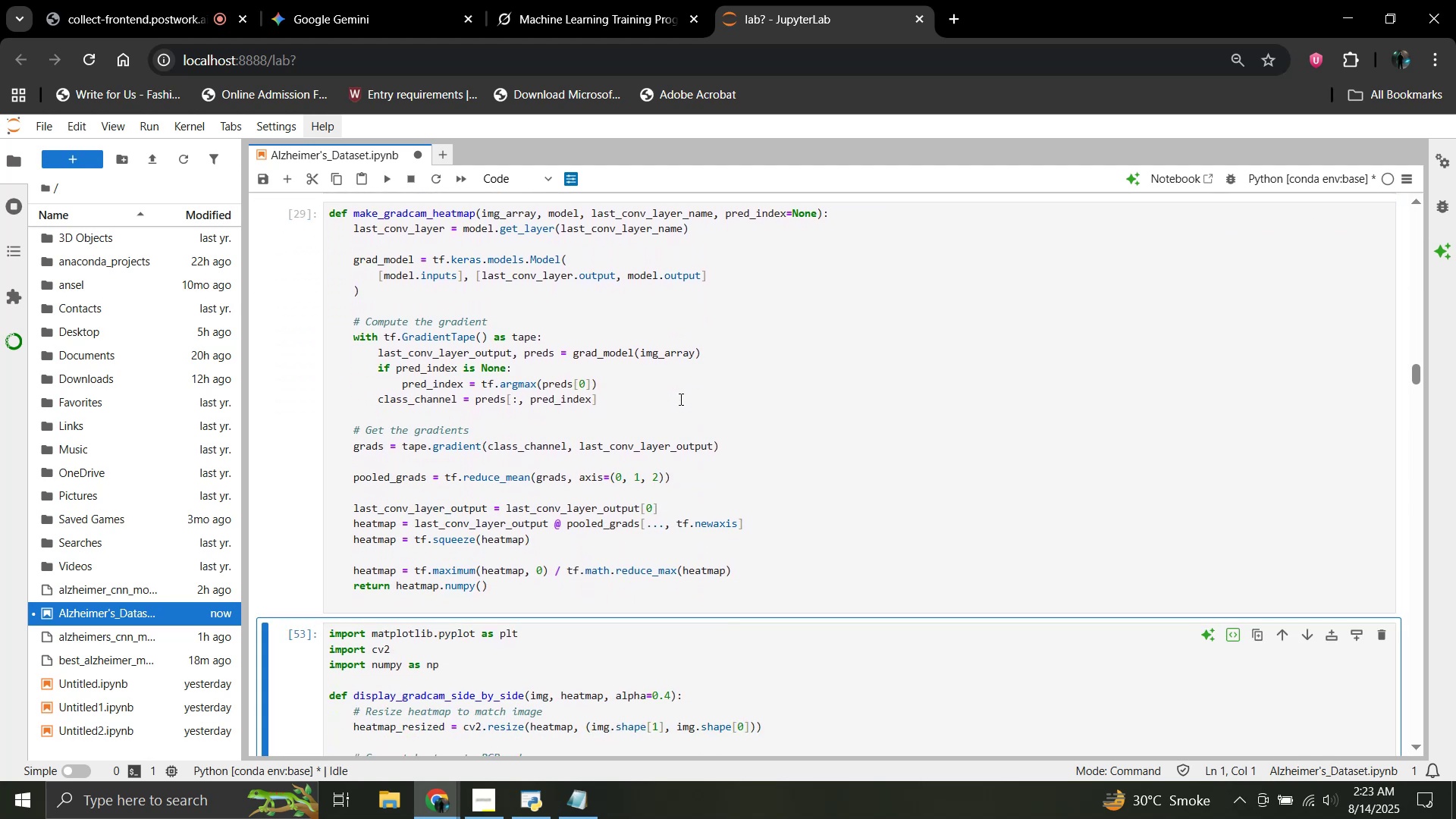 
scroll: coordinate [679, 399], scroll_direction: up, amount: 1.0
 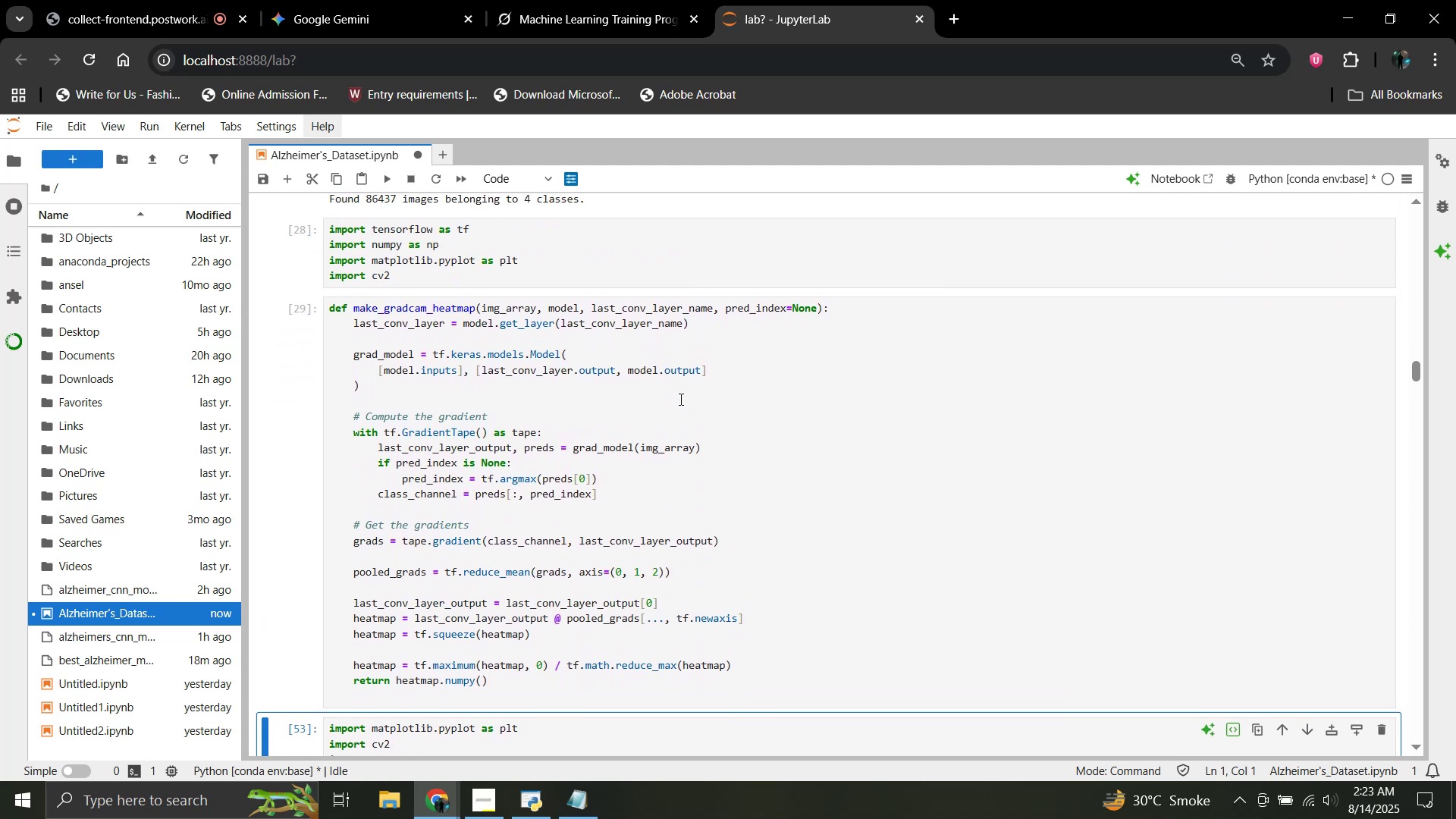 
scroll: coordinate [679, 399], scroll_direction: down, amount: 2.0
 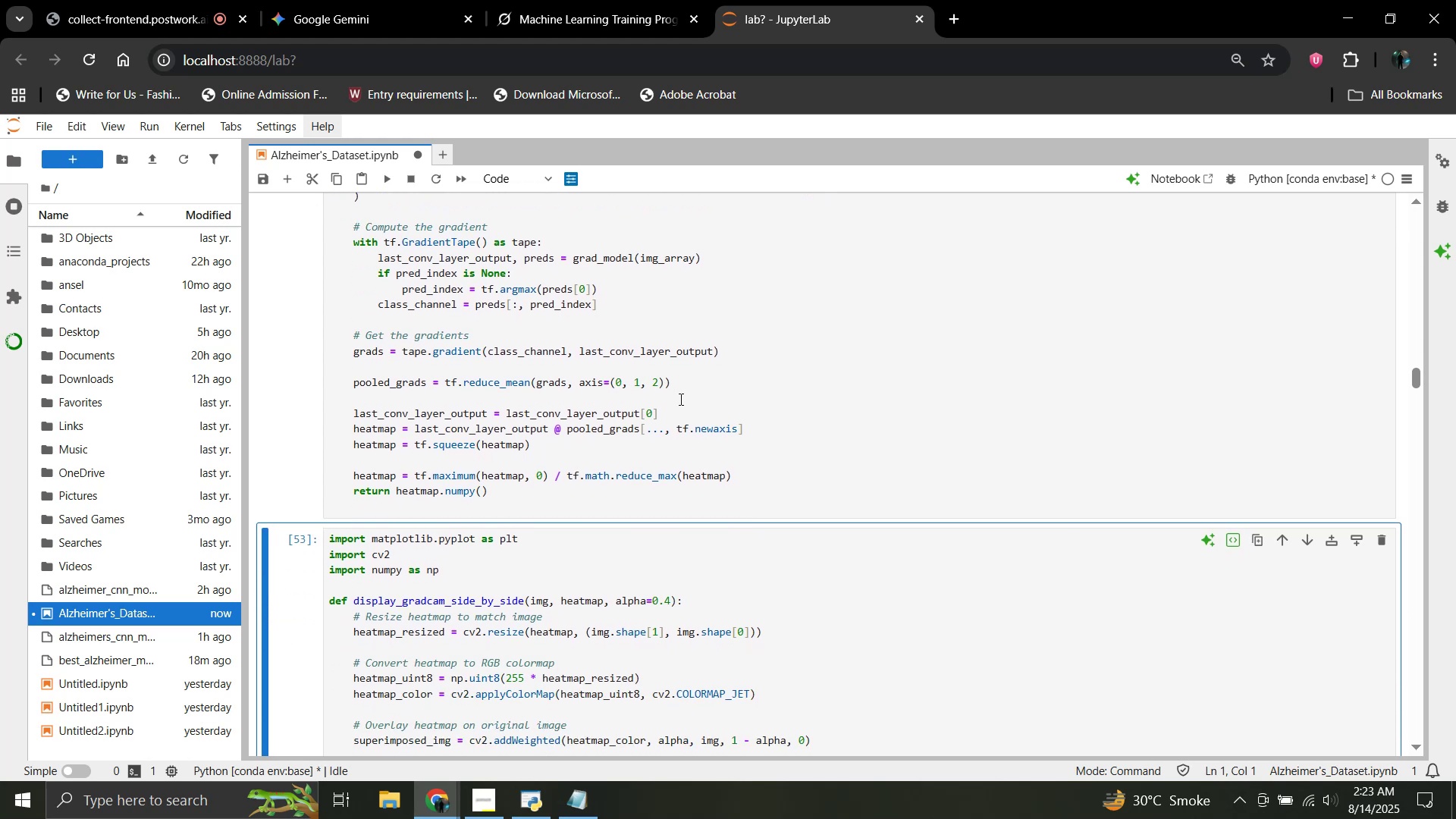 
wait(14.74)
 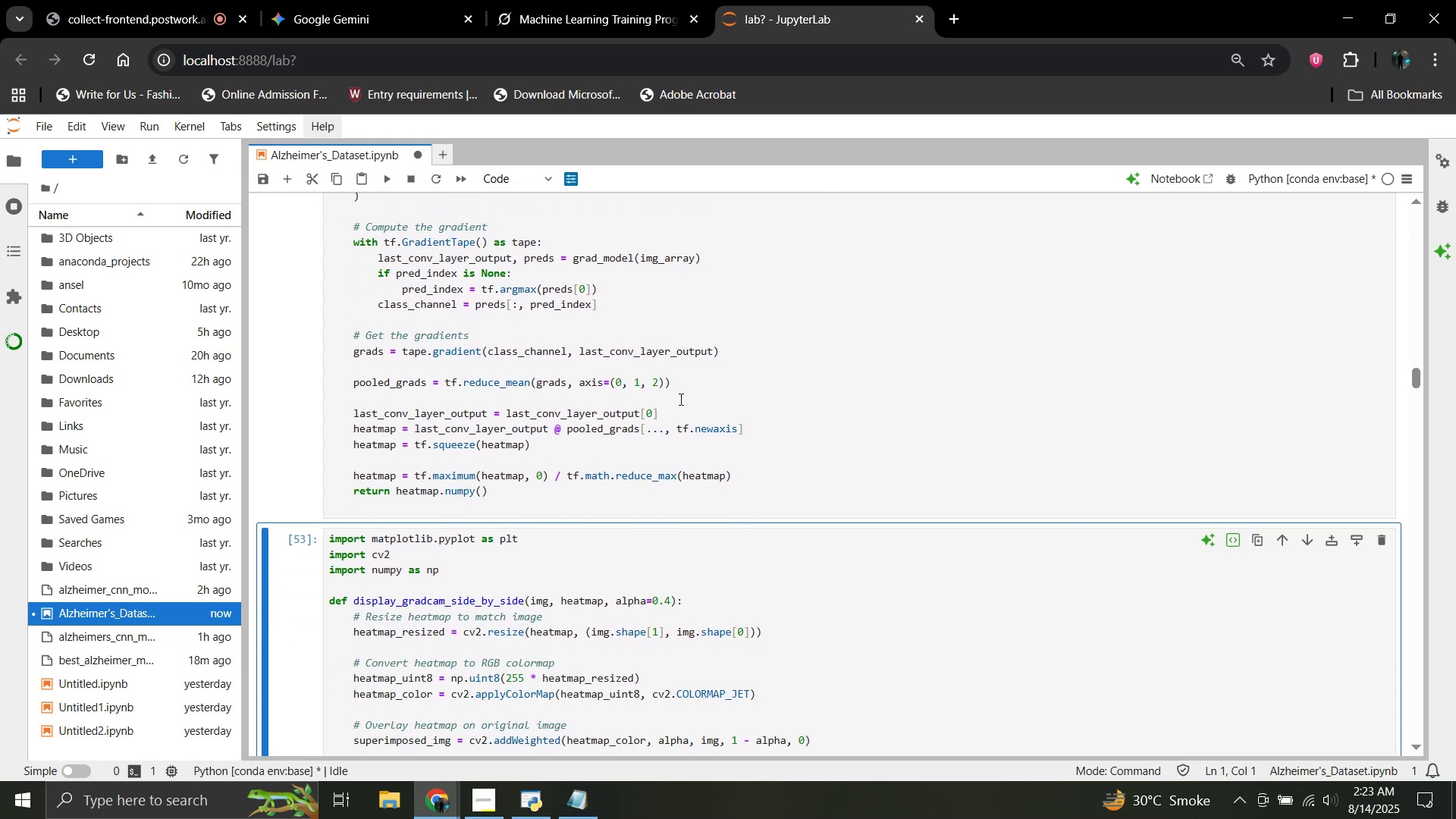 
scroll: coordinate [679, 399], scroll_direction: down, amount: 5.0
 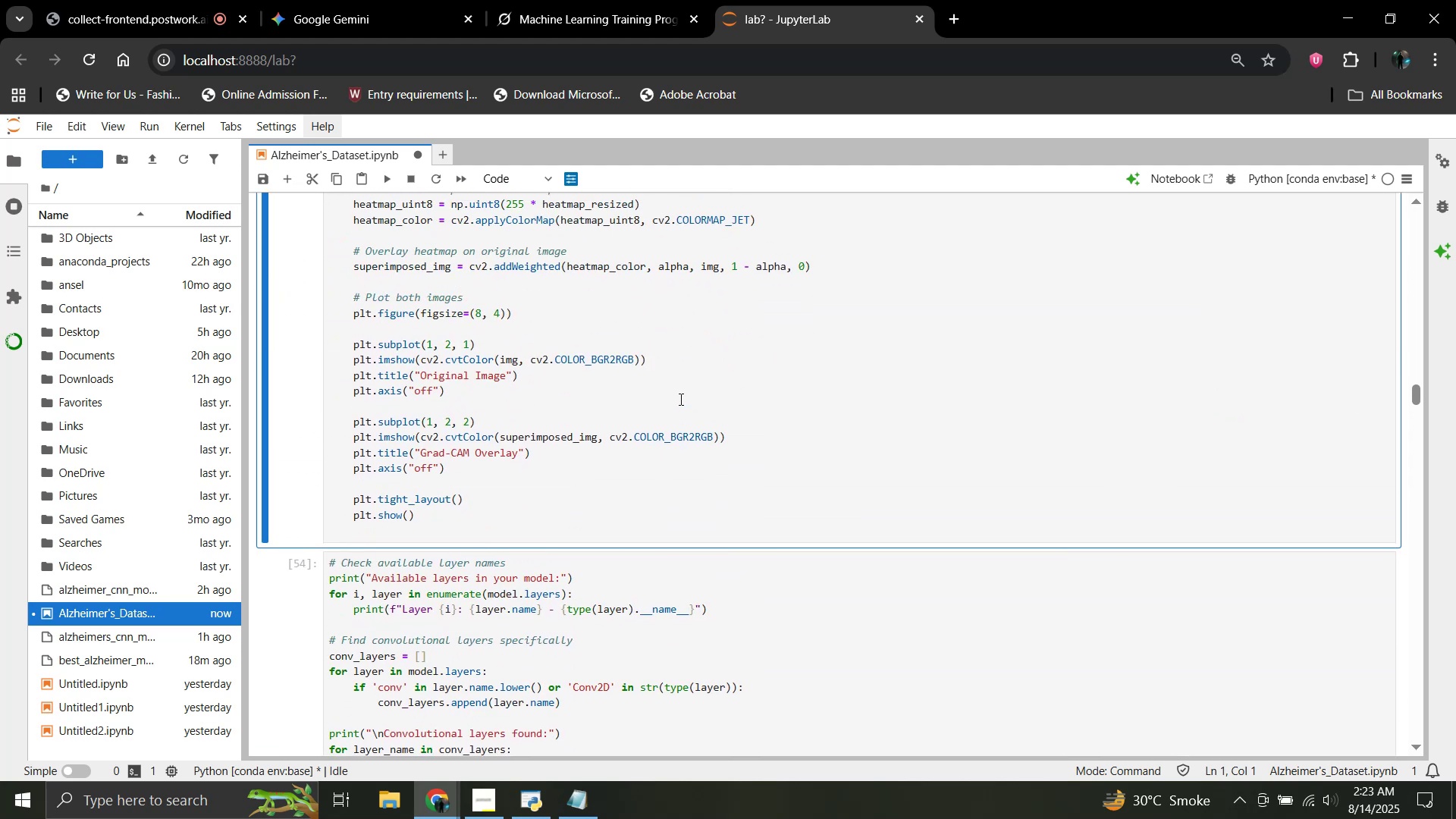 
key(Shift+Enter)
 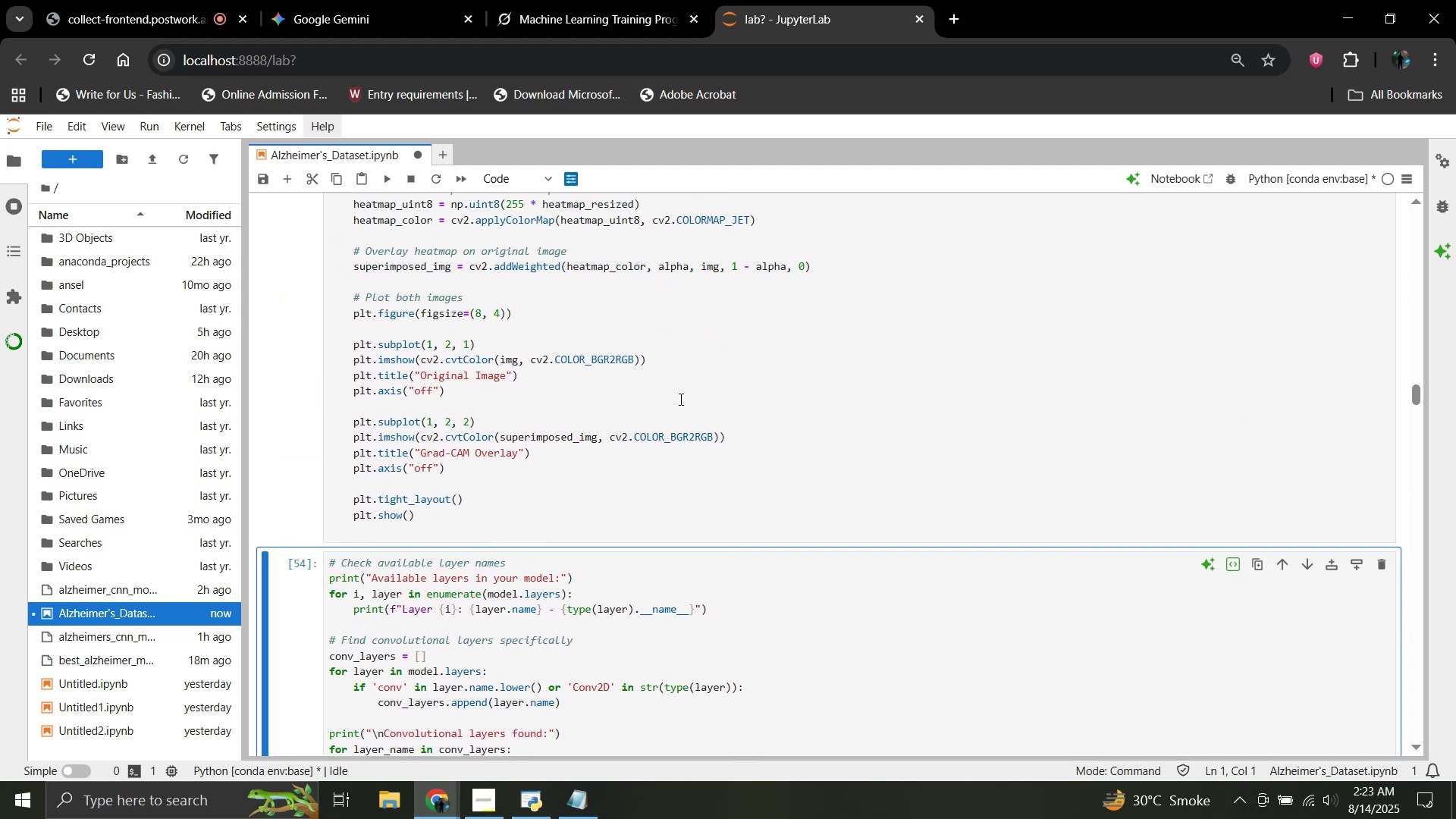 
key(Shift+Enter)
 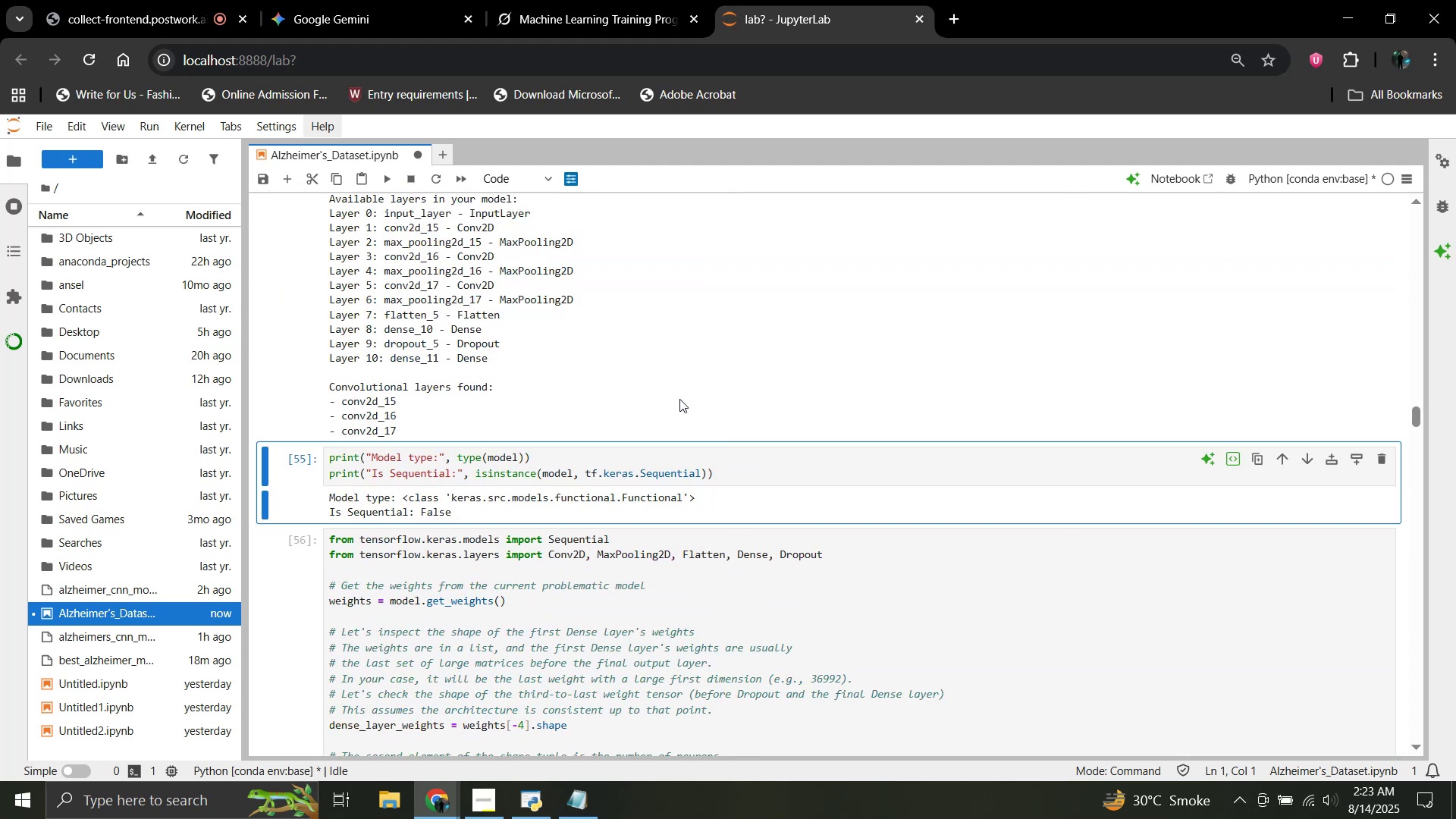 
scroll: coordinate [598, 333], scroll_direction: up, amount: 16.0
 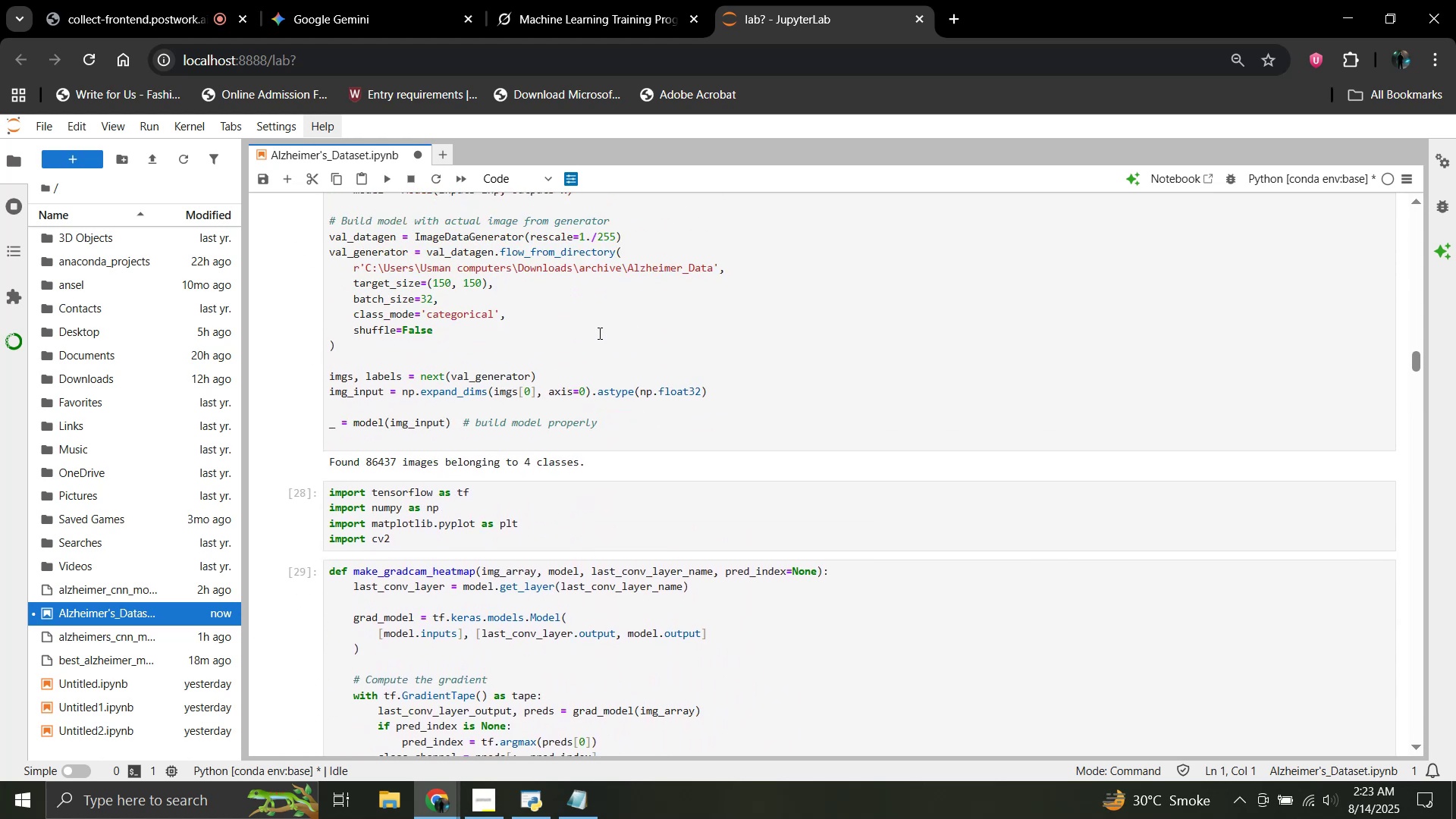 
scroll: coordinate [598, 333], scroll_direction: down, amount: 15.0
 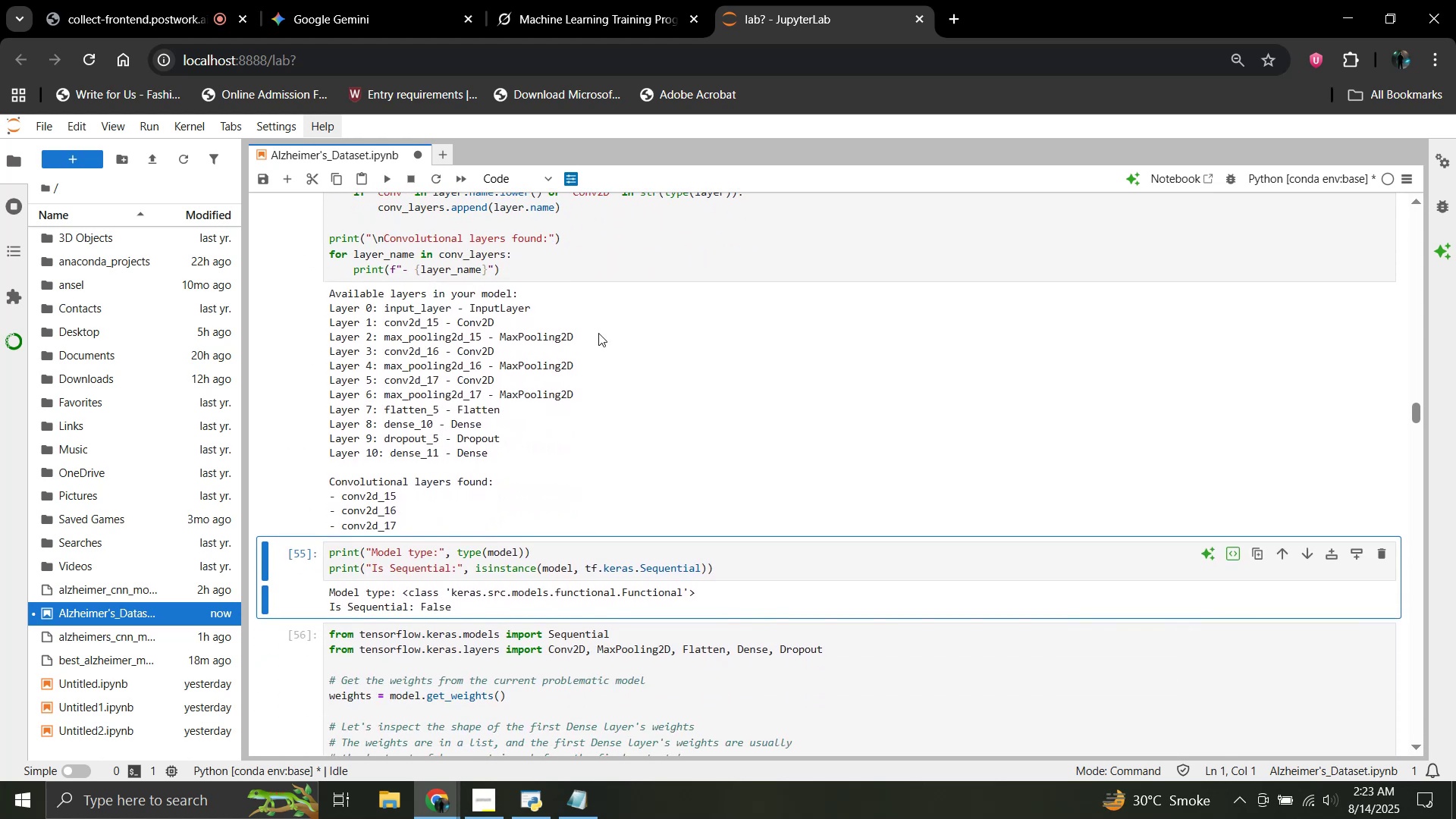 
key(Shift+Enter)
 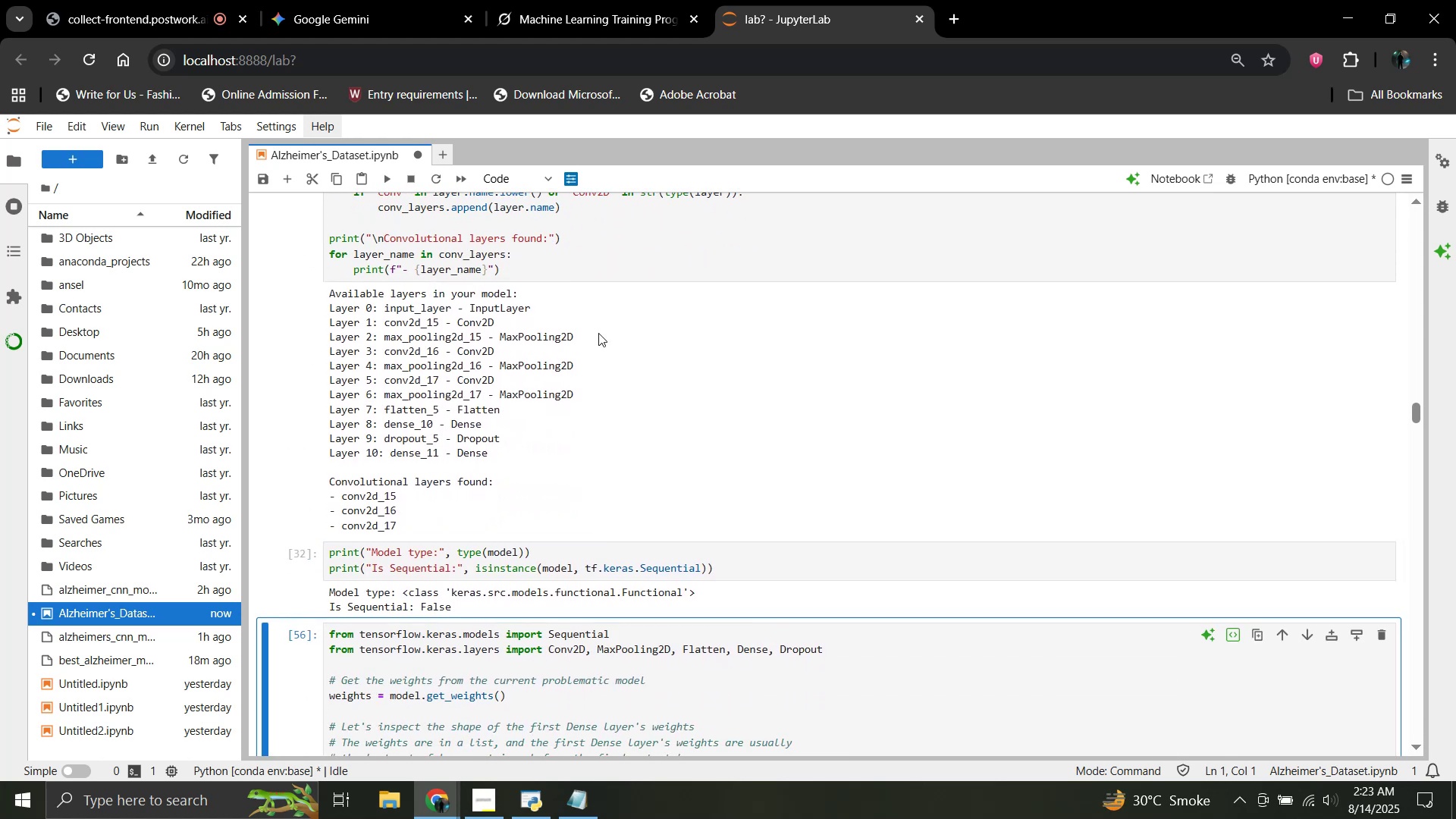 
key(Shift+Enter)
 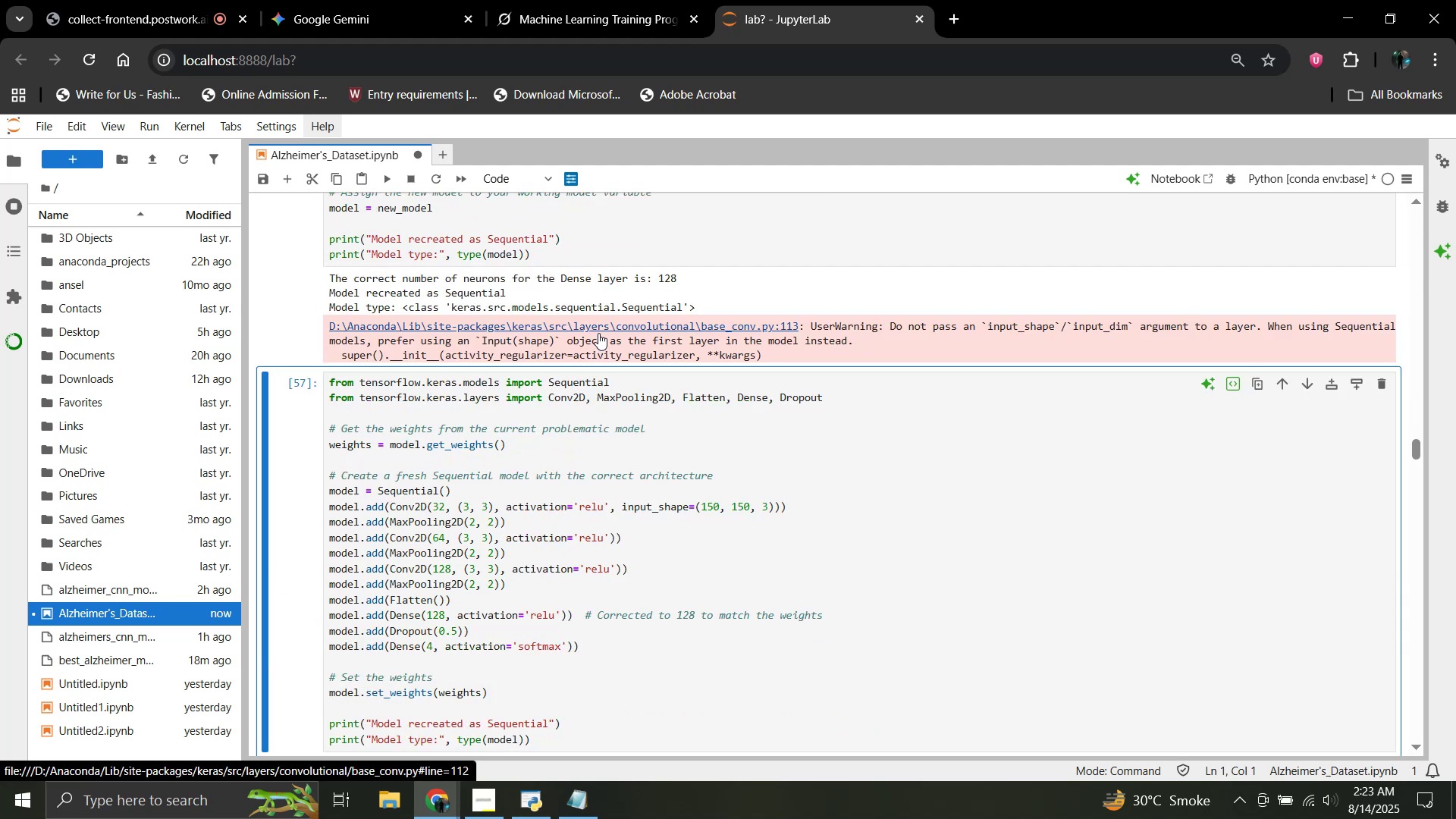 
hold_key(key=ShiftRight, duration=0.99)
 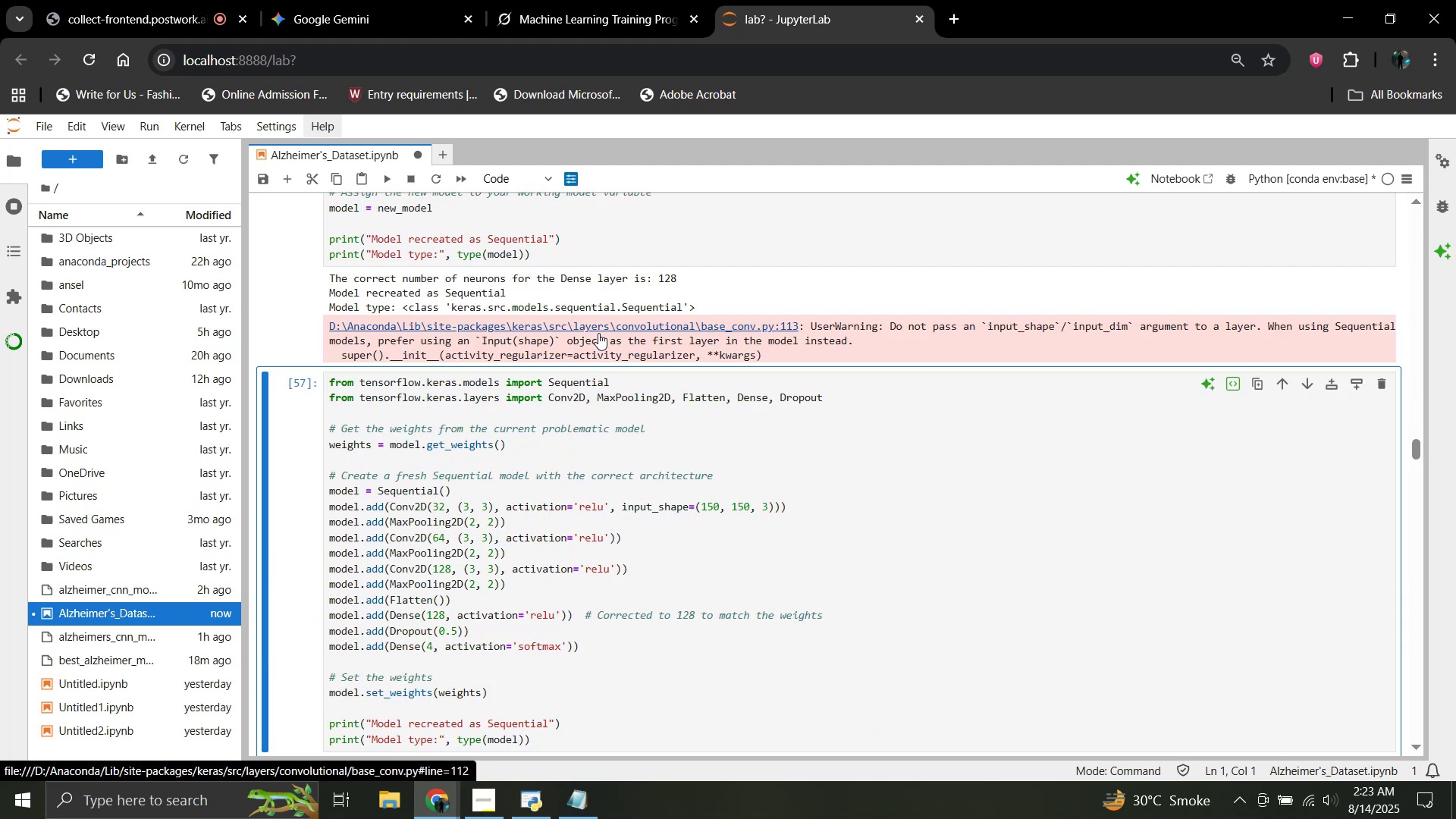 
key(Shift+Enter)
 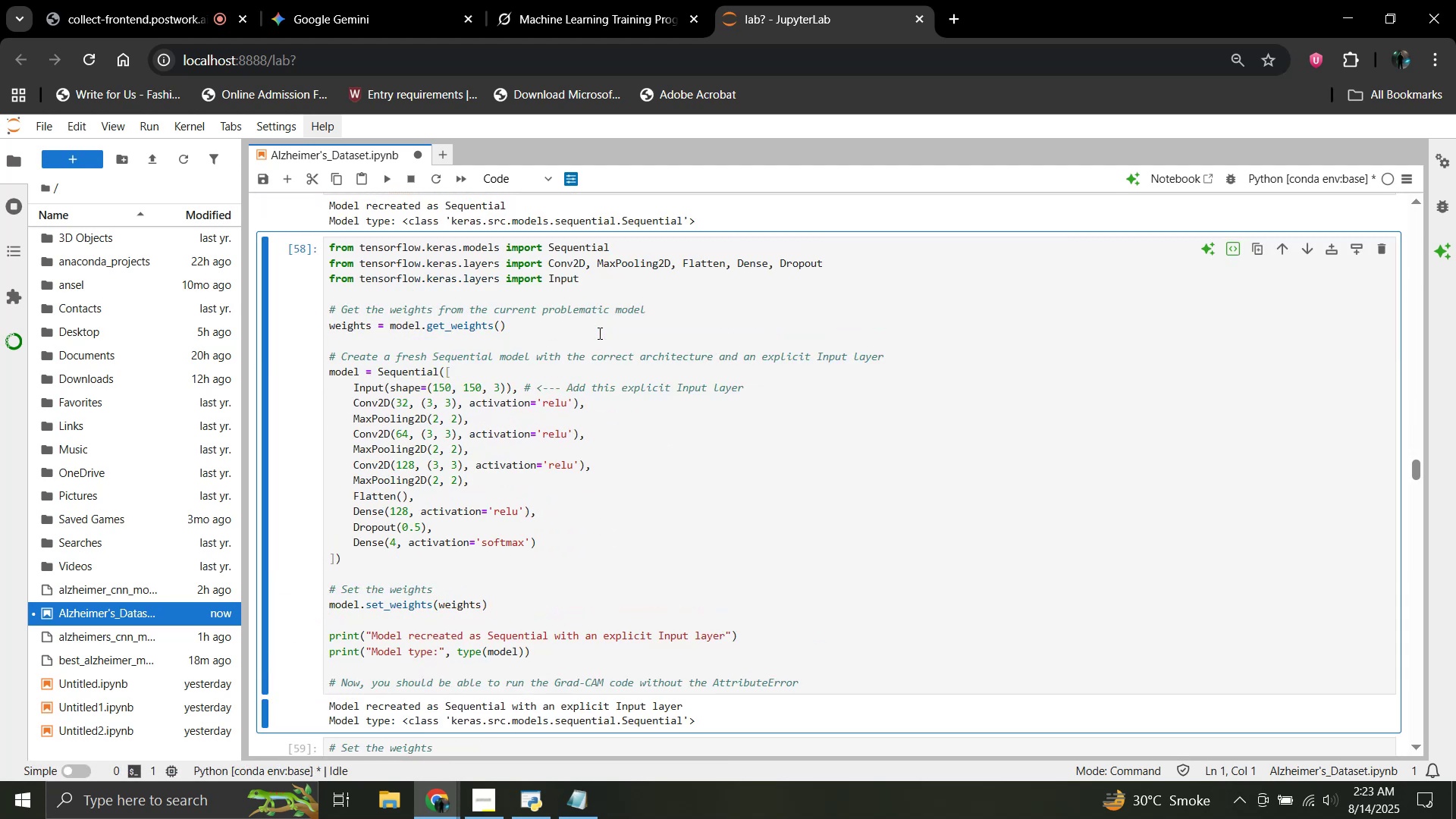 
scroll: coordinate [598, 333], scroll_direction: down, amount: 1.0
 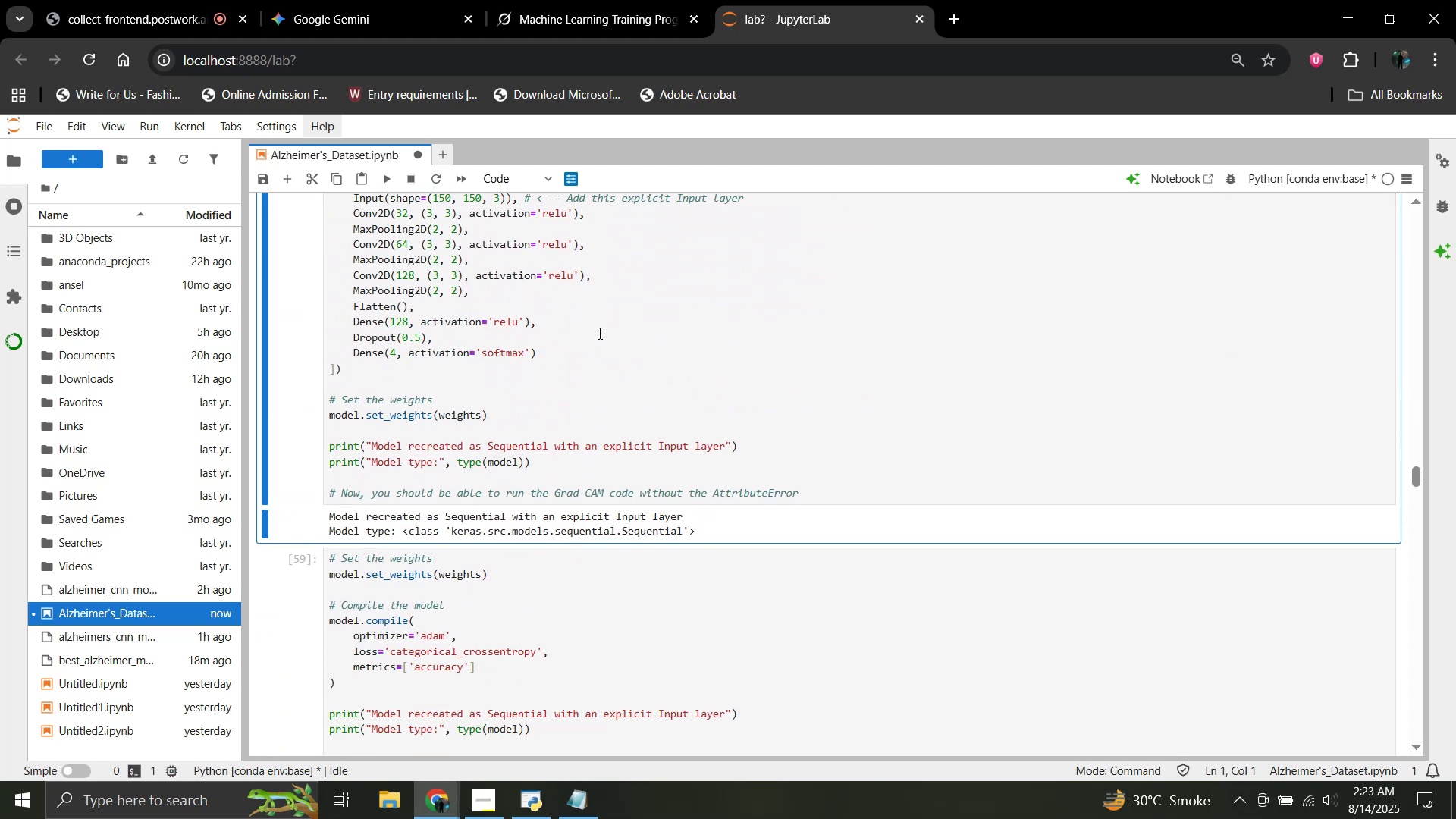 
key(Shift+ShiftRight)
 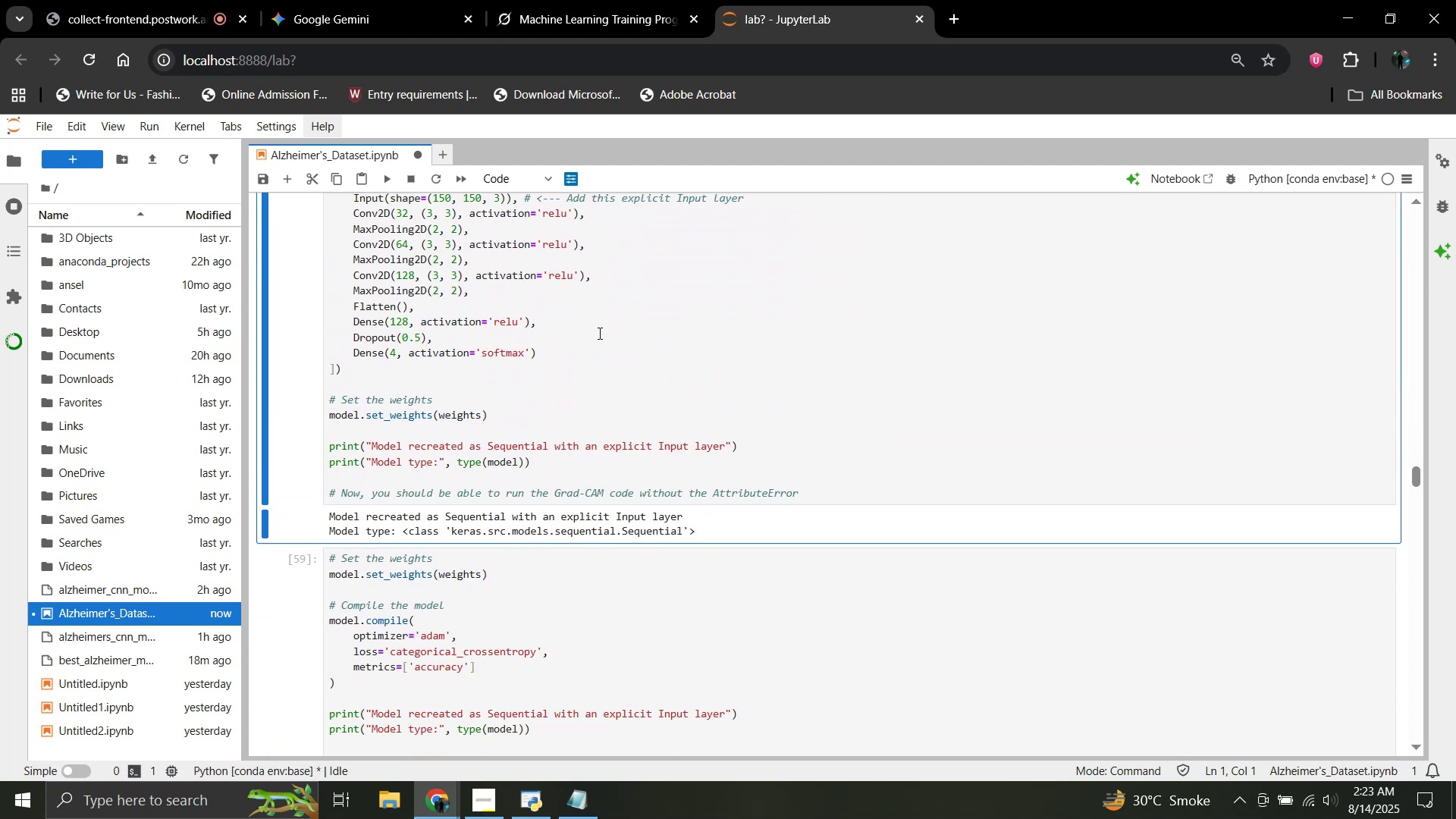 
key(ArrowLeft)
 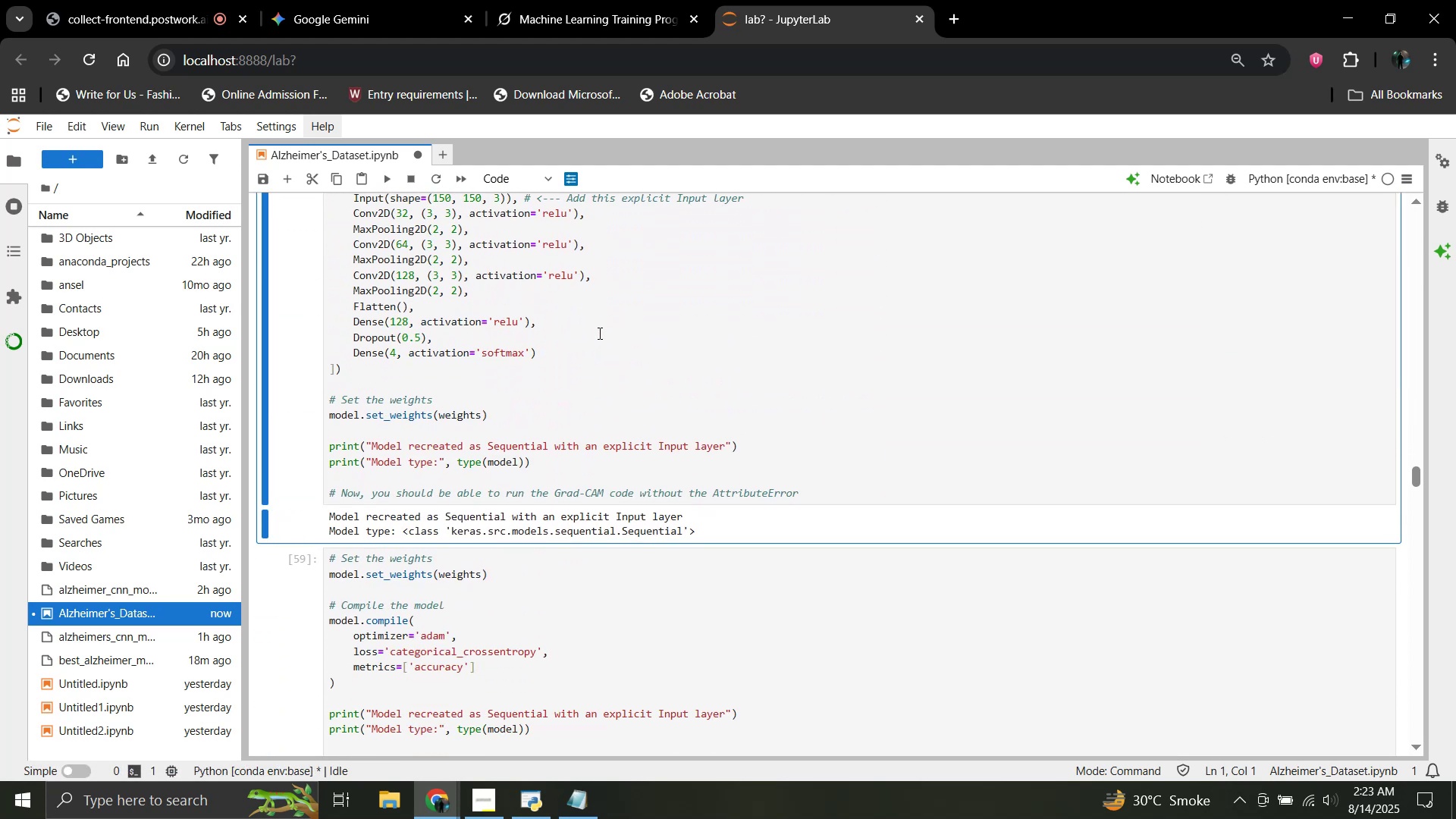 
key(Shift+Enter)
 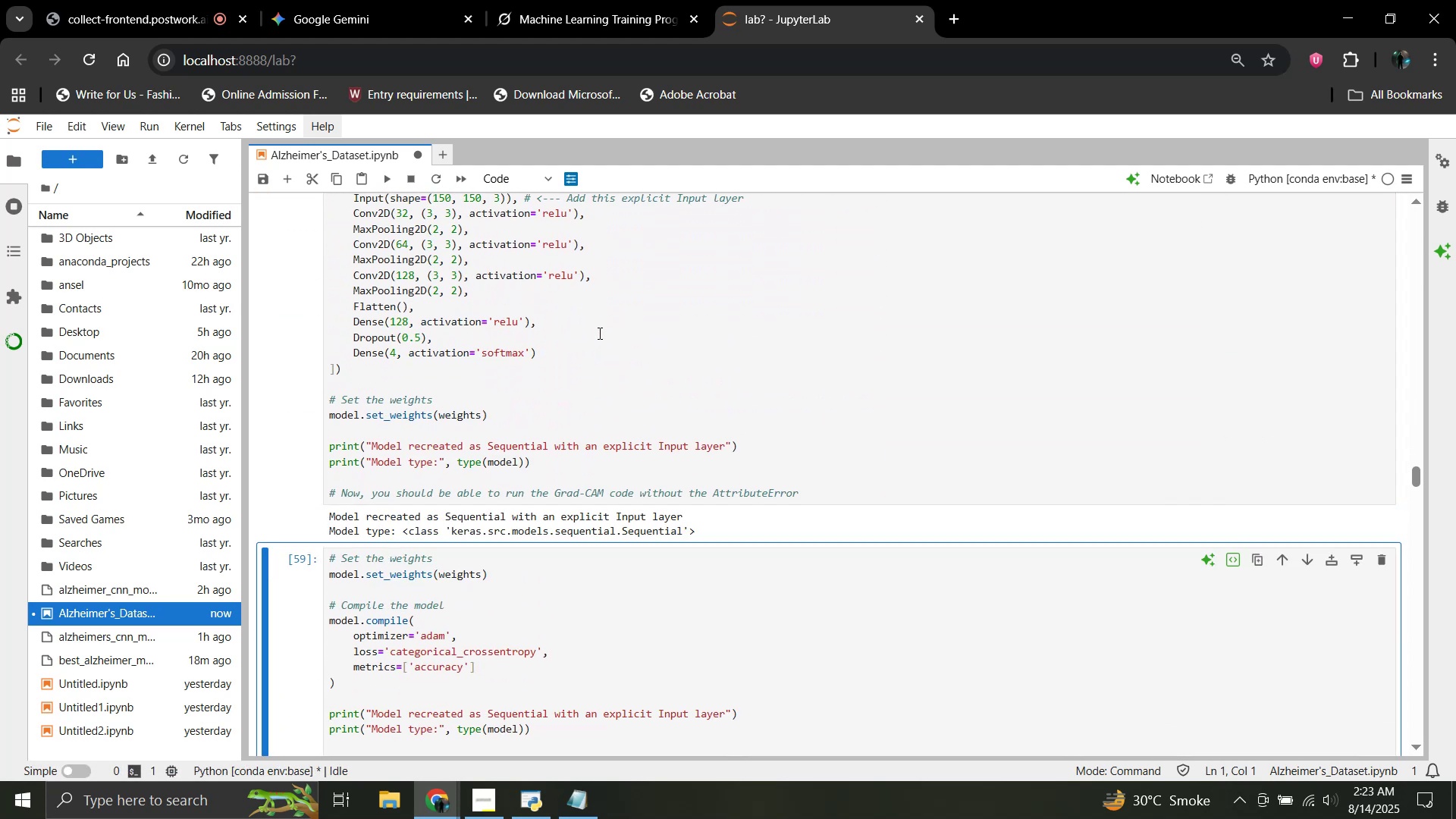 
key(Shift+Enter)
 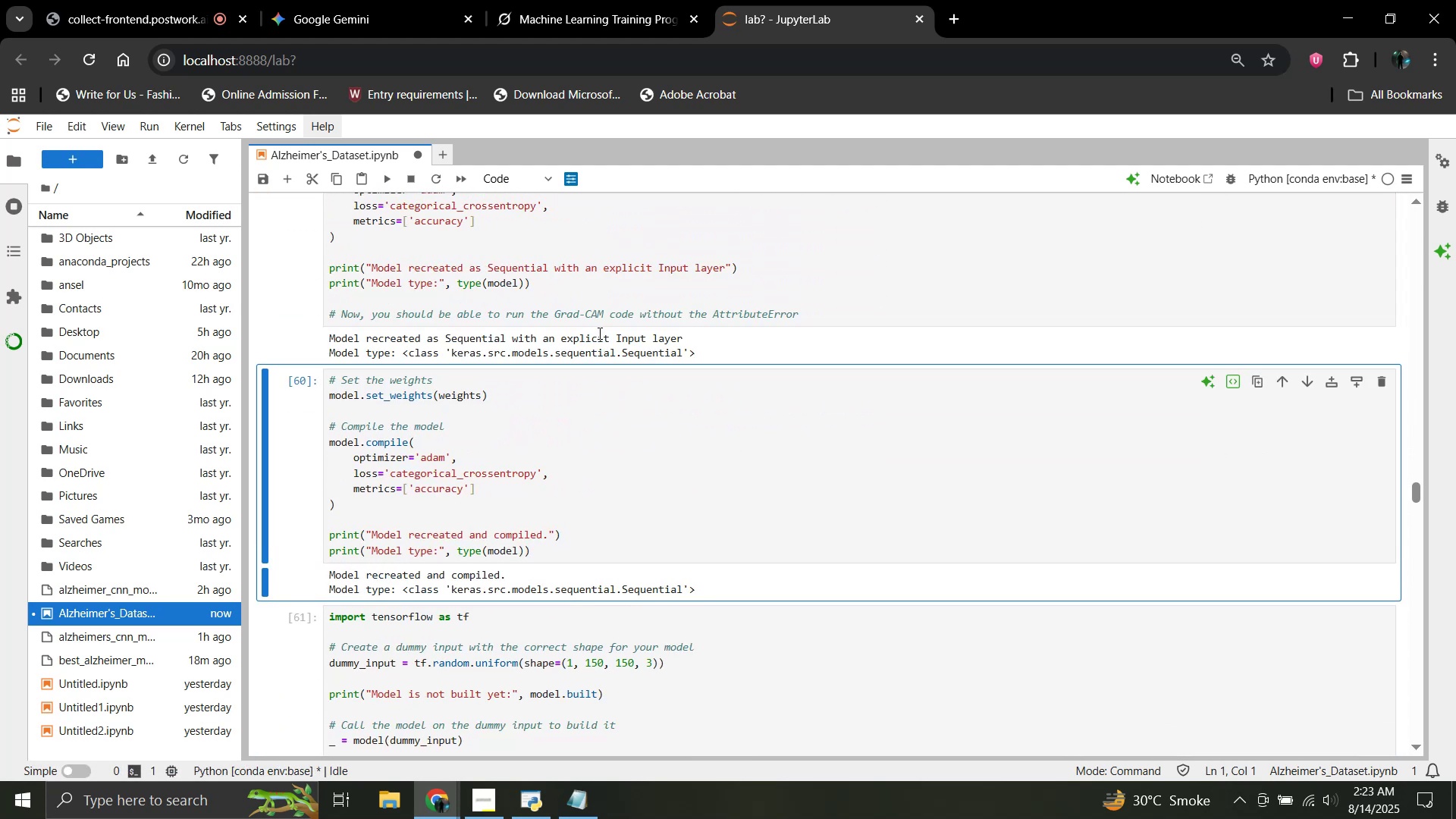 
scroll: coordinate [598, 333], scroll_direction: down, amount: 5.0
 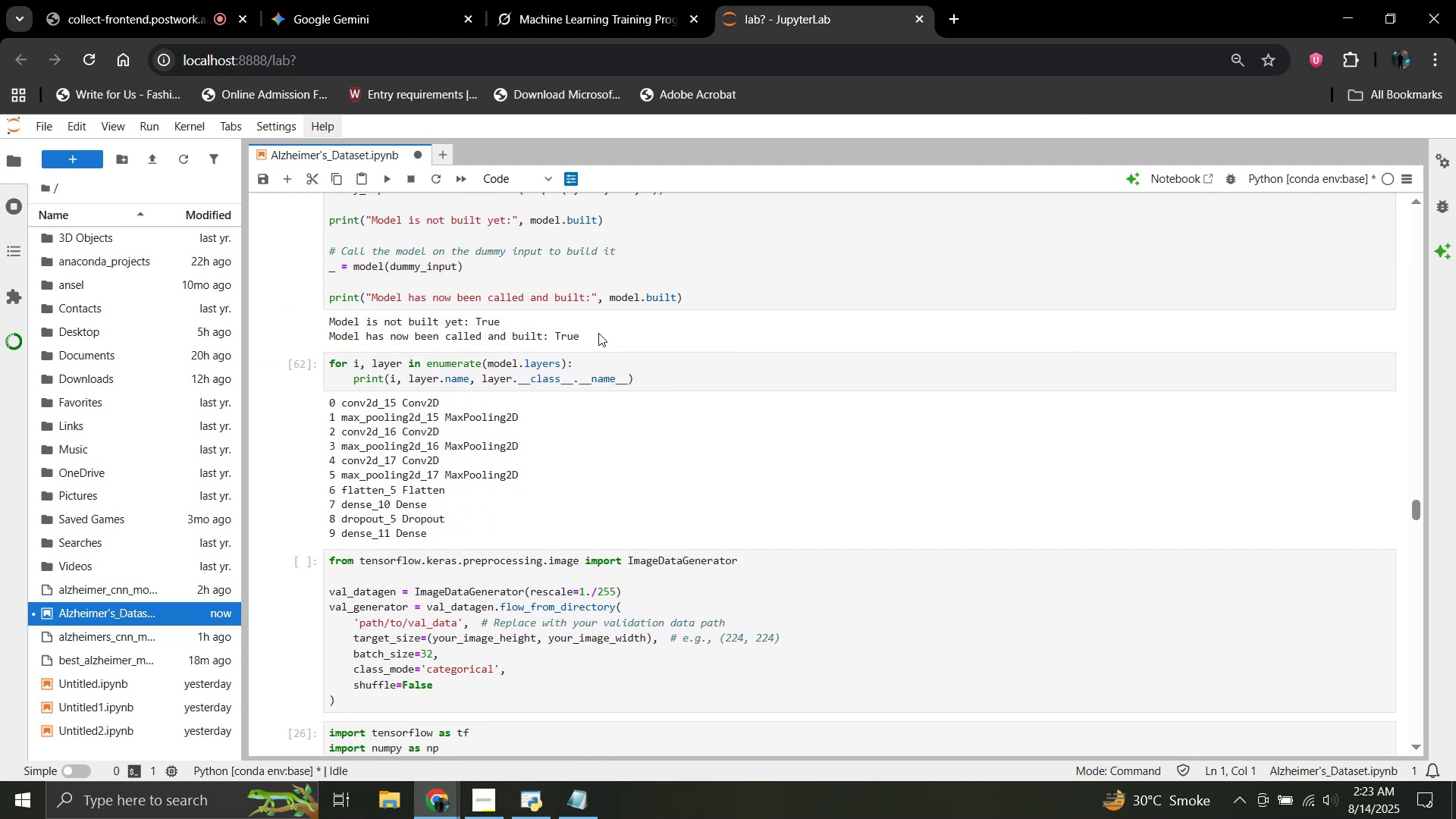 
key(Shift+Enter)
 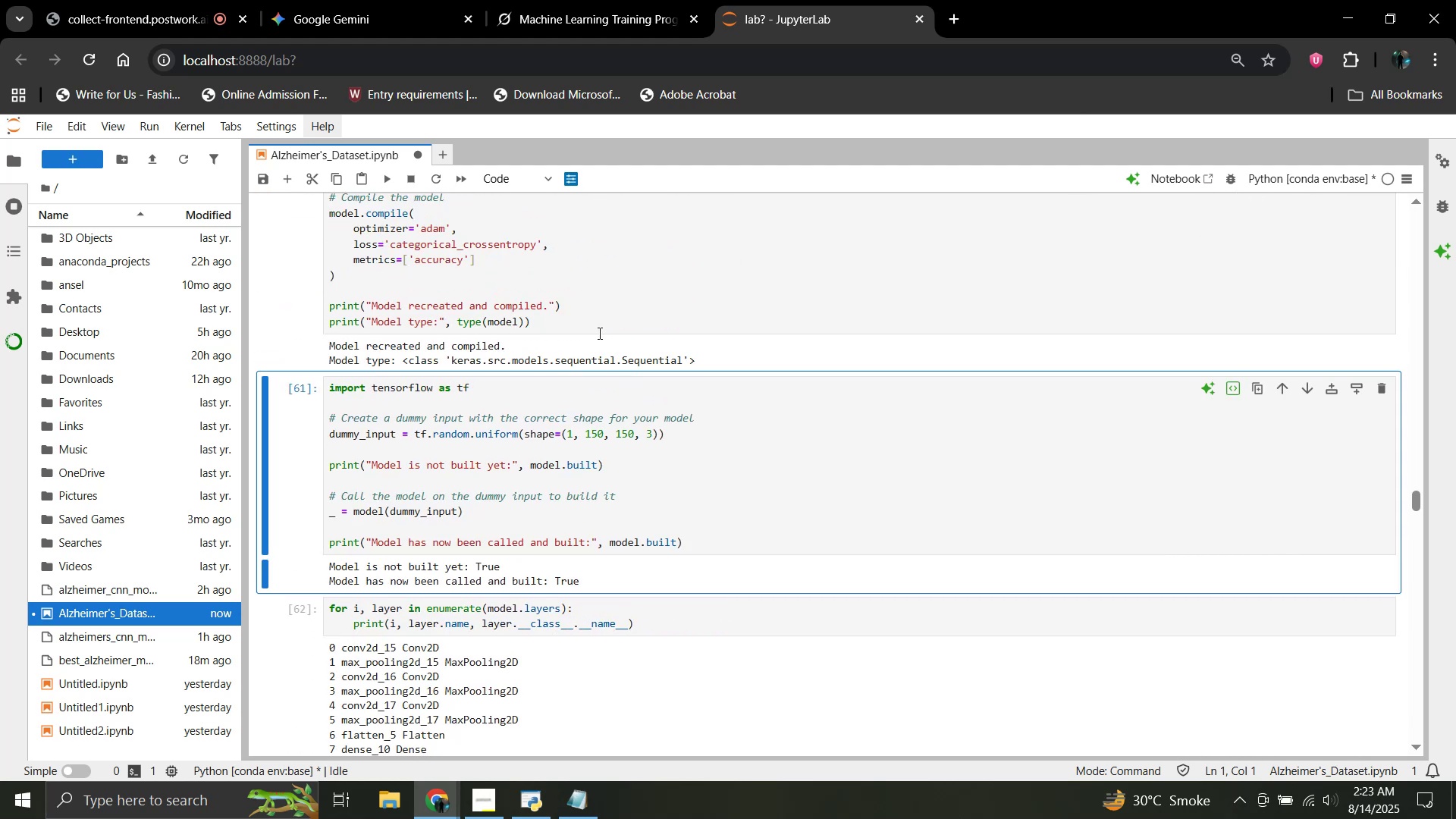 
key(Shift+Enter)
 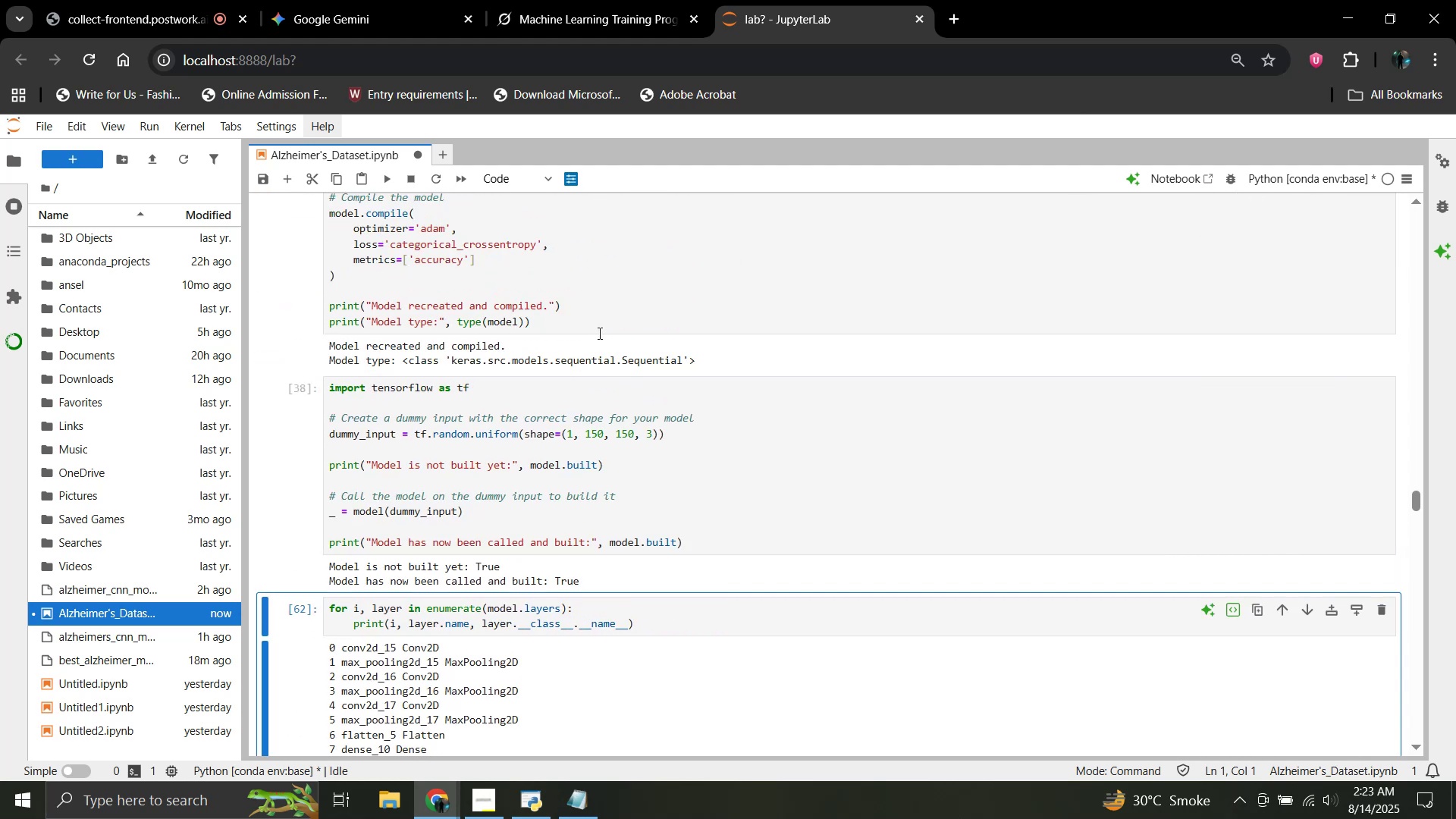 
key(Shift+Enter)
 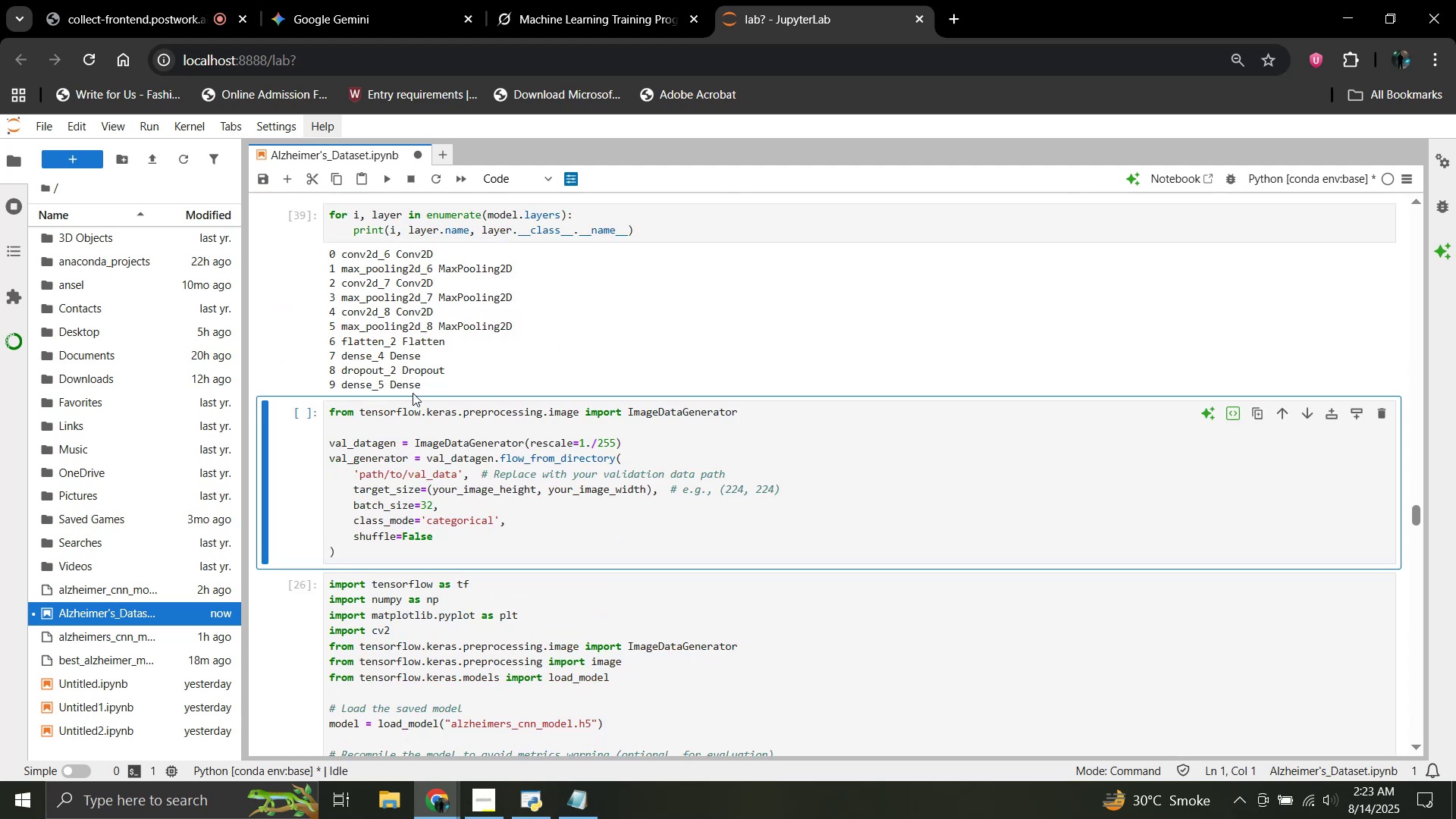 
wait(6.15)
 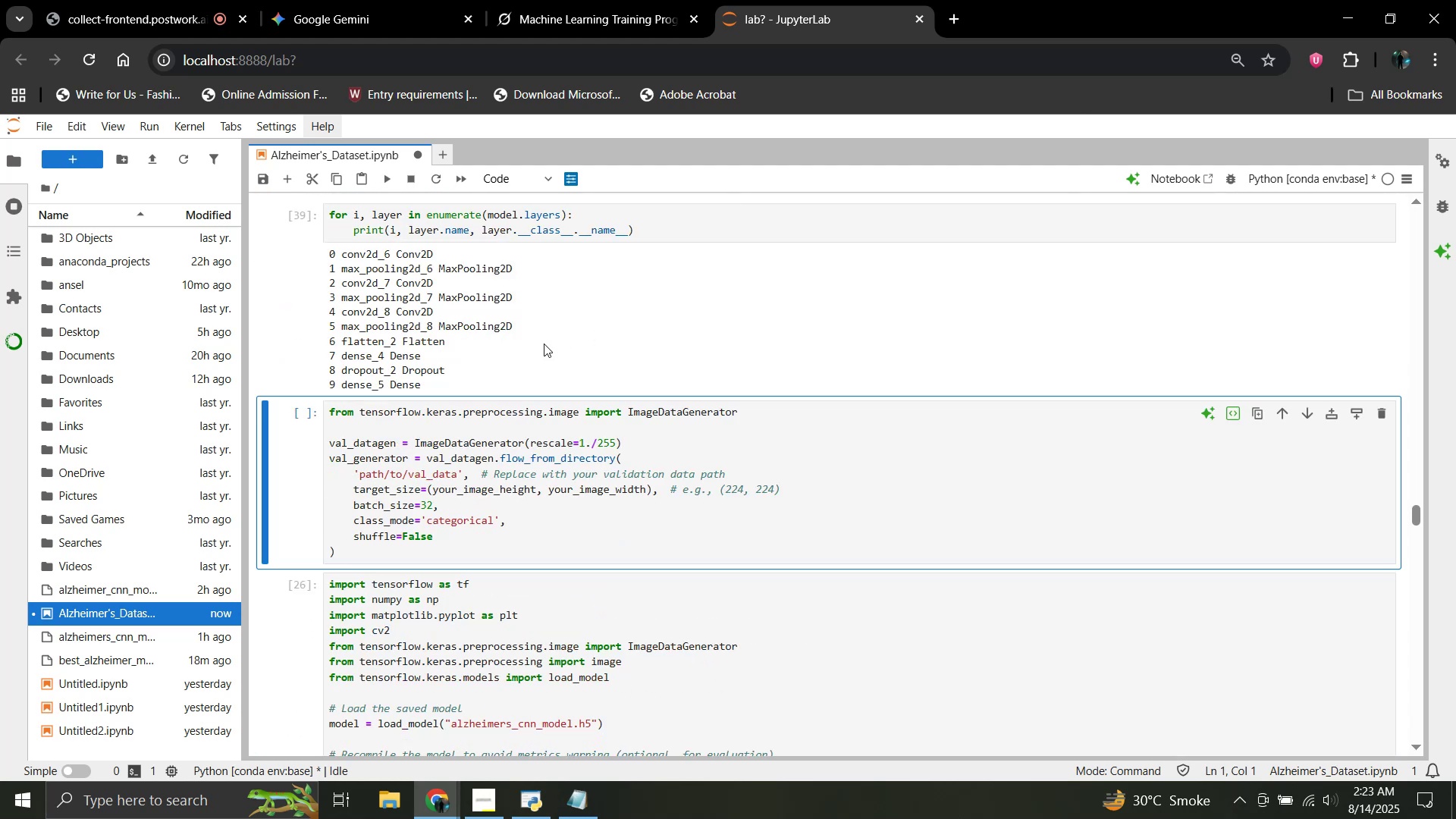 
key(Shift+Enter)
 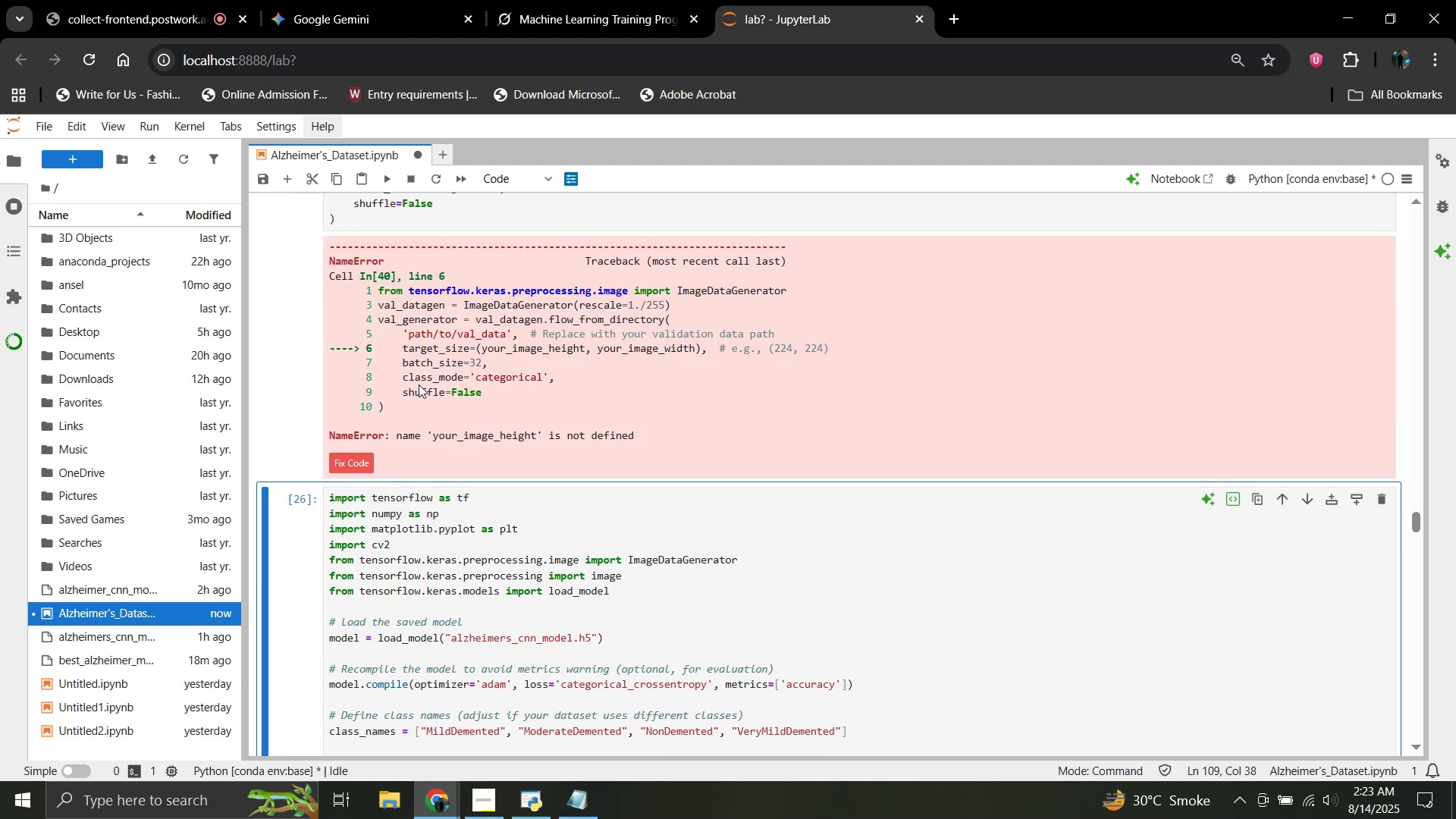 
scroll: coordinate [419, 384], scroll_direction: up, amount: 4.0
 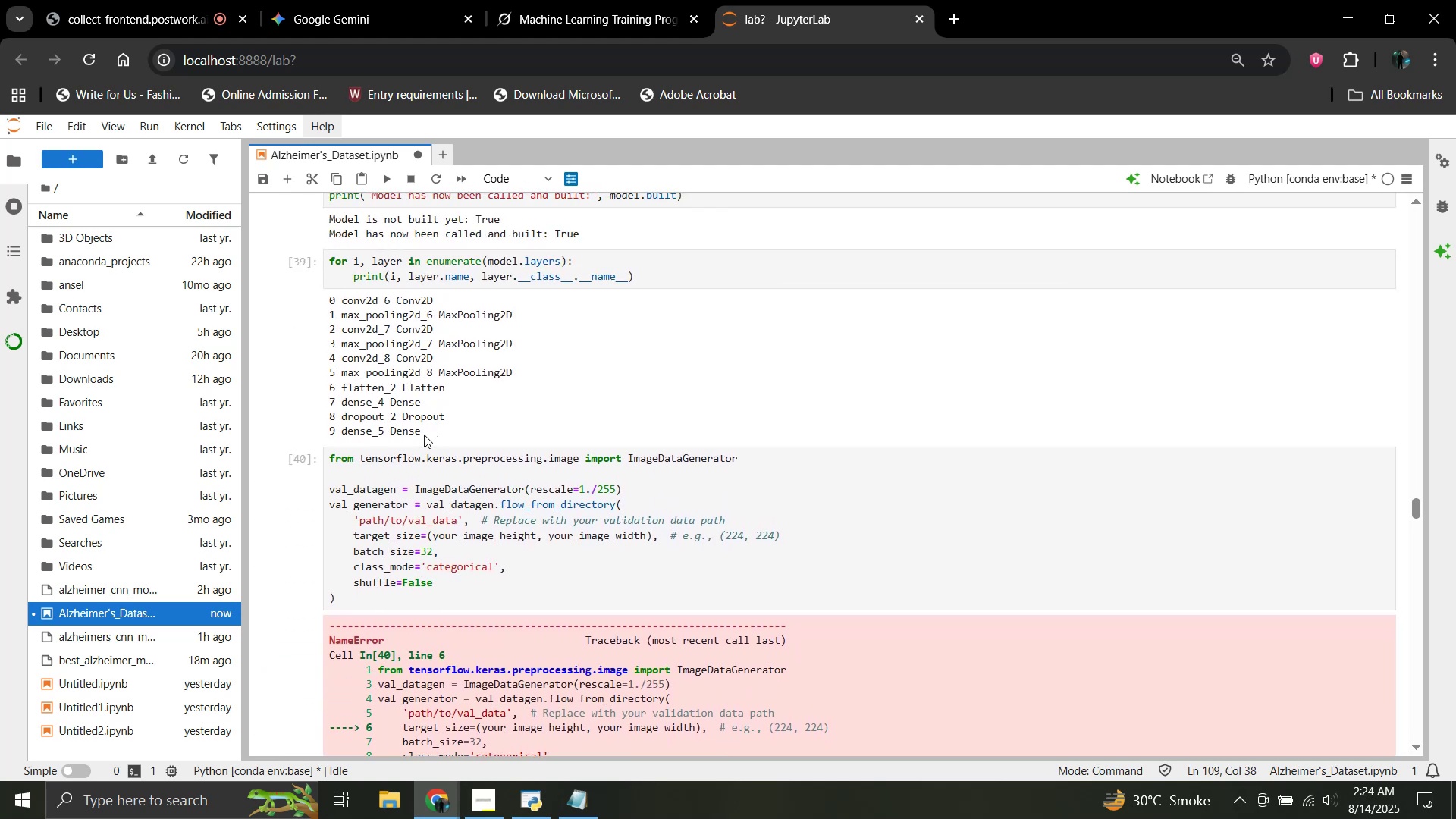 
left_click_drag(start_coordinate=[423, 435], to_coordinate=[325, 297])
 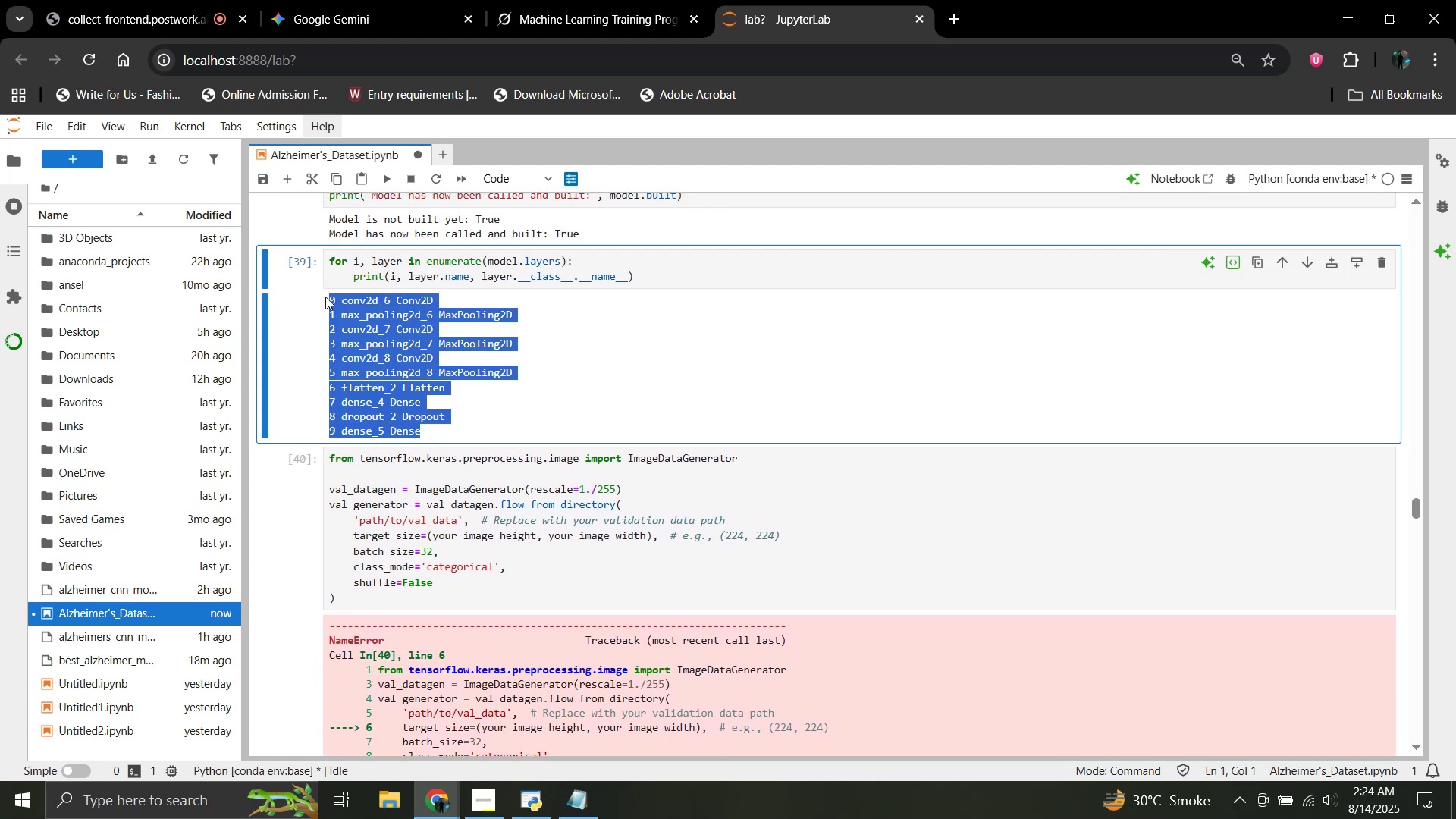 
key(Control+C)
 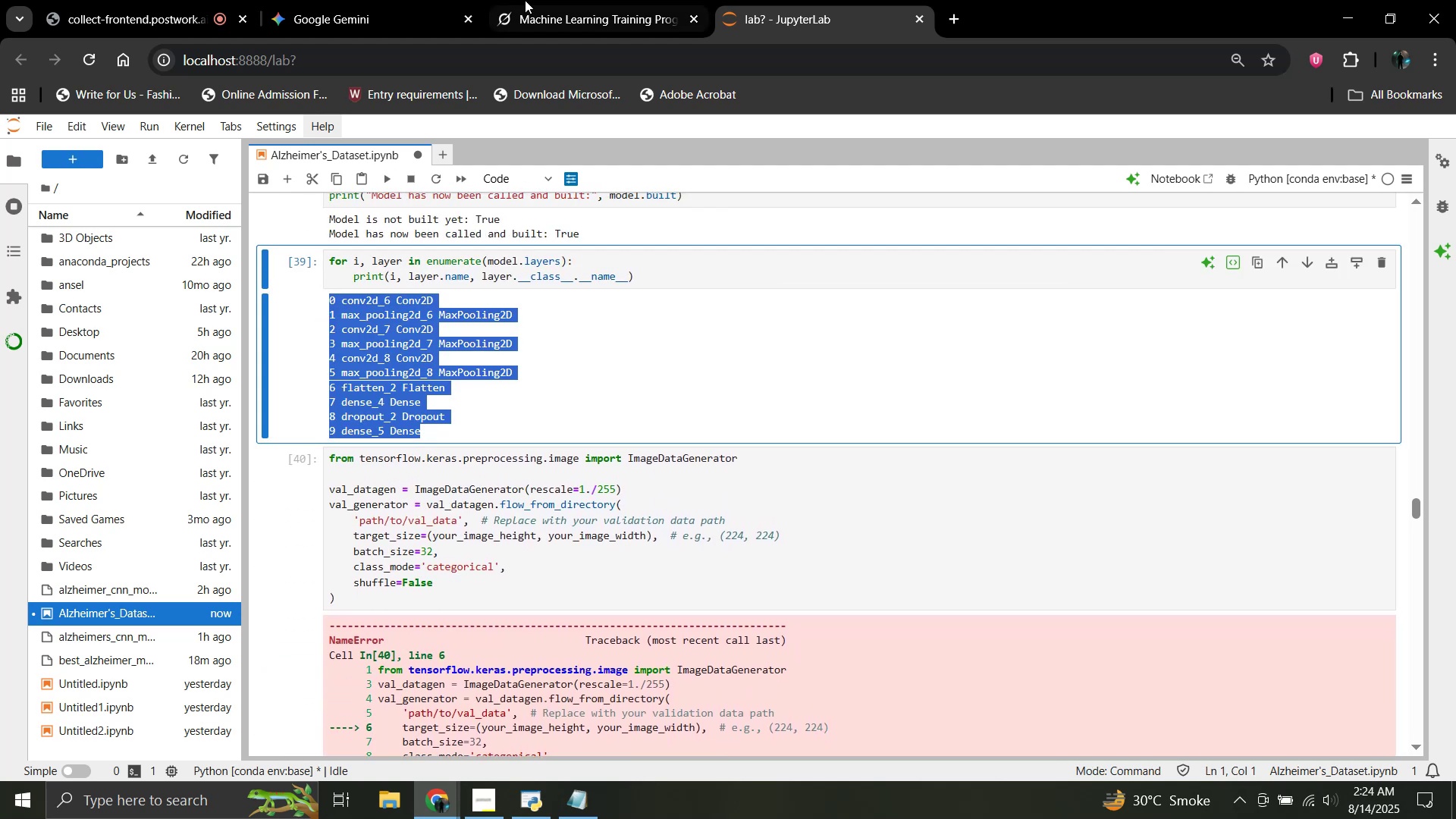 
left_click([535, 0])
 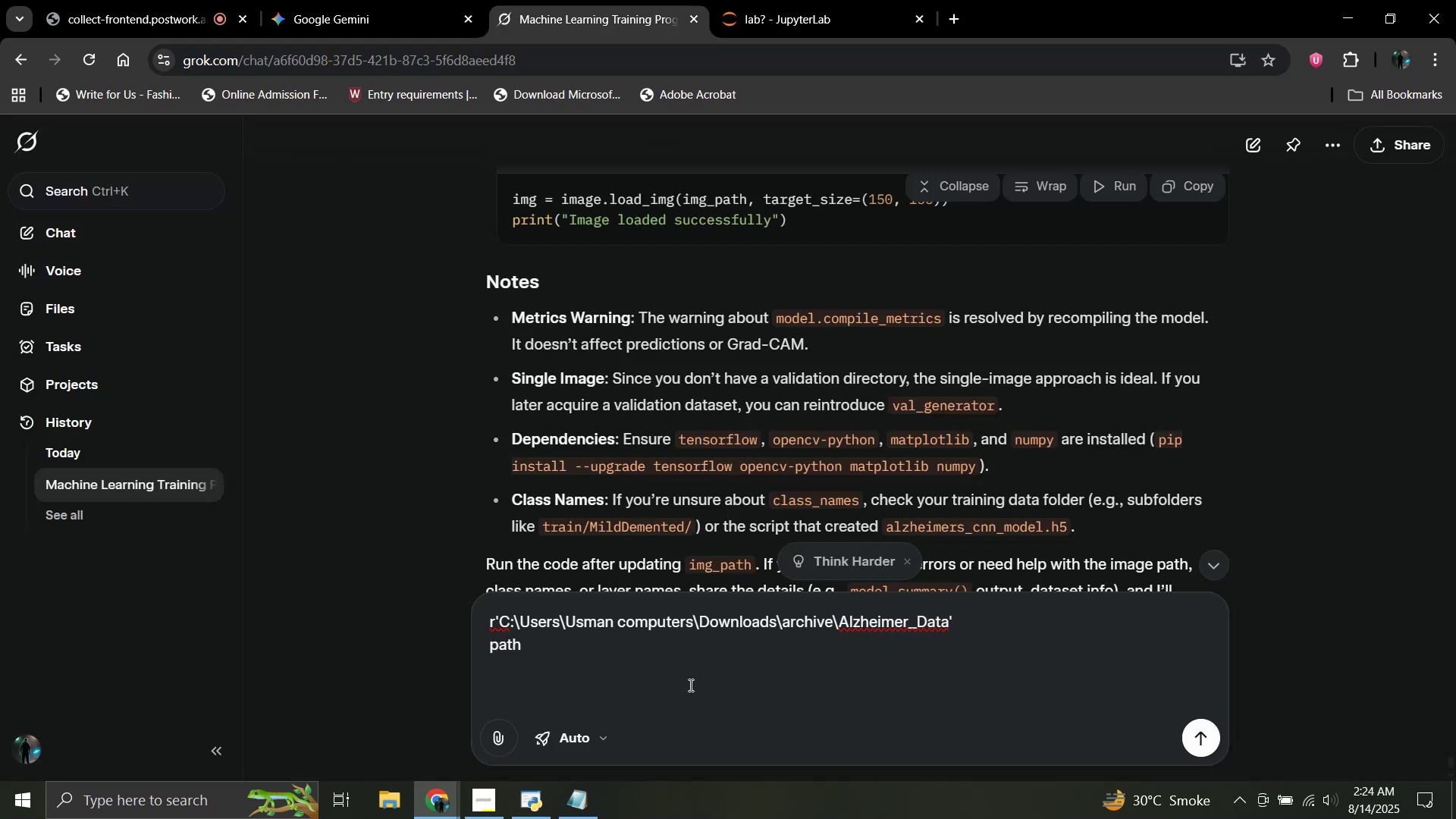 
key(Control+V)
 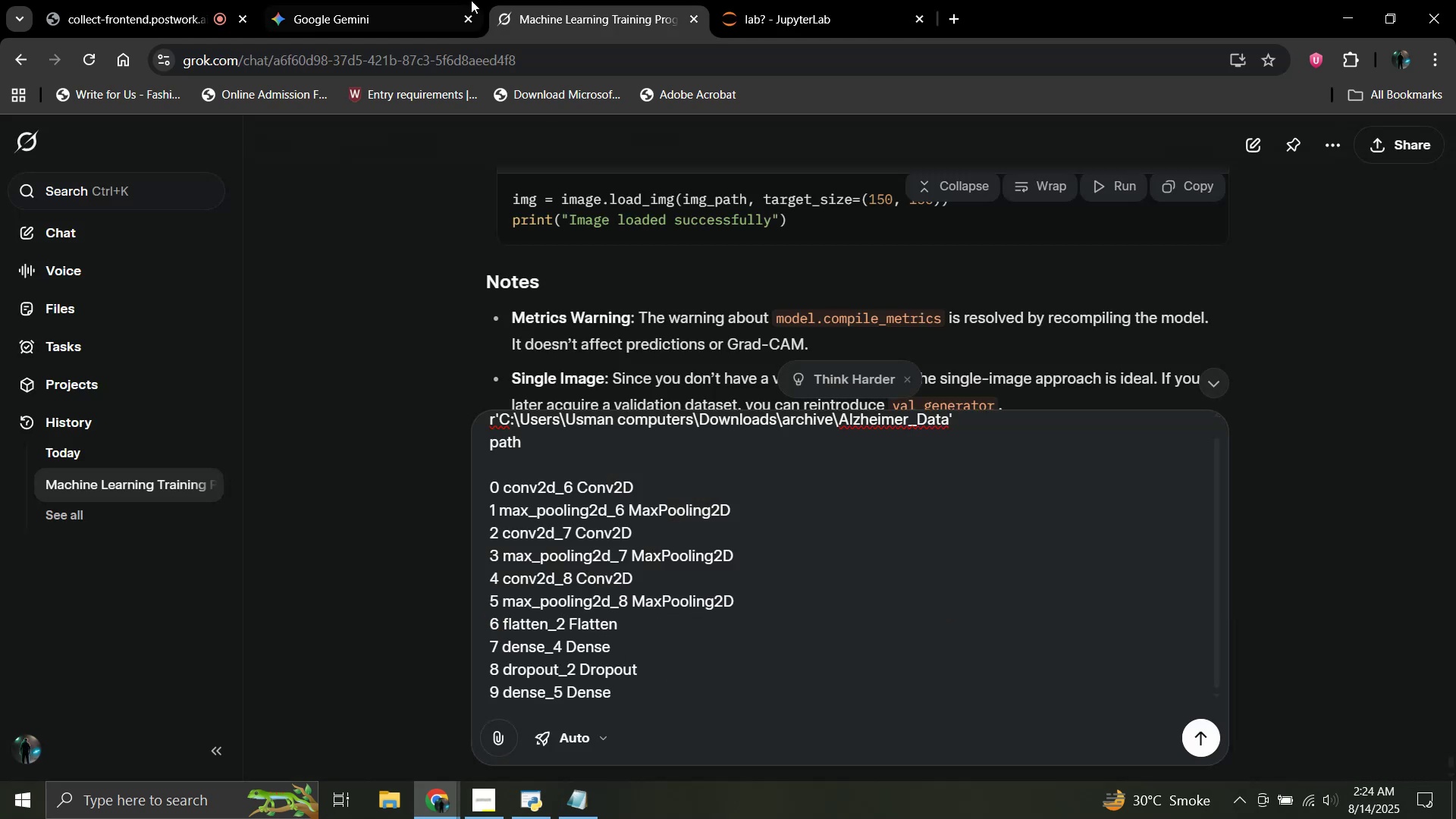 
left_click([802, 0])
 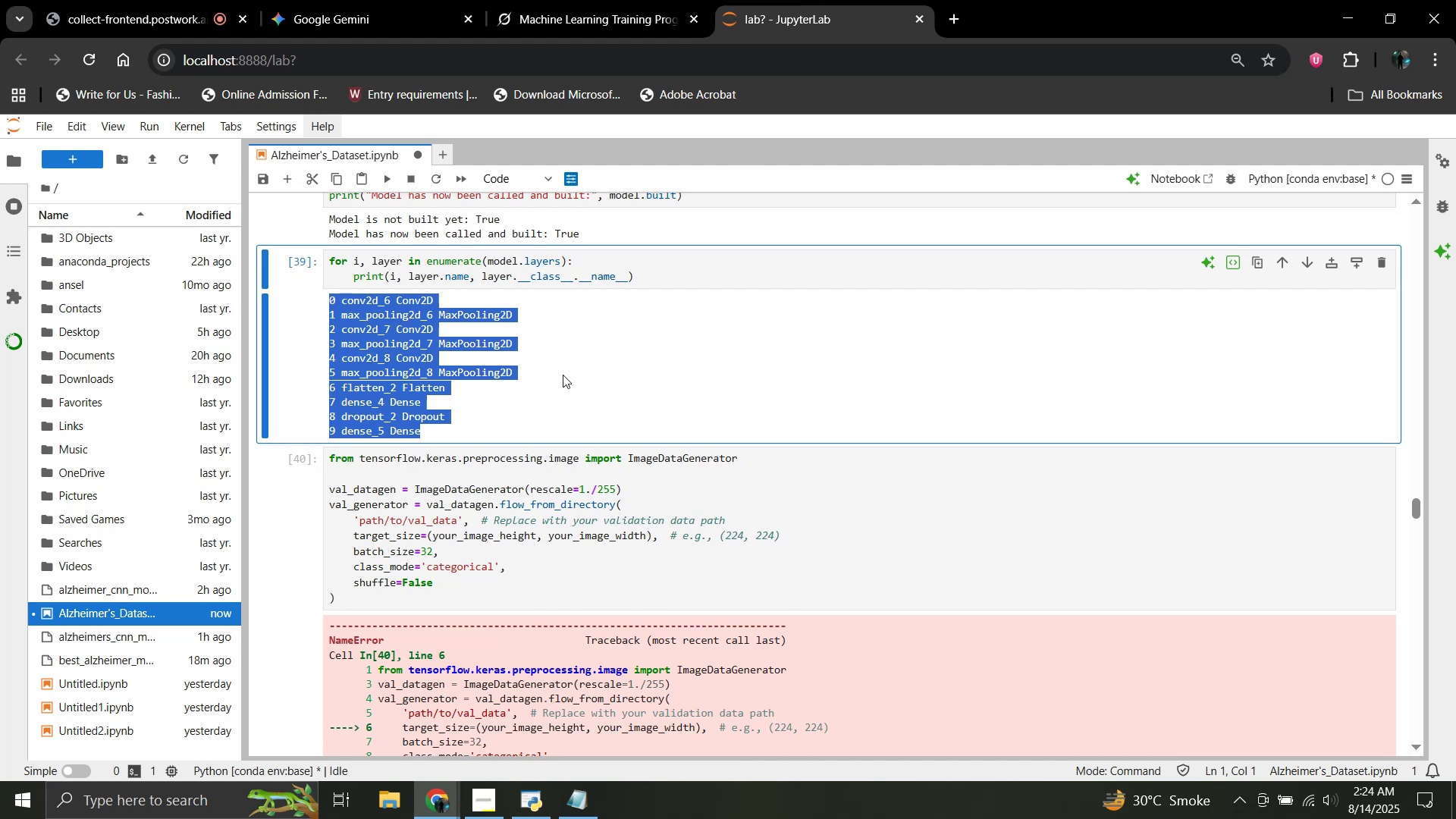 
scroll: coordinate [557, 378], scroll_direction: down, amount: 2.0
 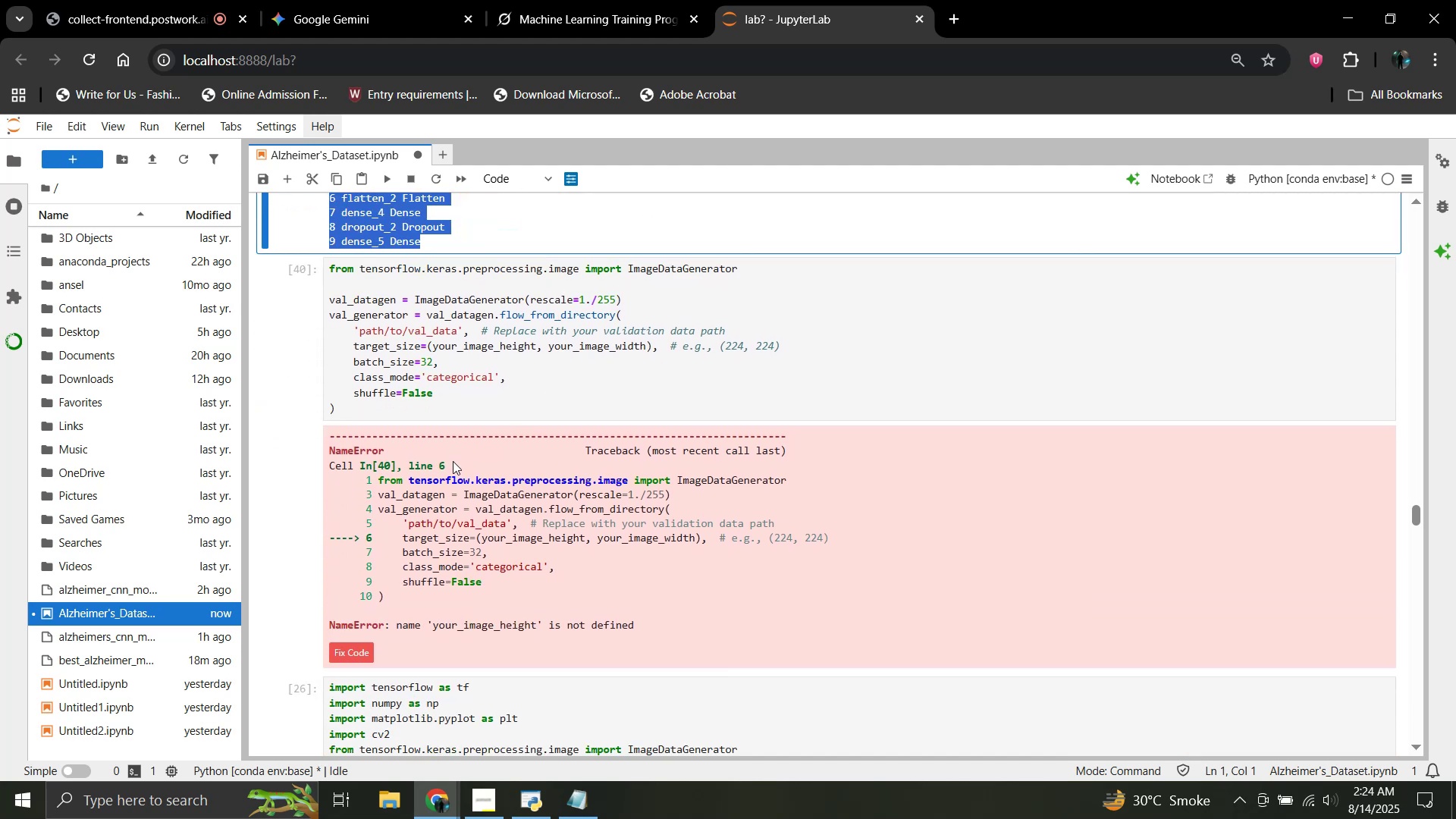 
left_click([451, 392])
 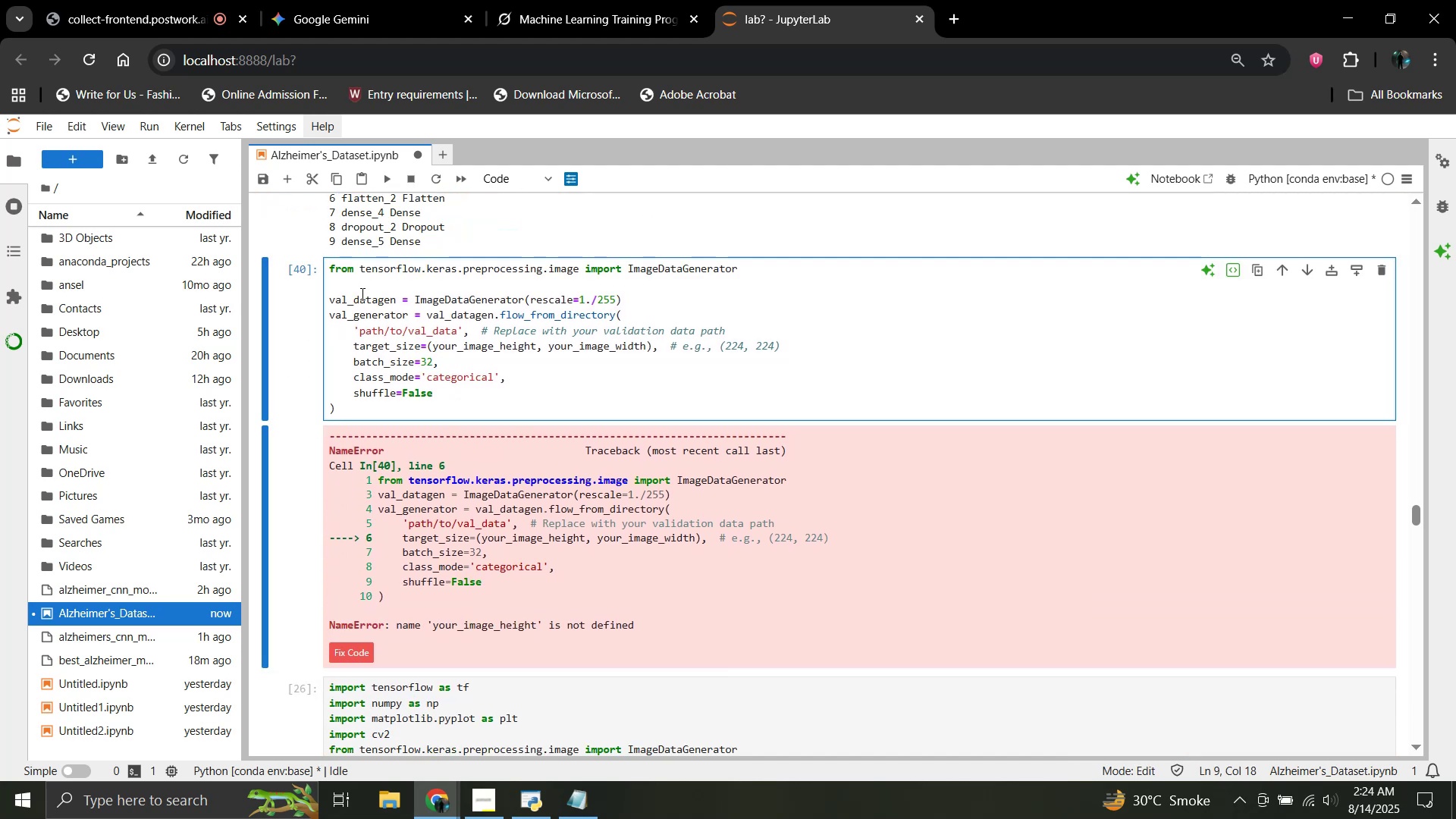 
left_click([356, 284])
 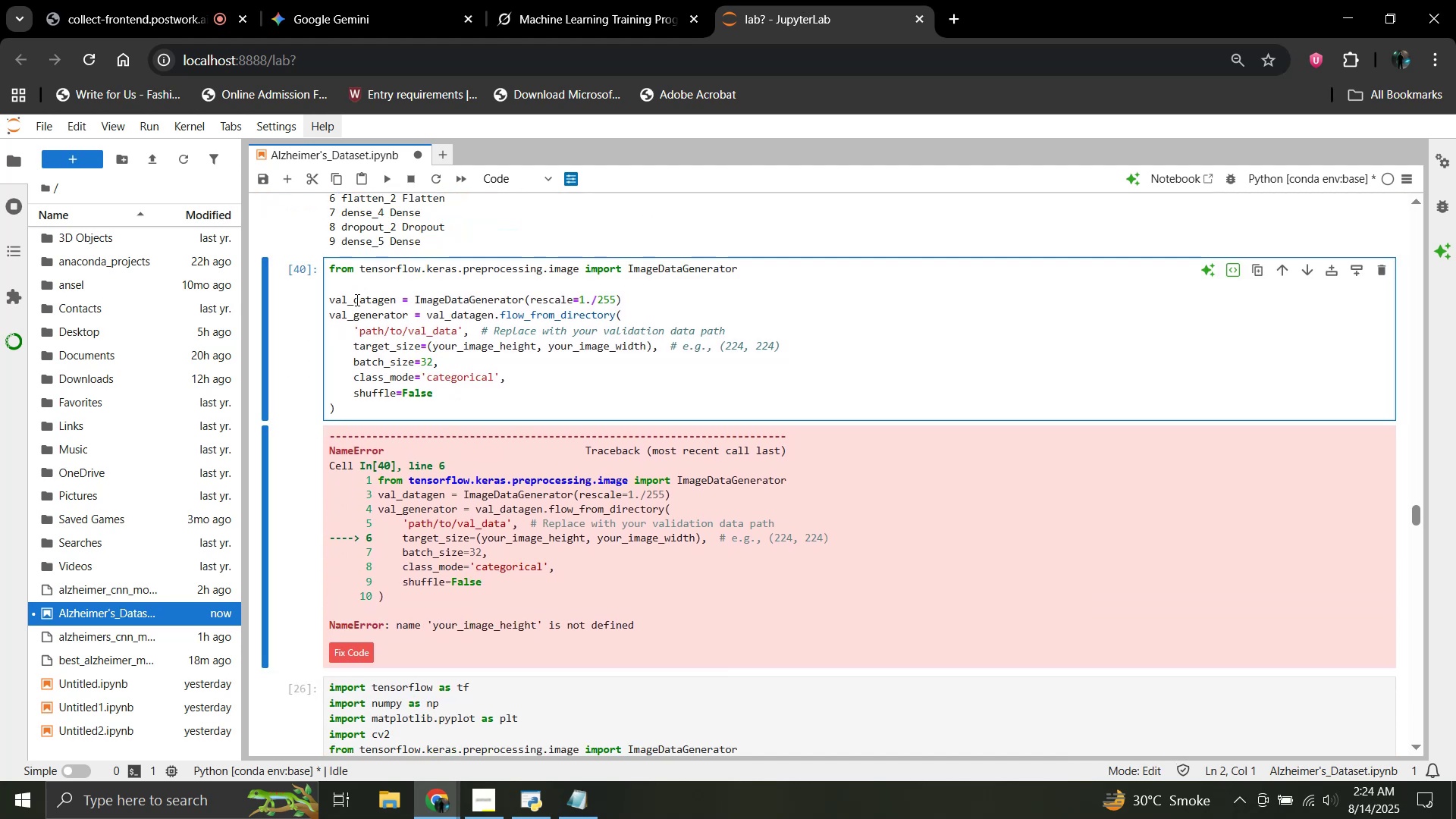 
left_click([356, 300])
 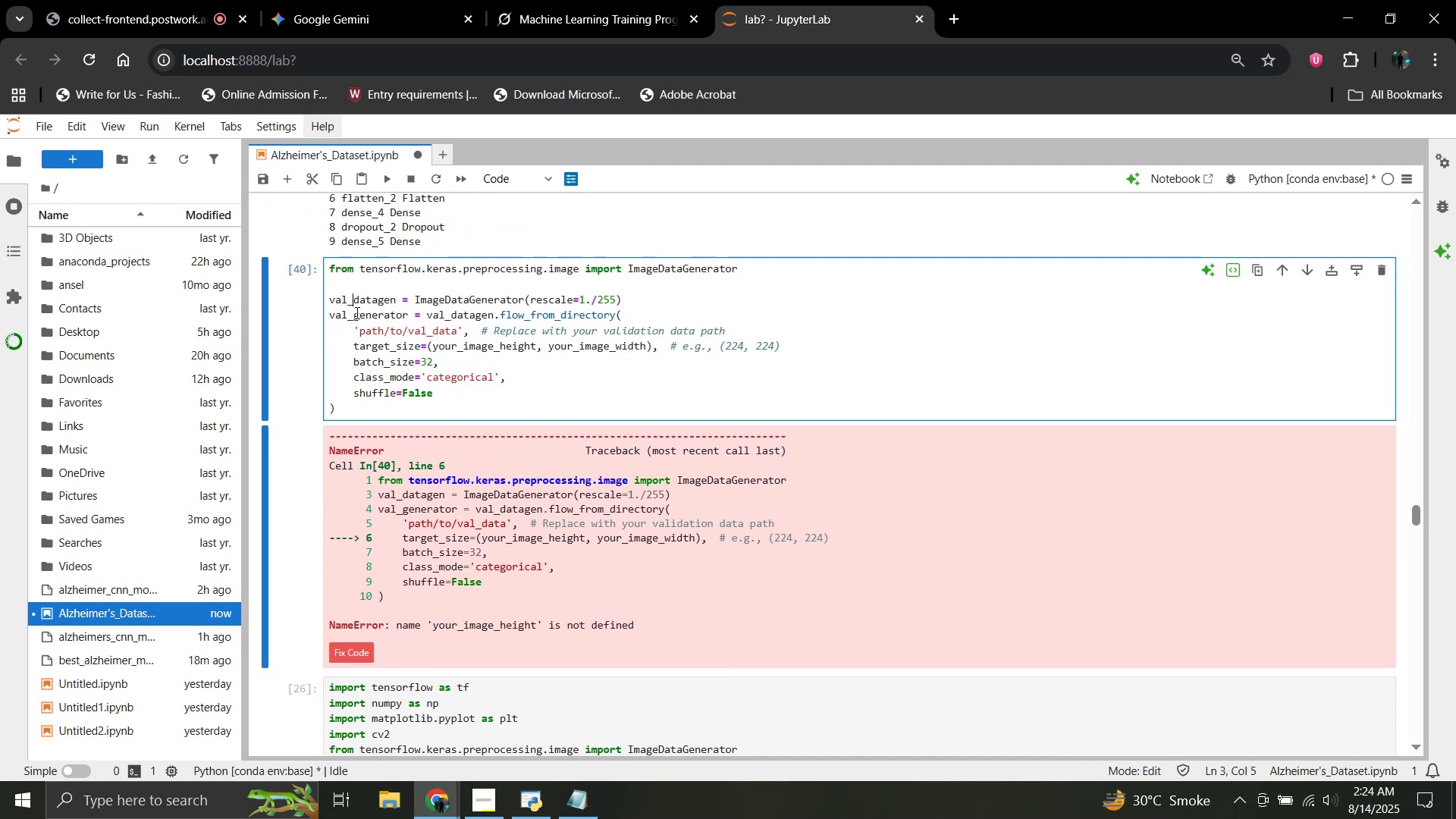 
left_click([357, 316])
 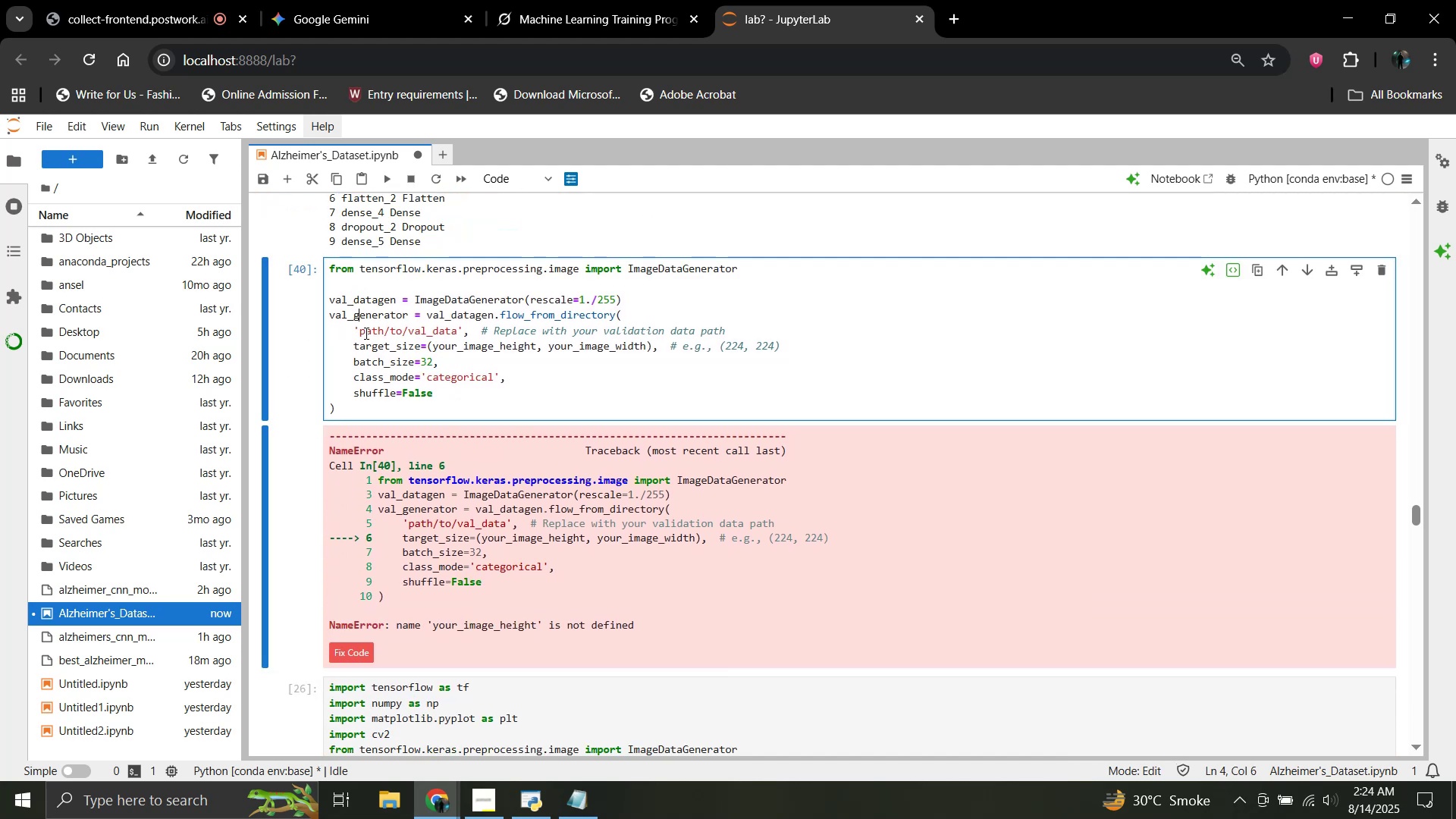 
left_click([365, 333])
 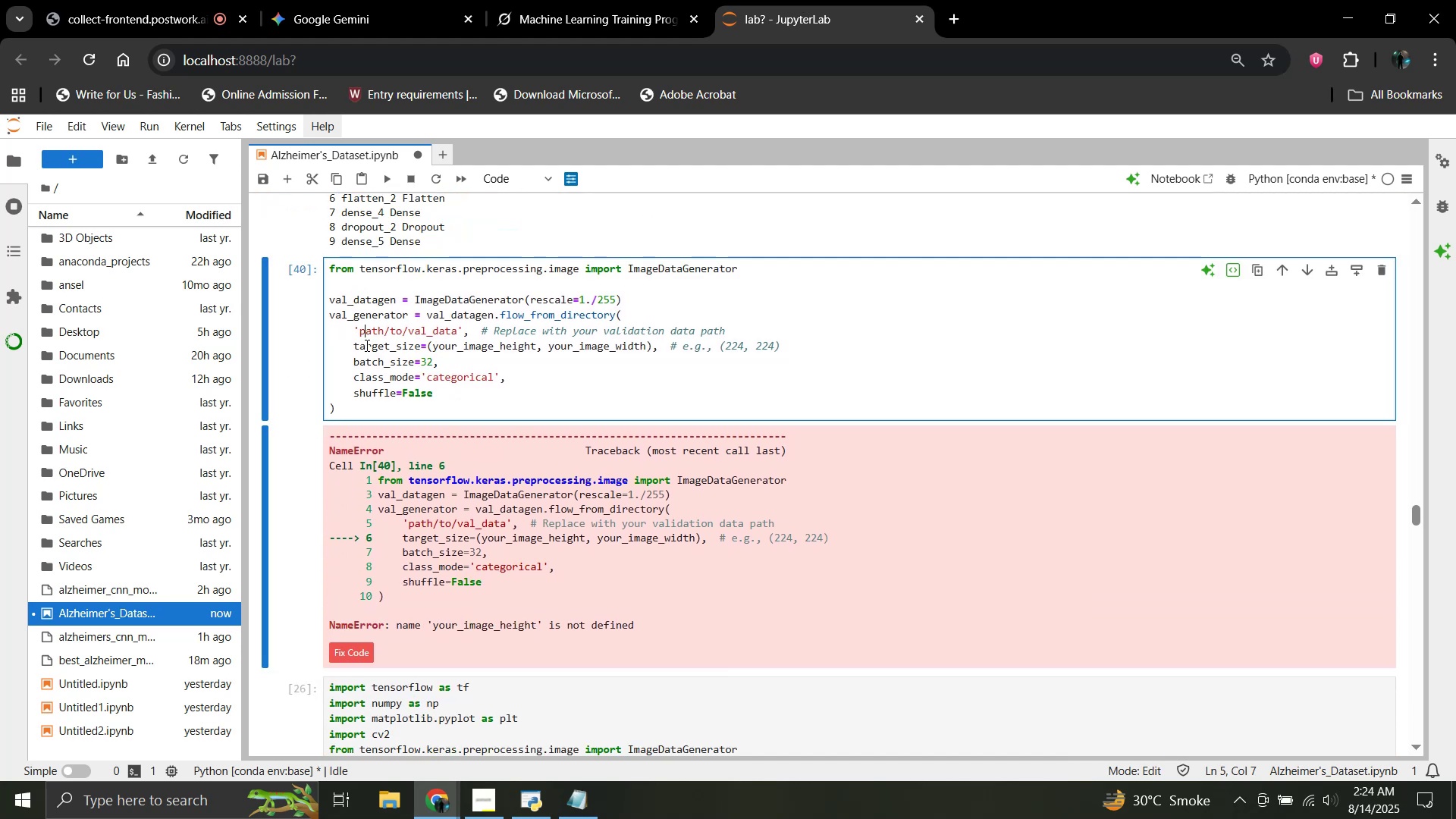 
left_click([366, 346])
 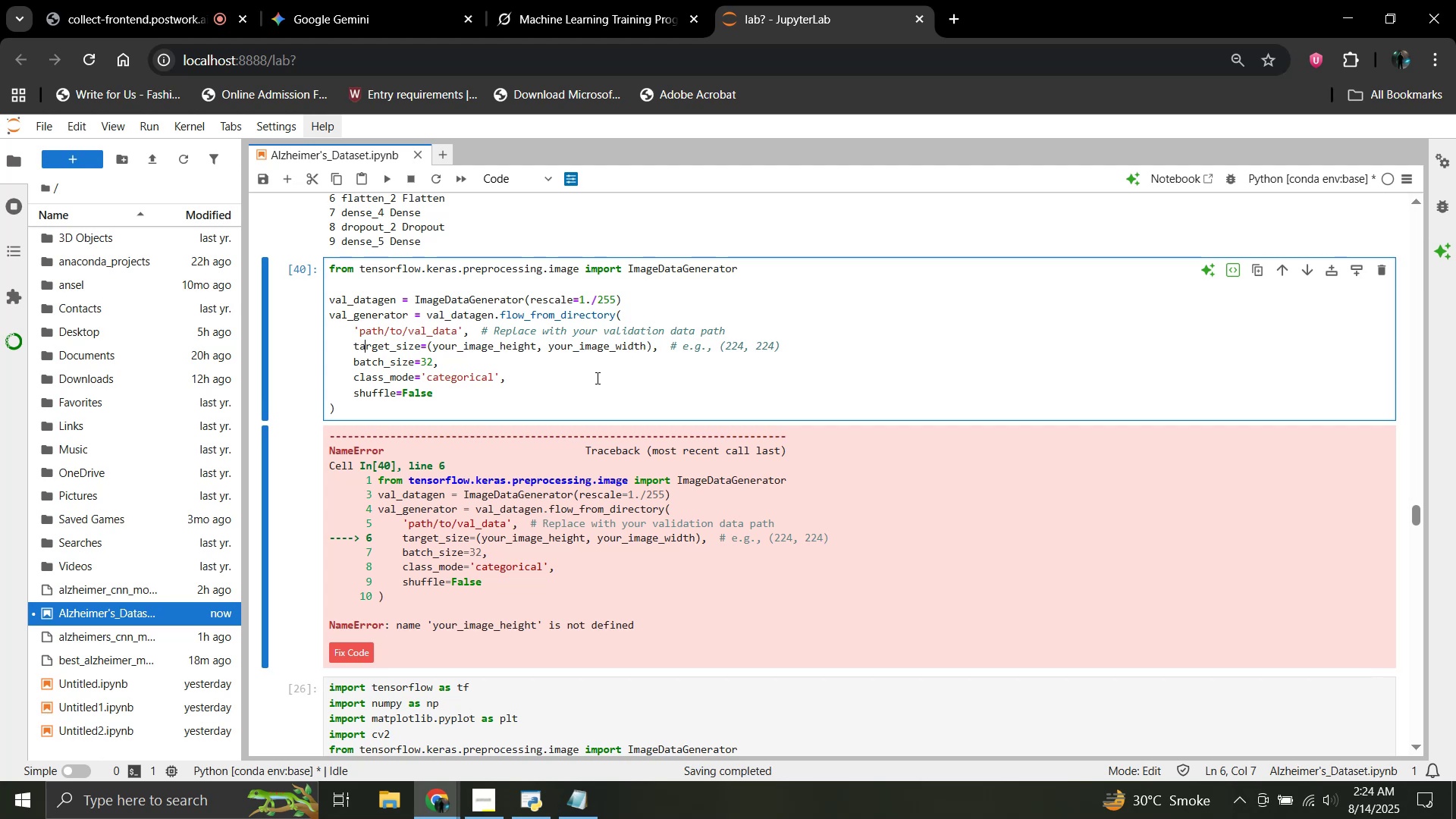 
wait(11.55)
 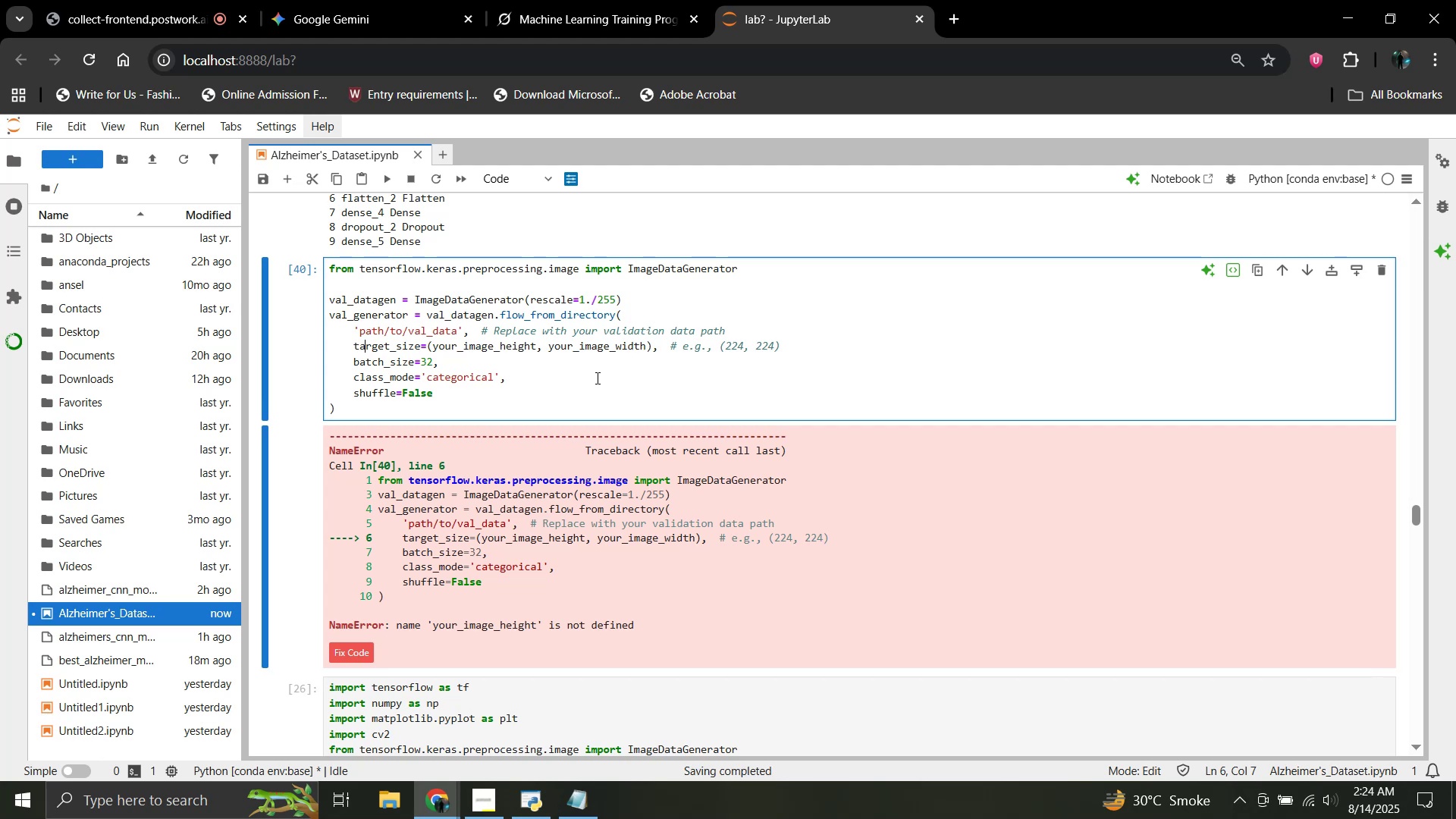 
scroll: coordinate [473, 598], scroll_direction: down, amount: 2.0
 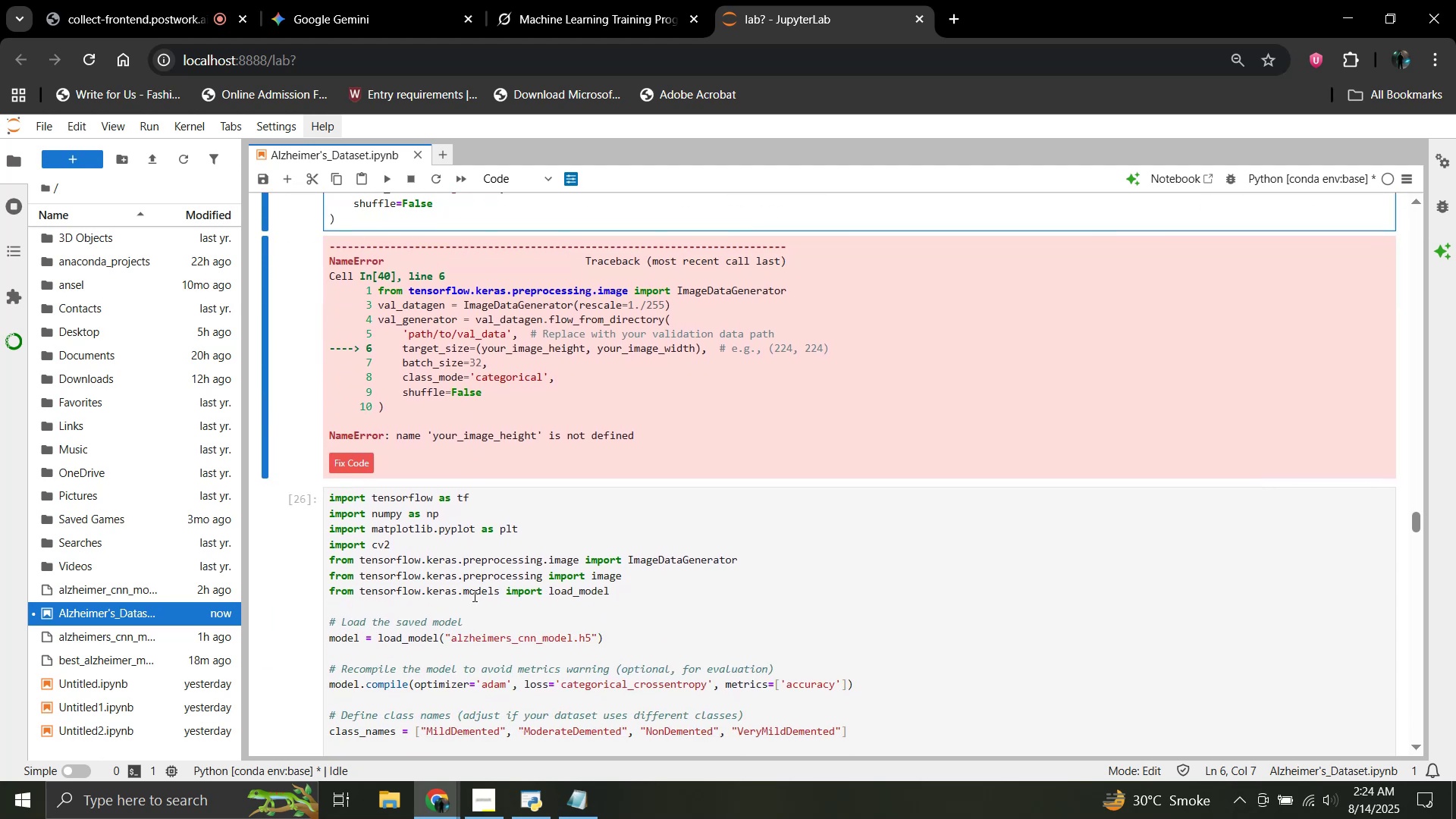 
scroll: coordinate [473, 595], scroll_direction: up, amount: 2.0
 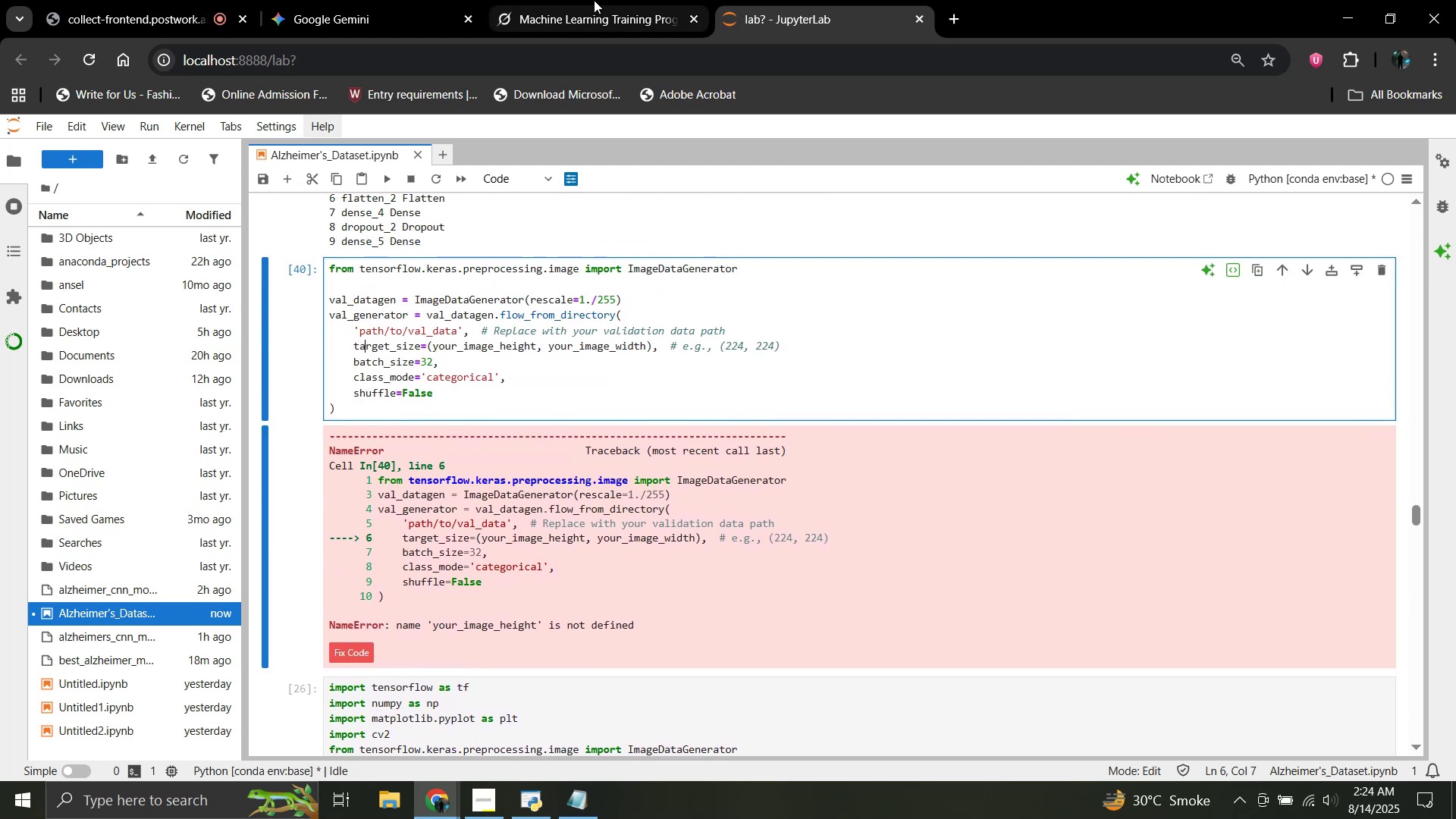 
left_click([594, 0])
 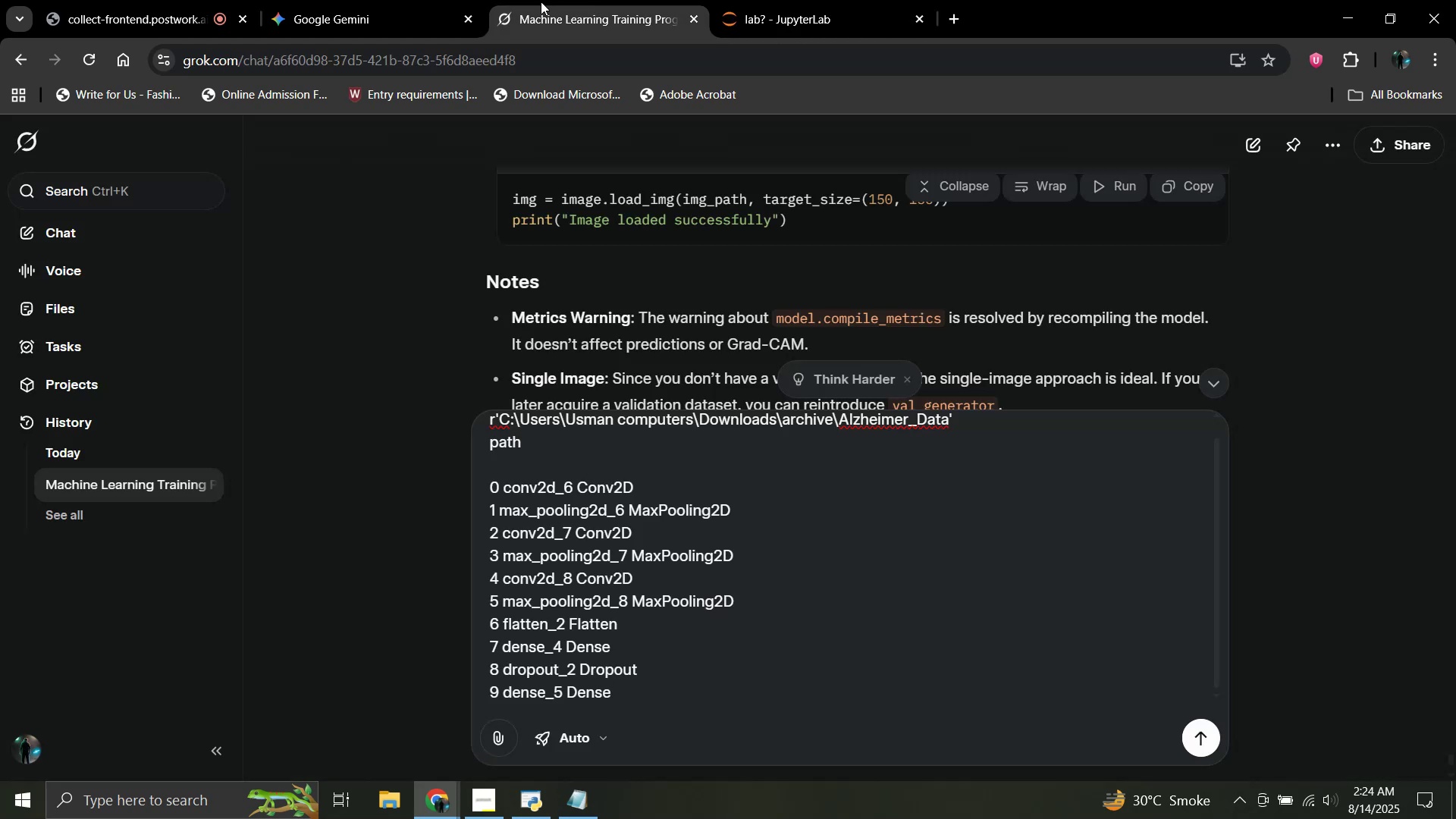 
left_click([359, 0])
 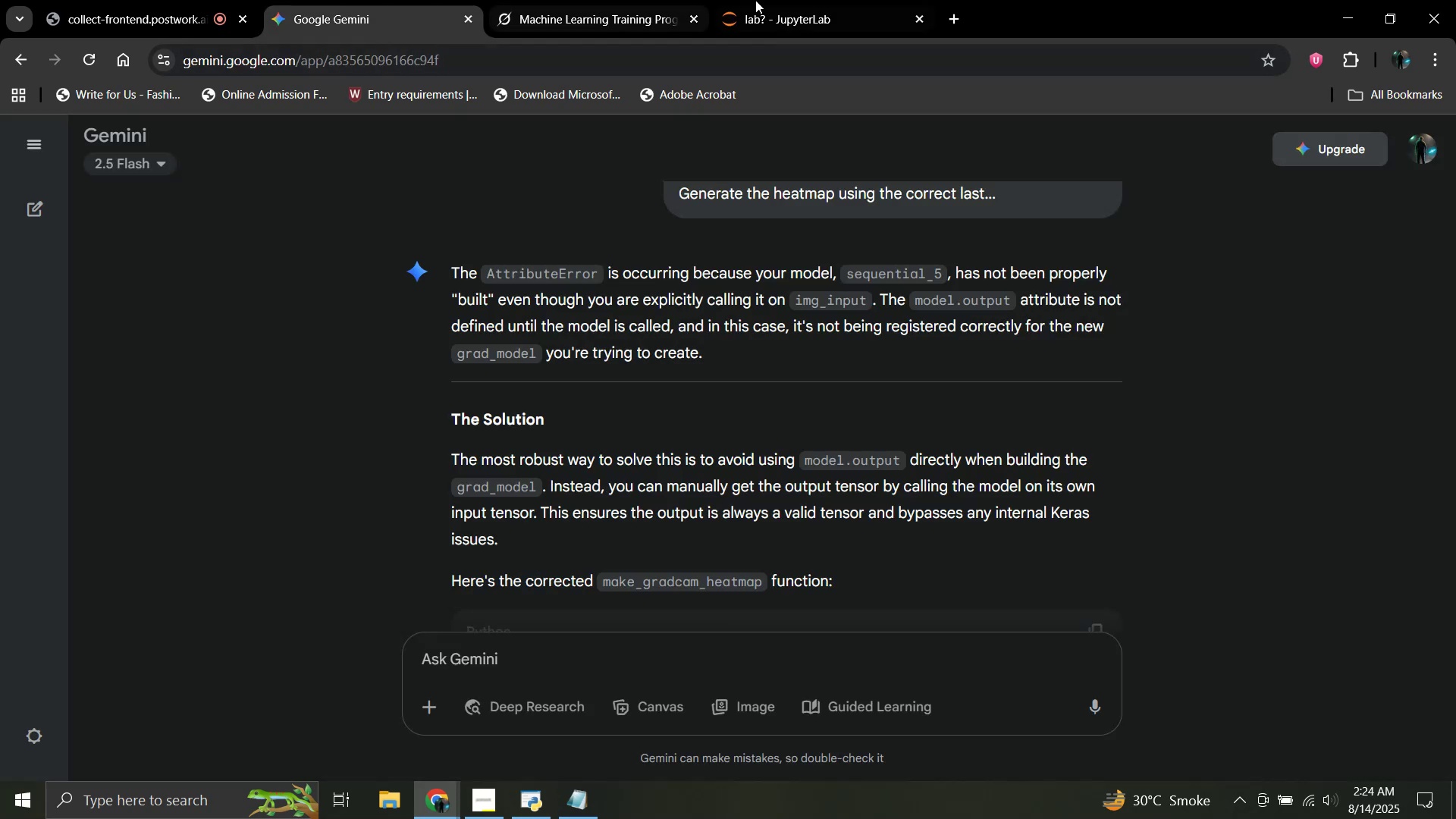 
left_click([814, 0])
 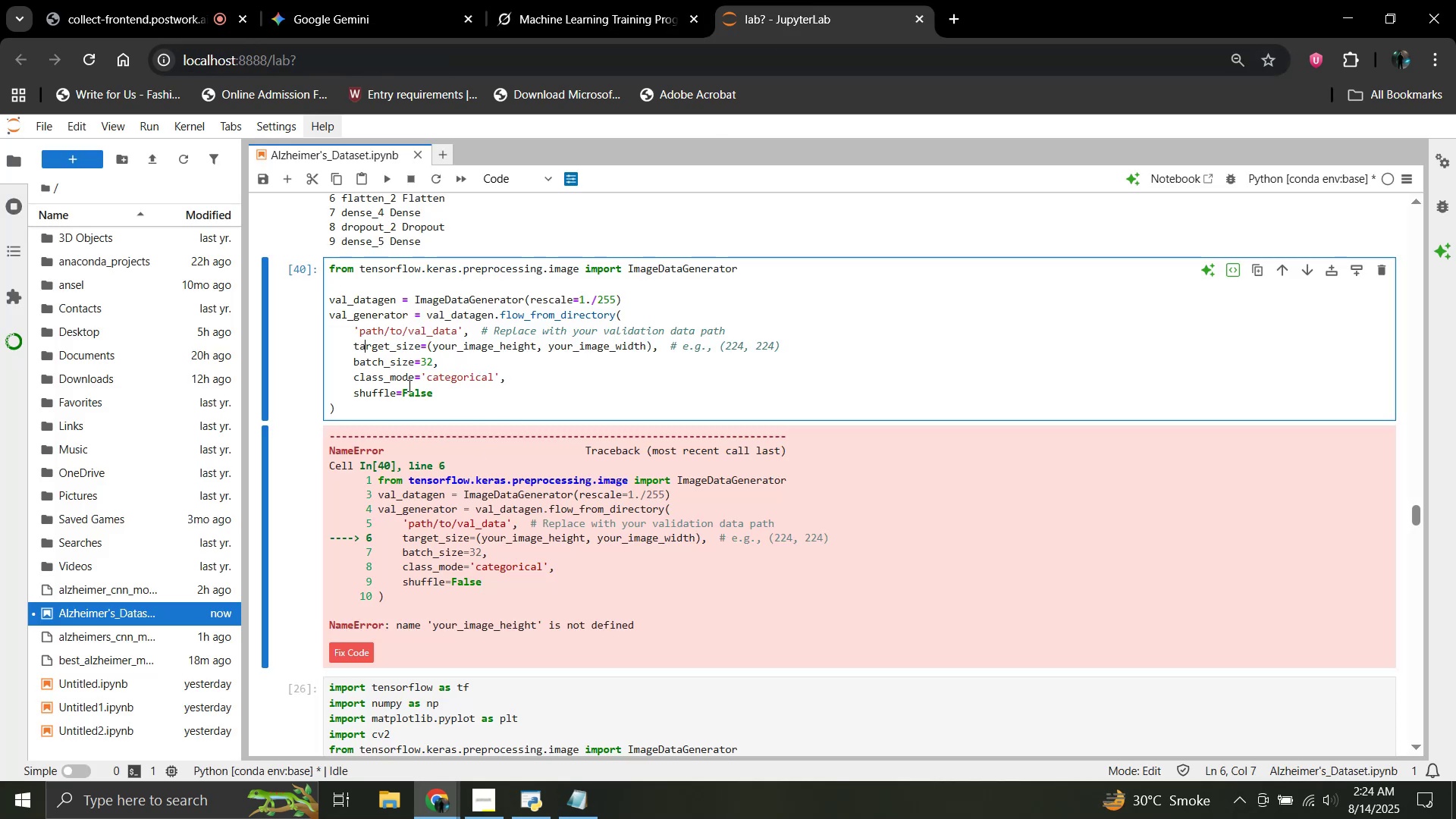 
left_click_drag(start_coordinate=[353, 411], to_coordinate=[322, 261])
 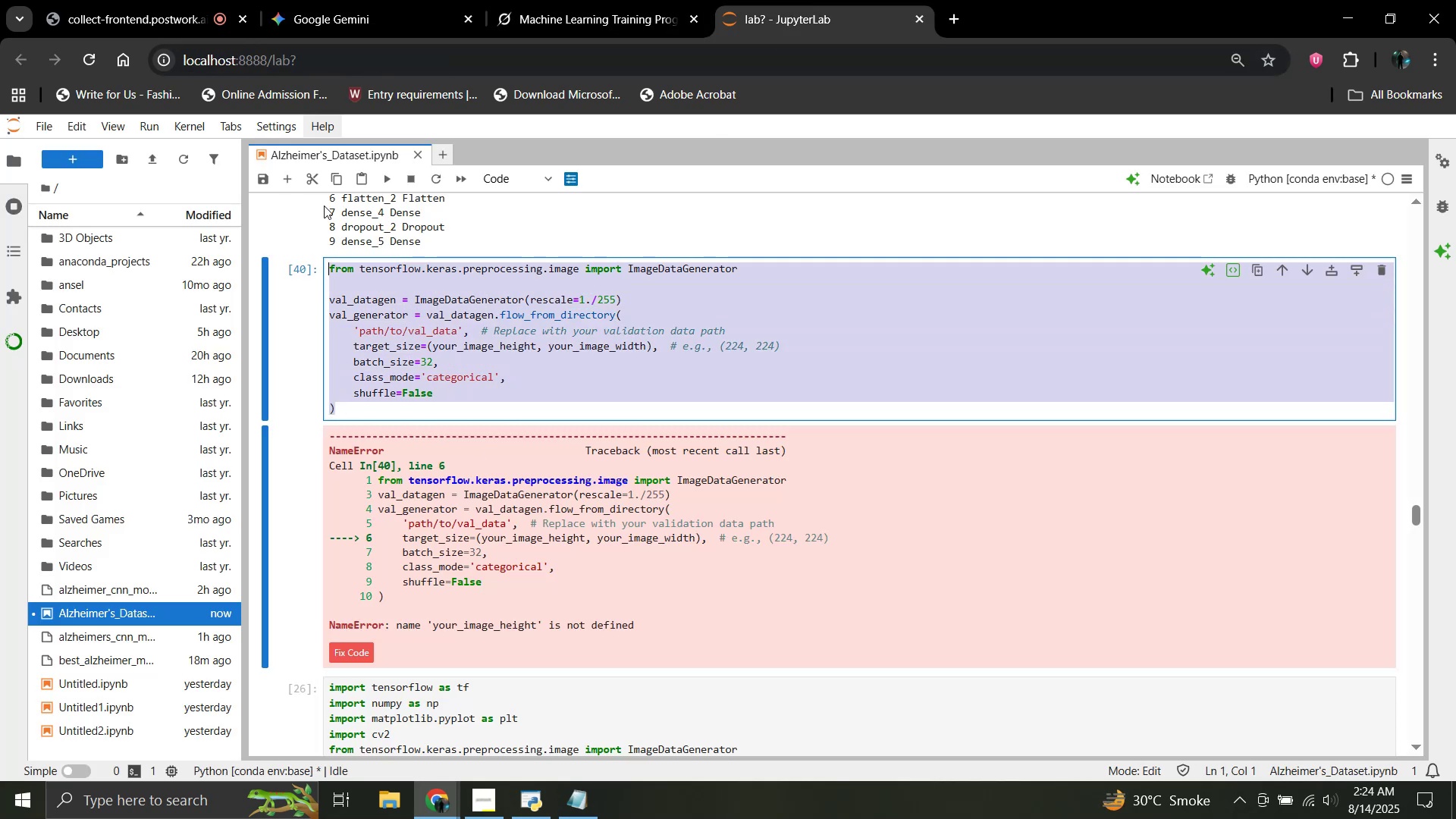 
key(Control+C)
 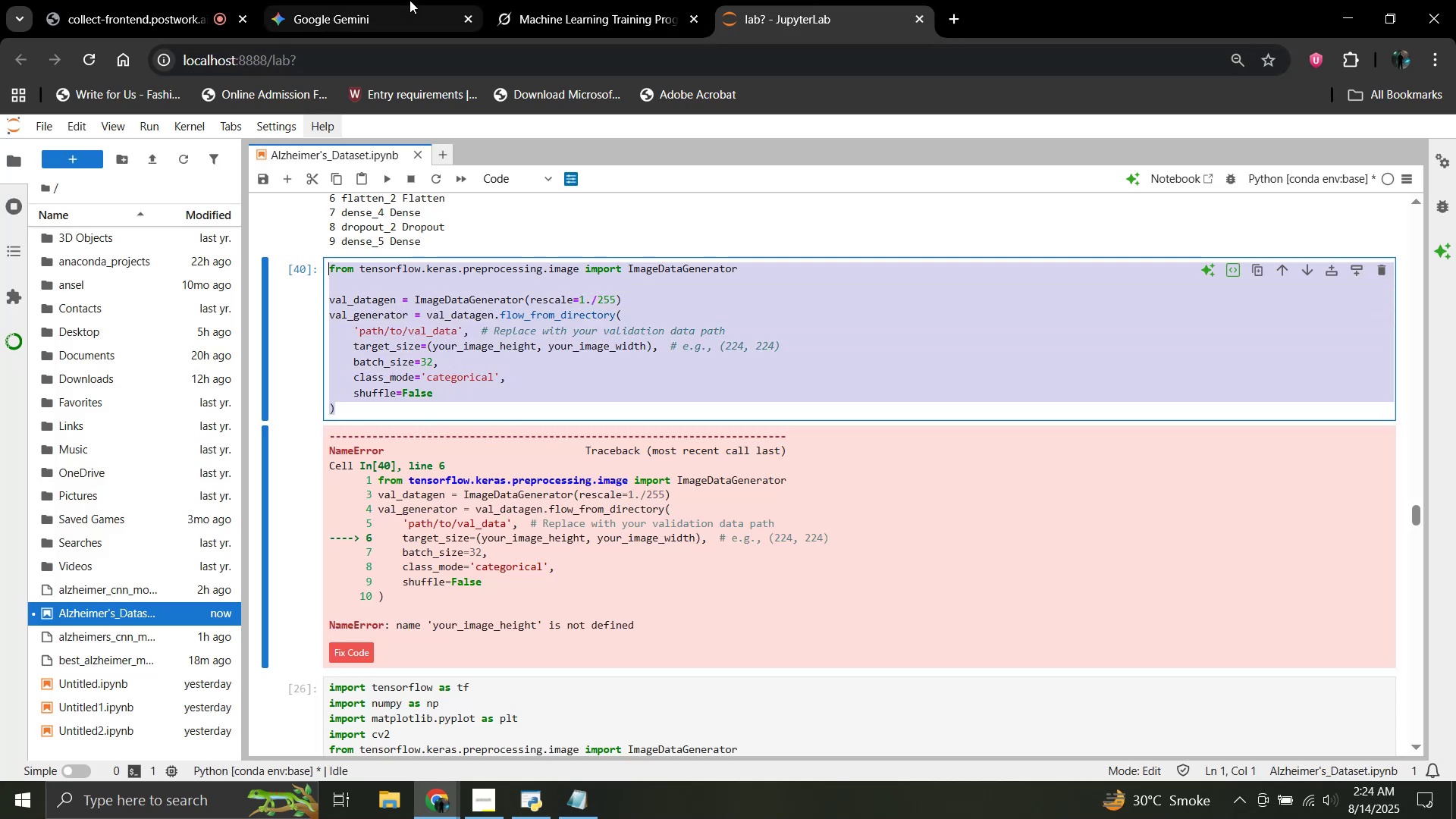 
left_click([410, 0])
 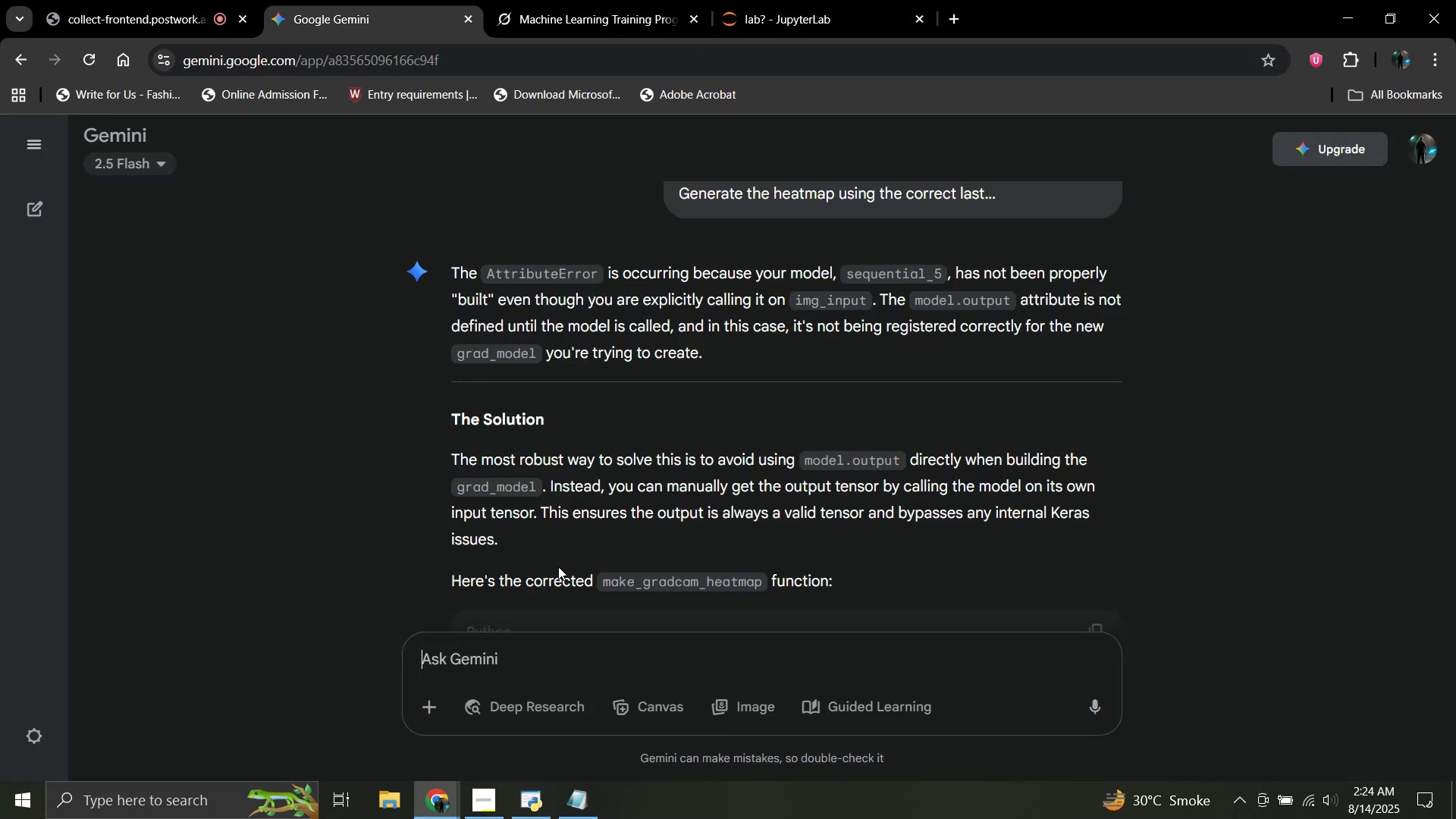 
key(Control+V)
 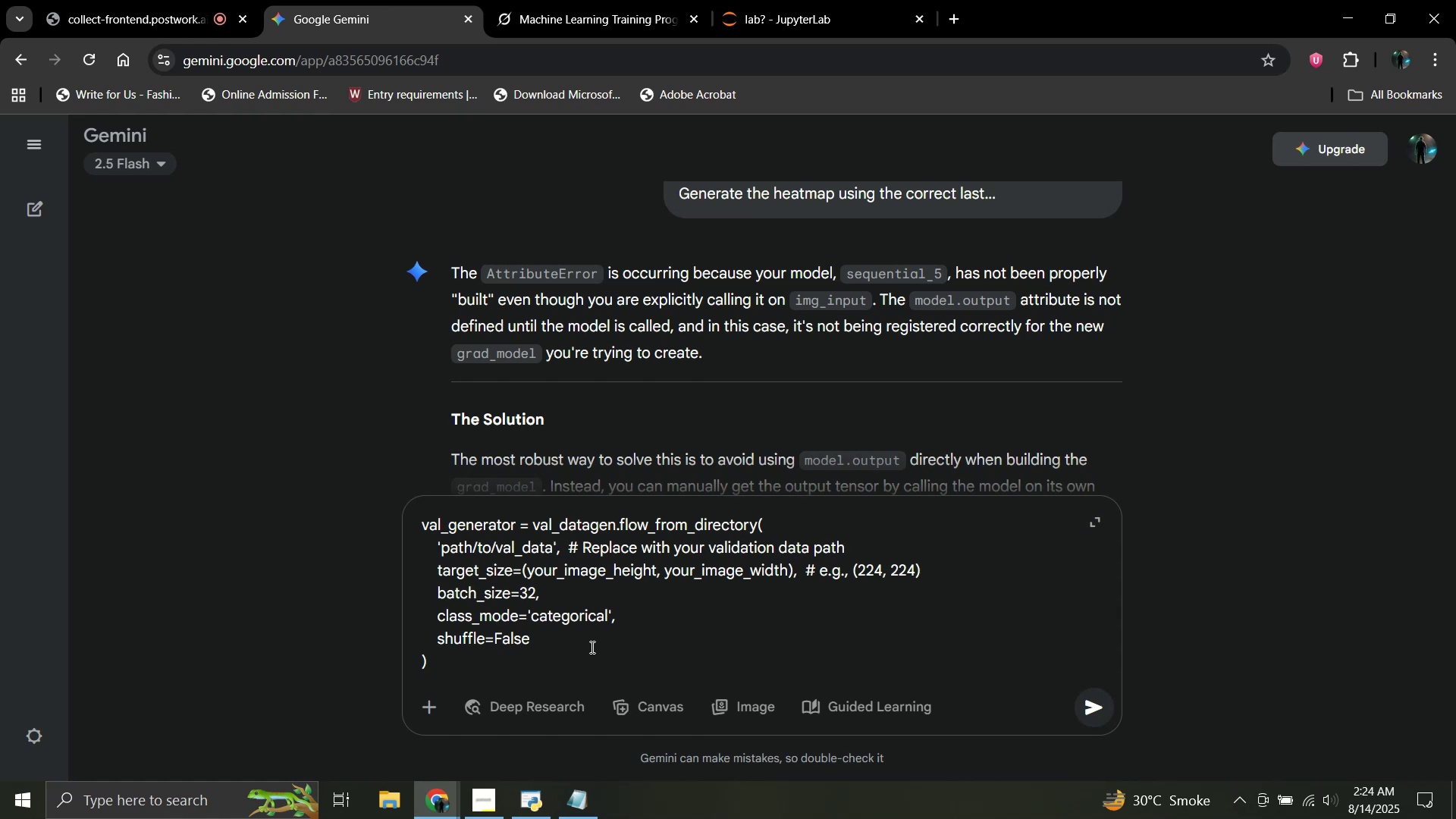 
key(Shift+Enter)
 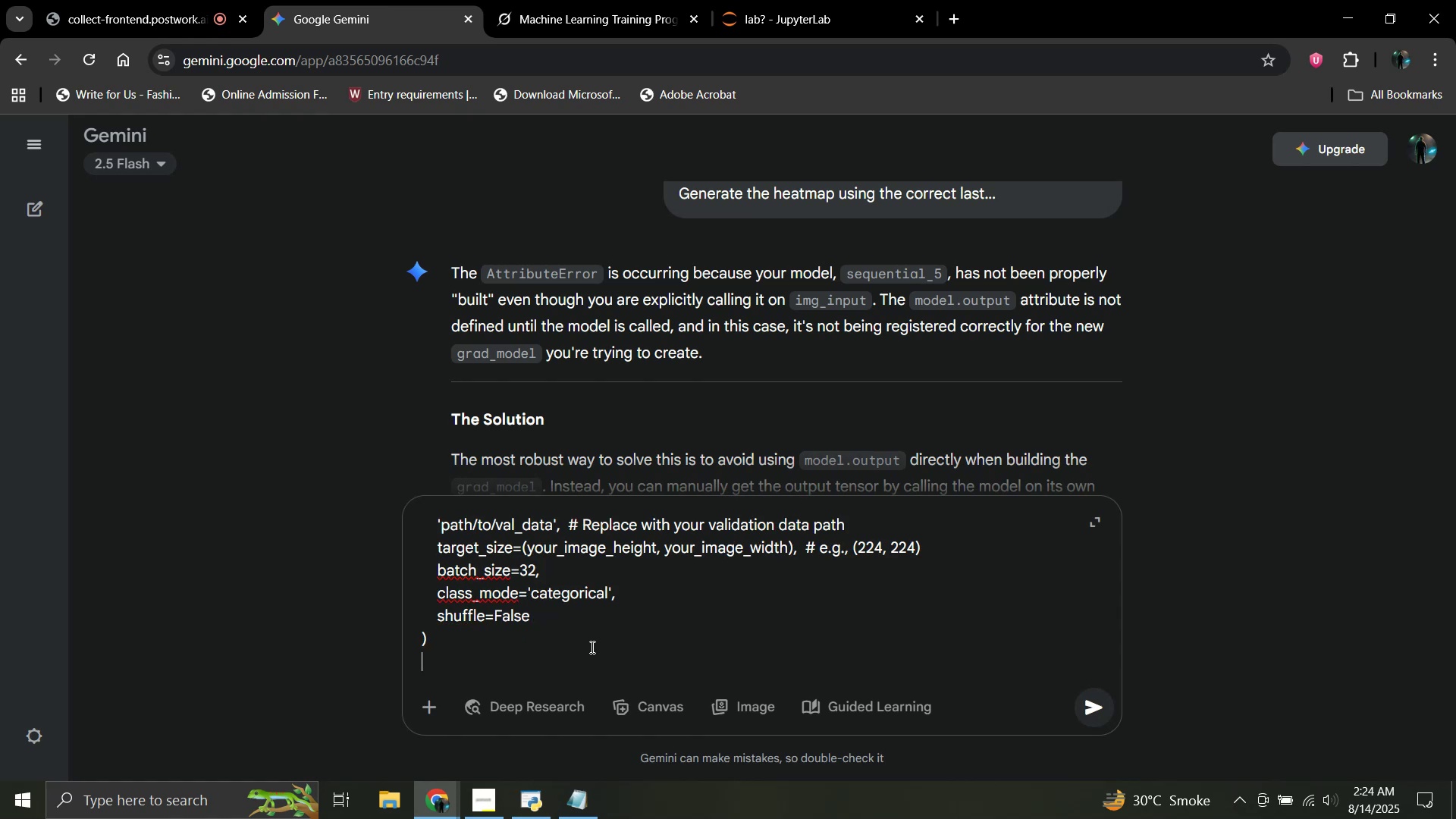 
key(Shift+Enter)
 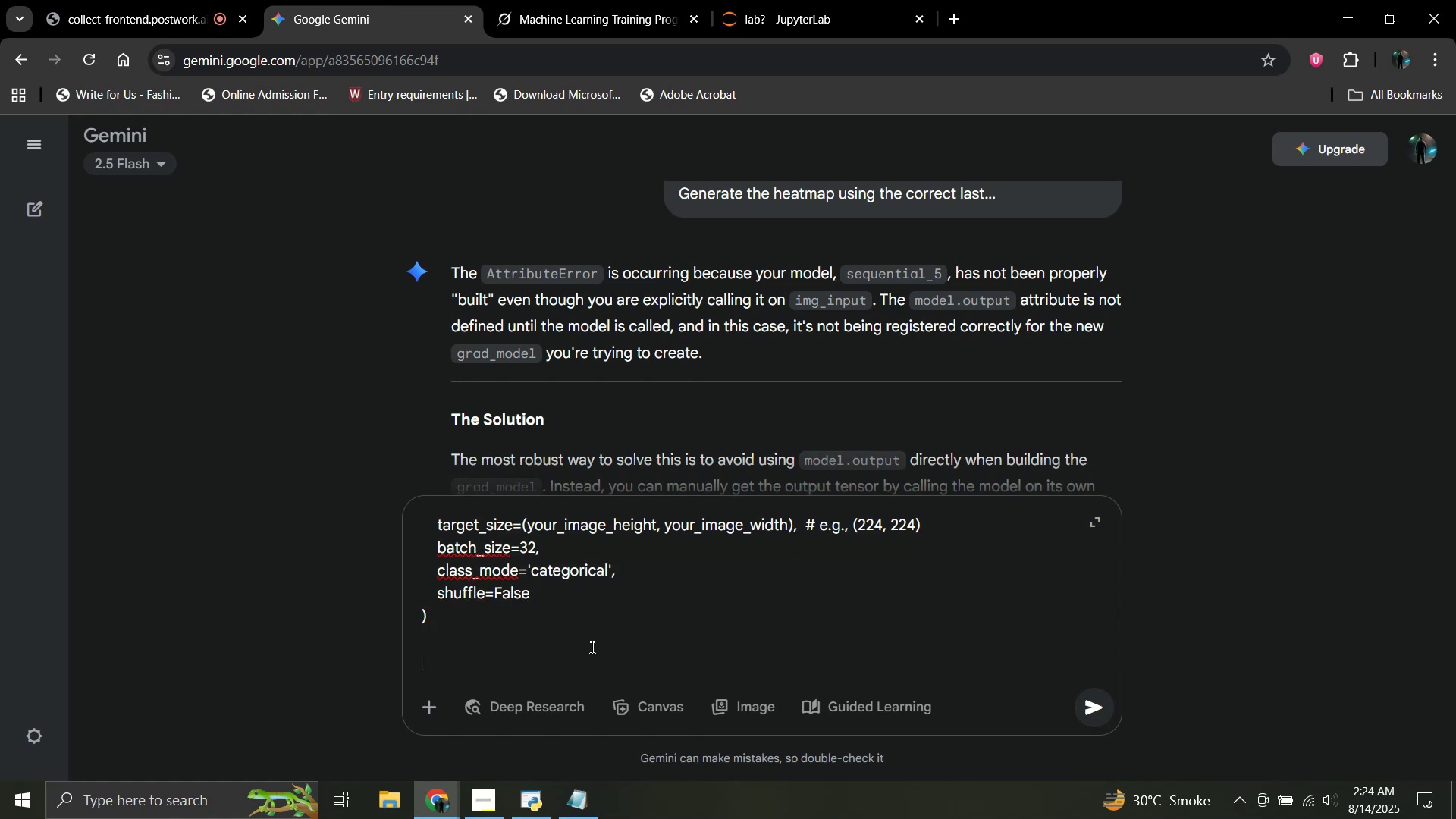 
type(error:)
 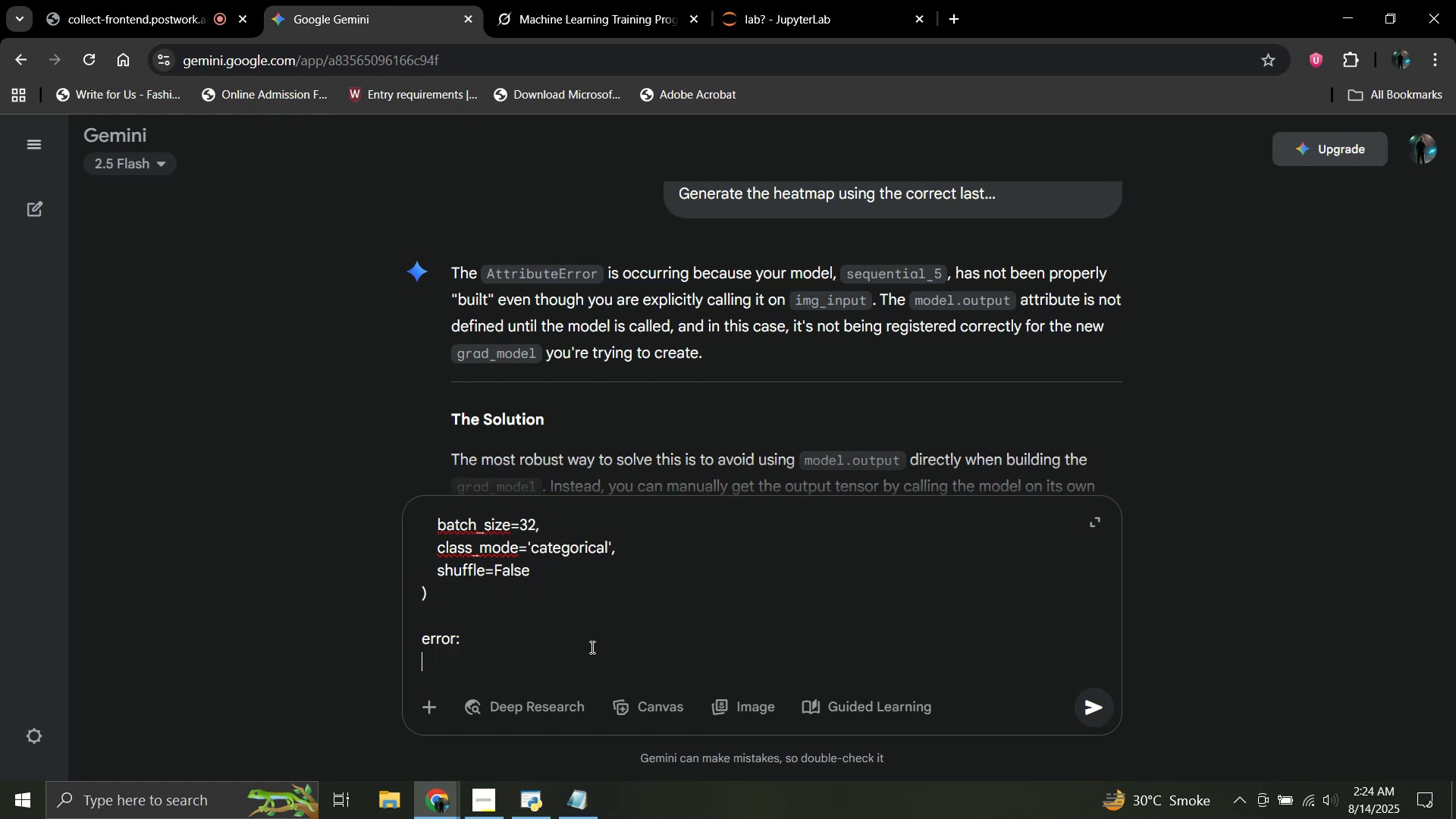 
 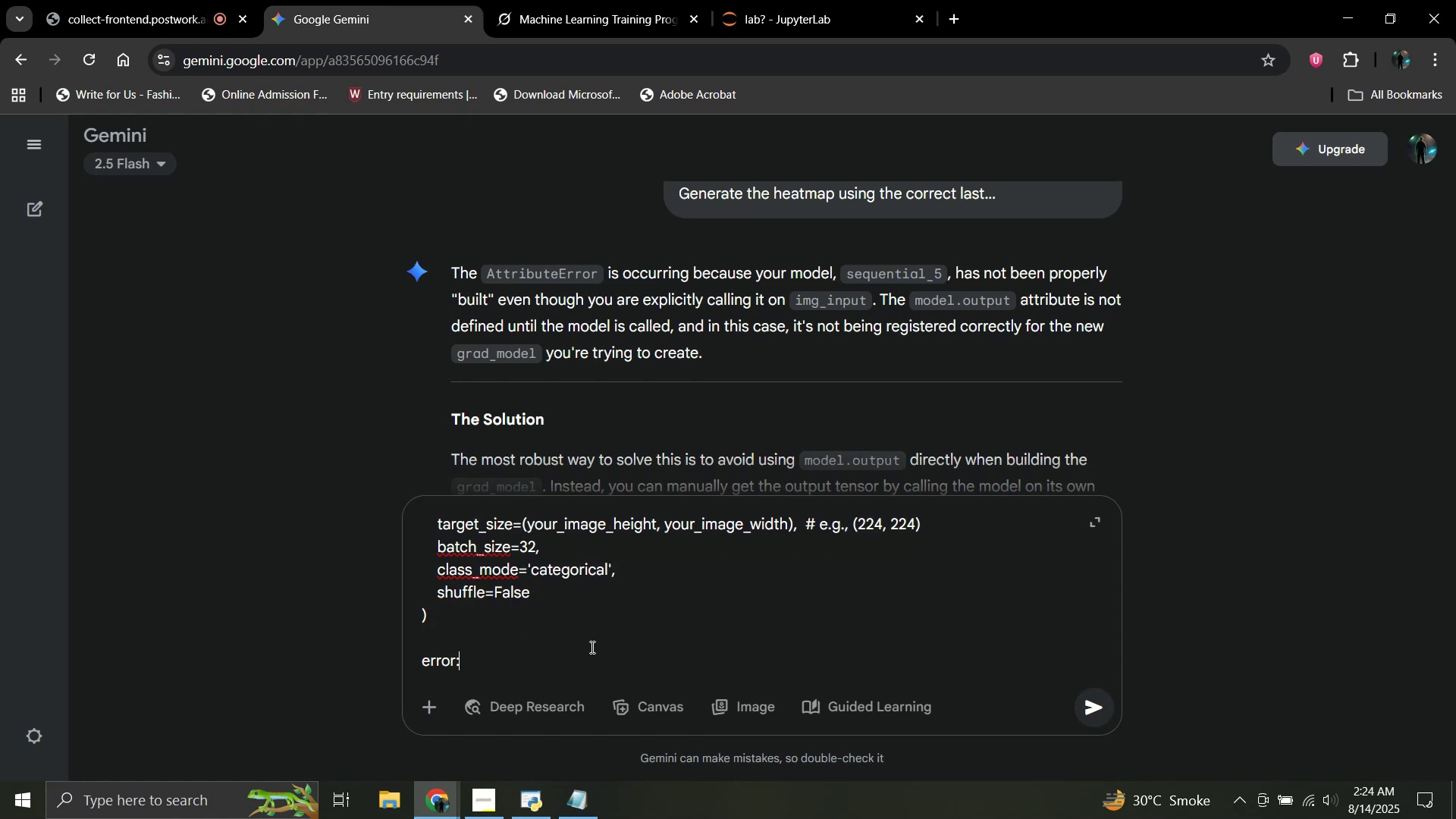 
key(Shift+Enter)
 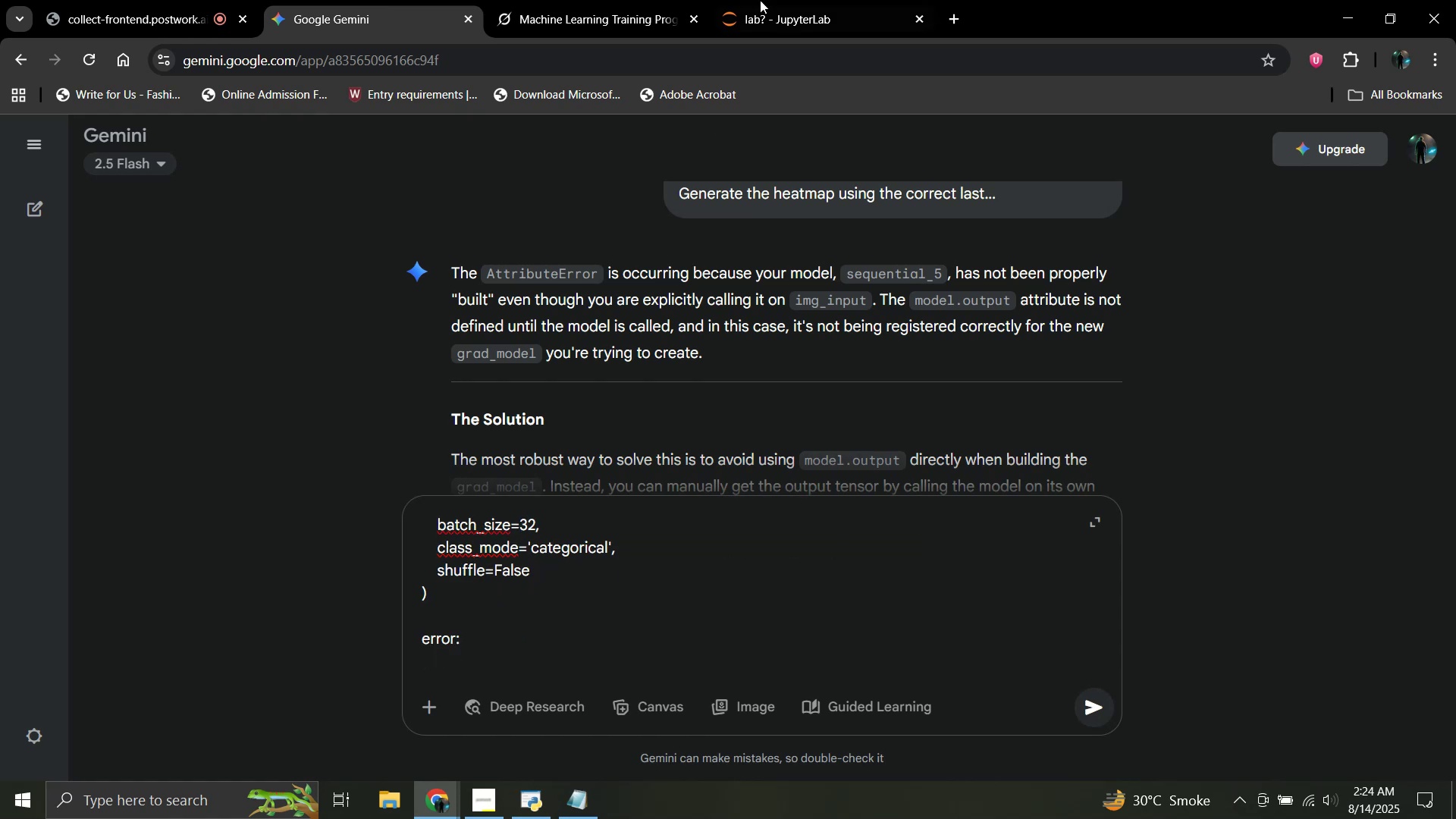 
left_click([794, 0])
 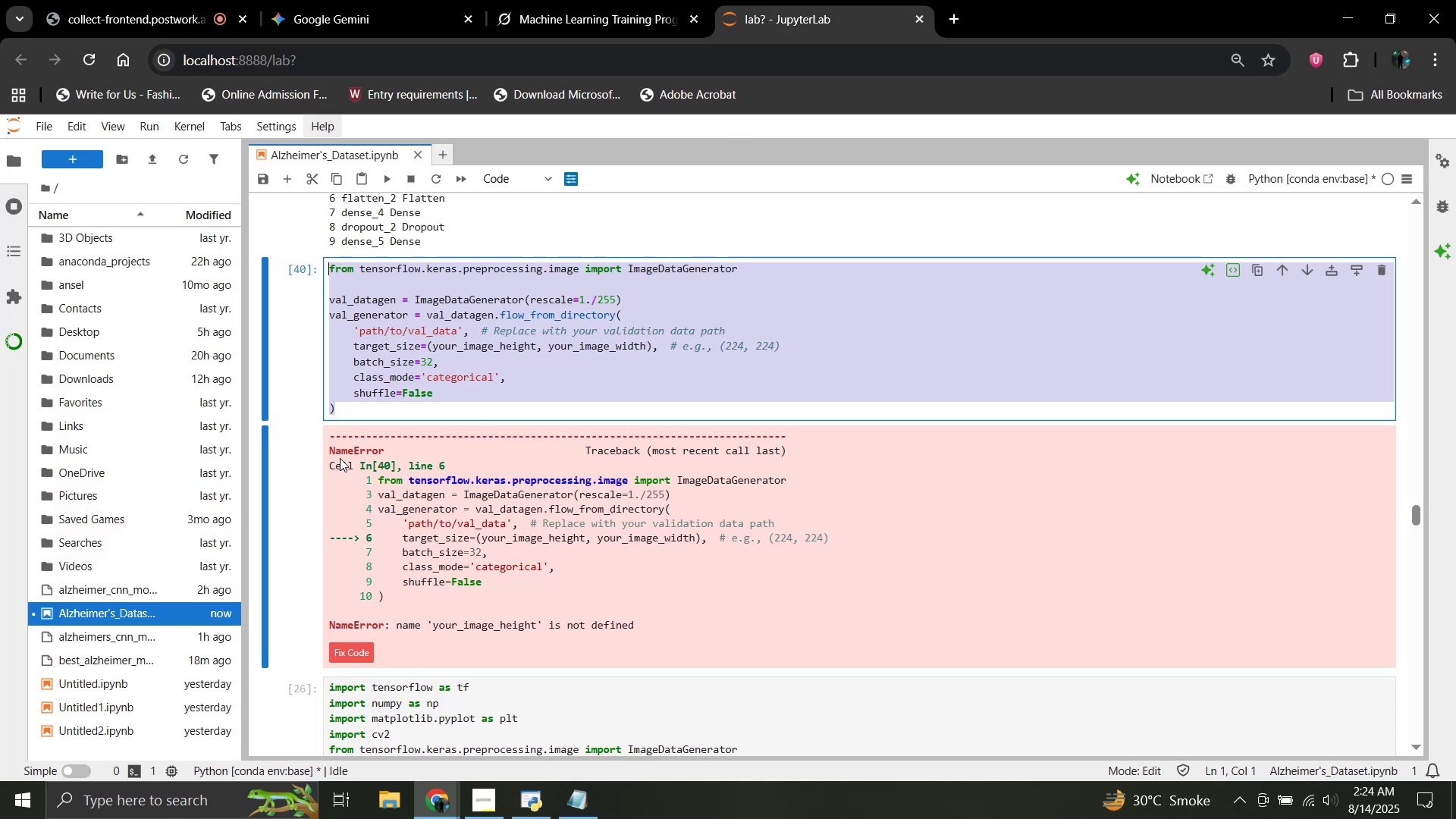 
left_click_drag(start_coordinate=[329, 450], to_coordinate=[708, 651])
 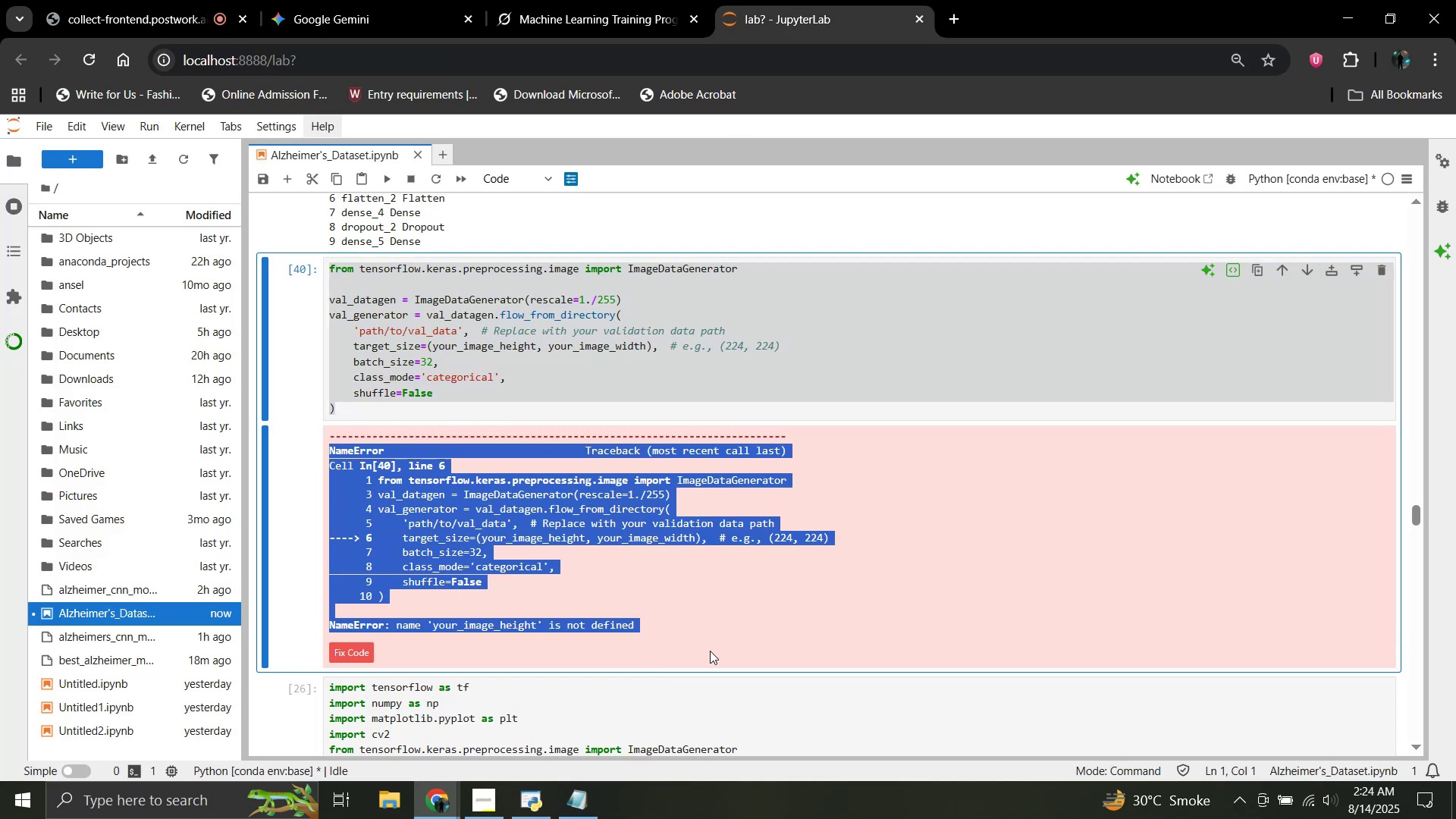 
key(Control+C)
 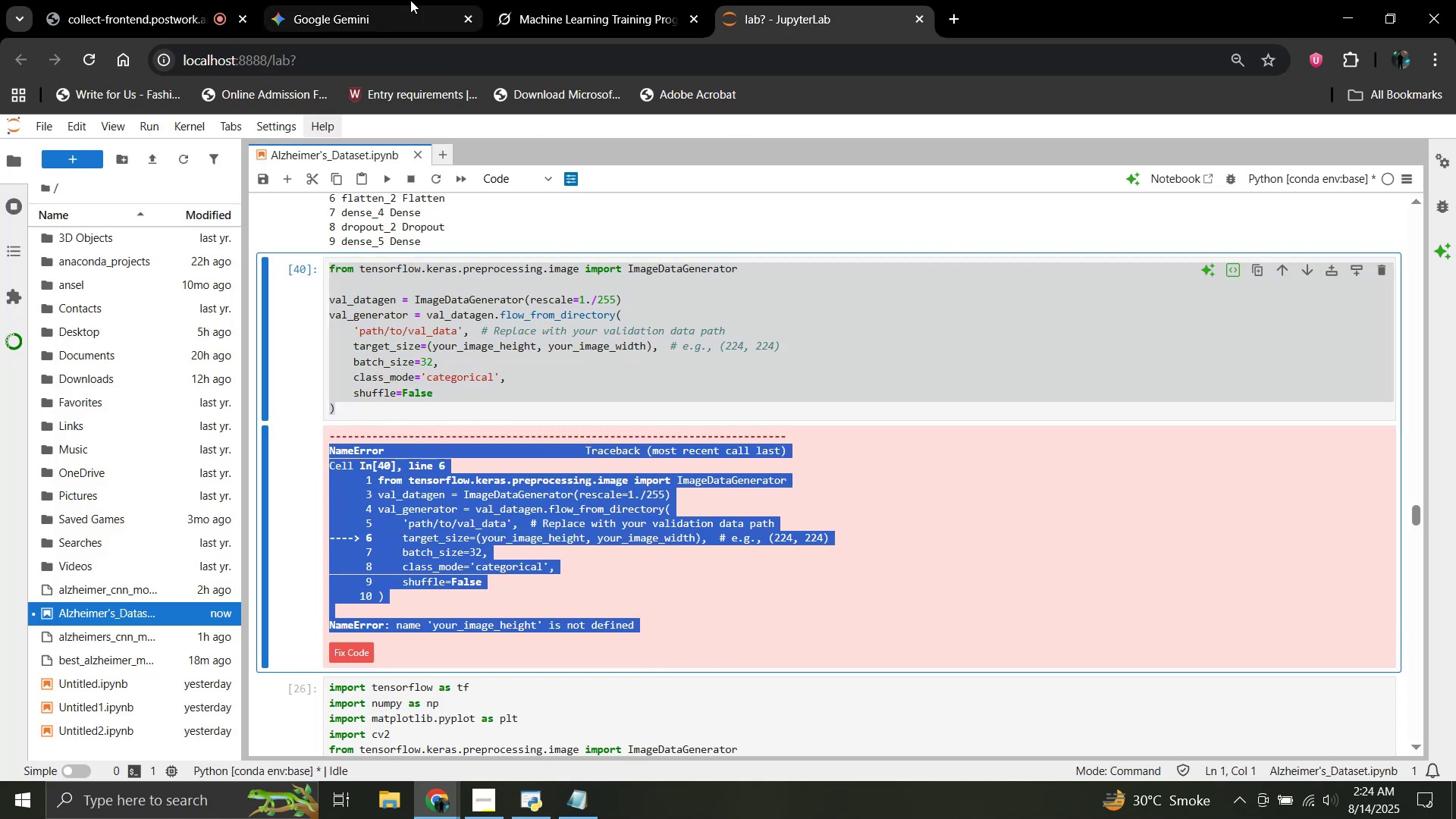 
left_click([407, 0])
 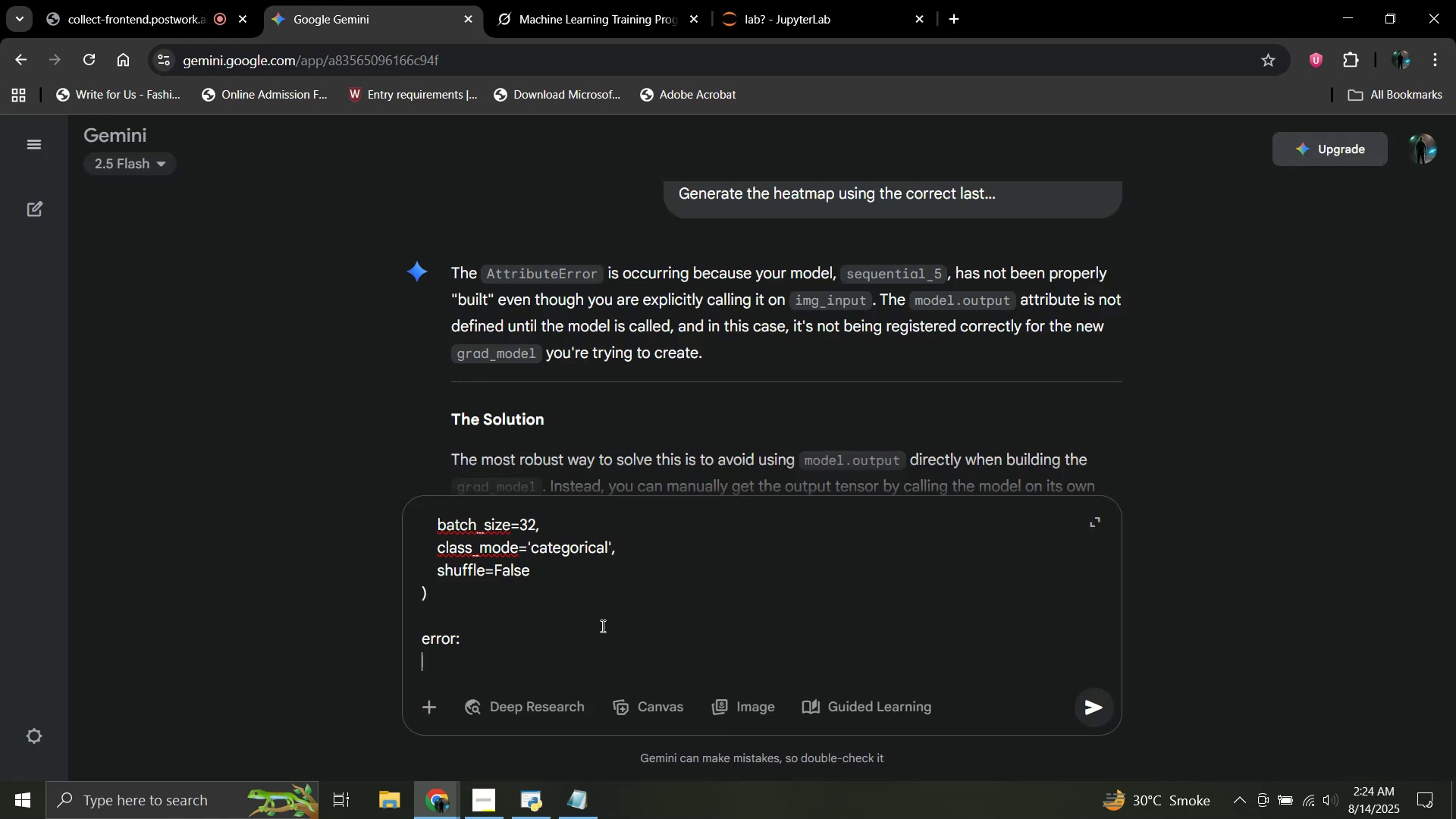 
key(Control+V)
 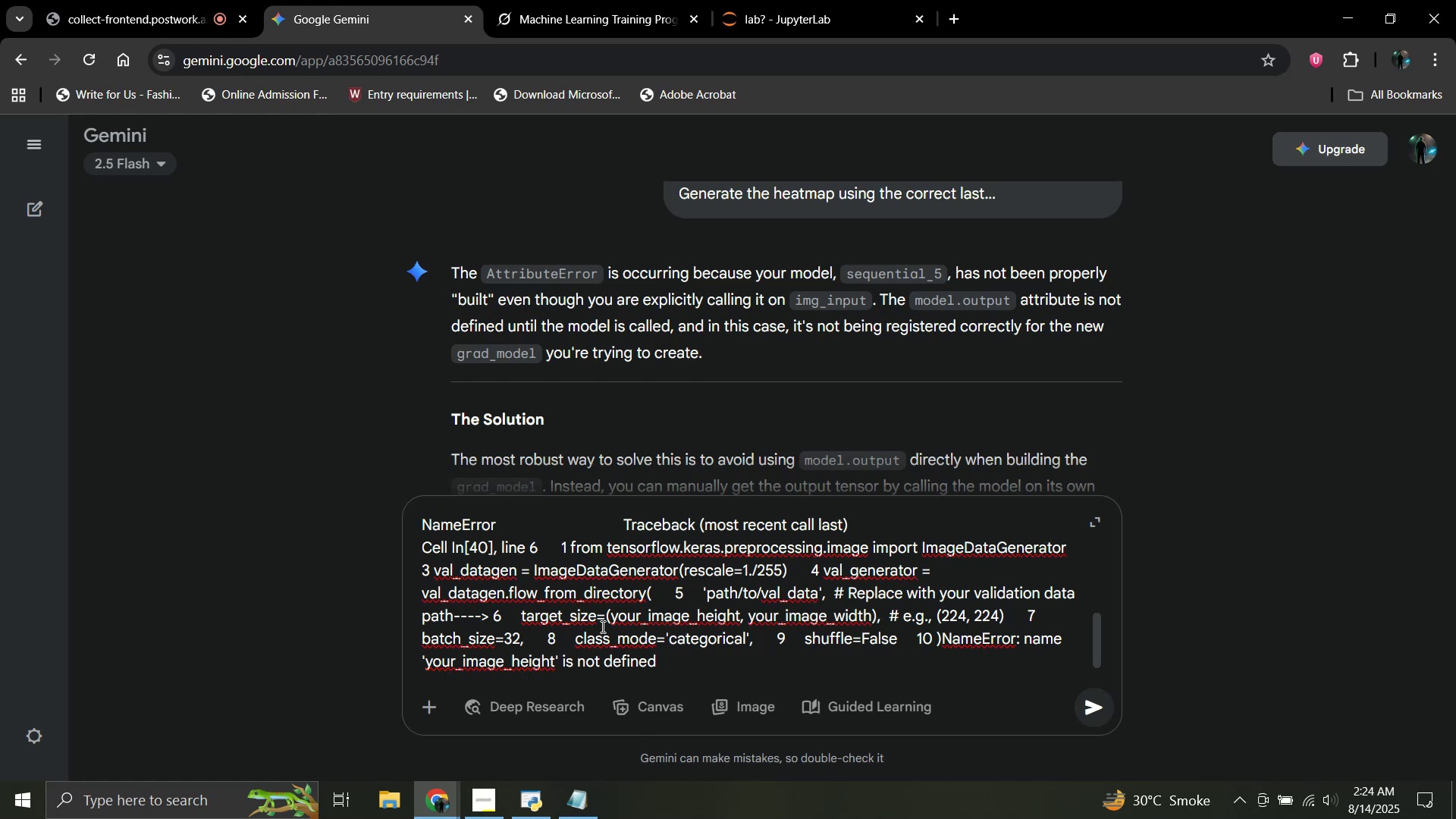 
key(Enter)
 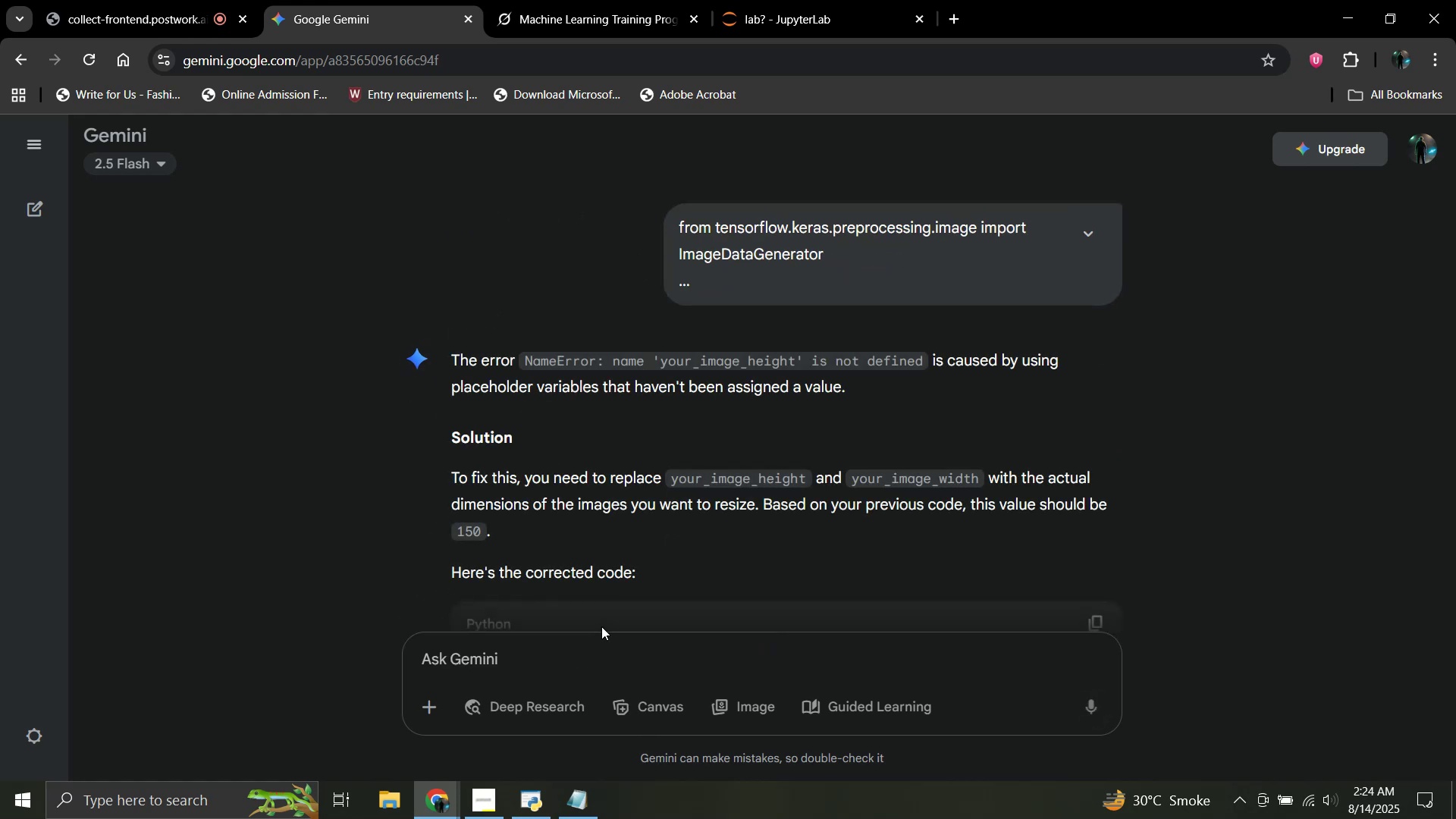 
wait(6.72)
 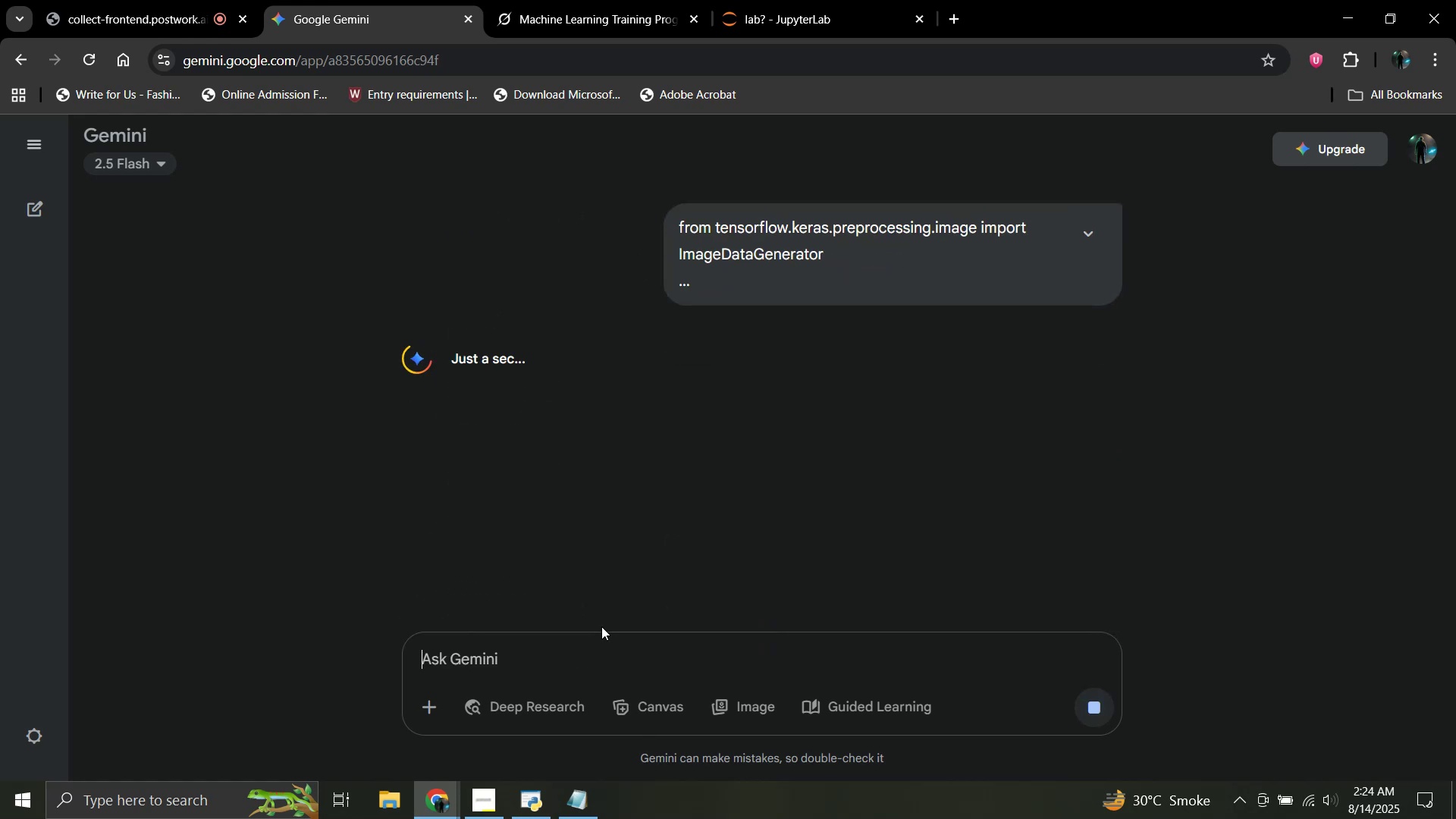 
scroll: coordinate [689, 505], scroll_direction: down, amount: 3.0
 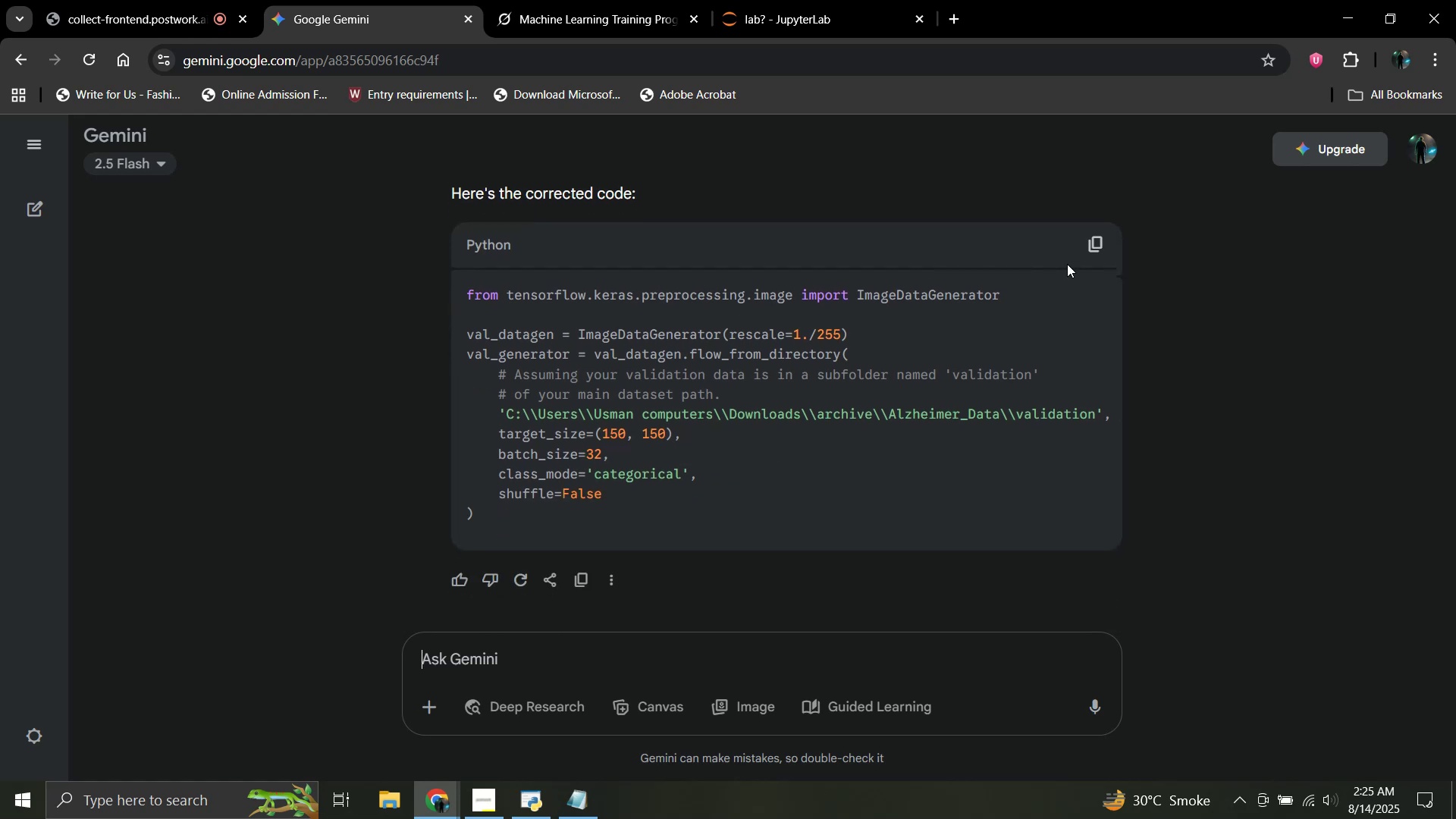 
left_click([1091, 252])
 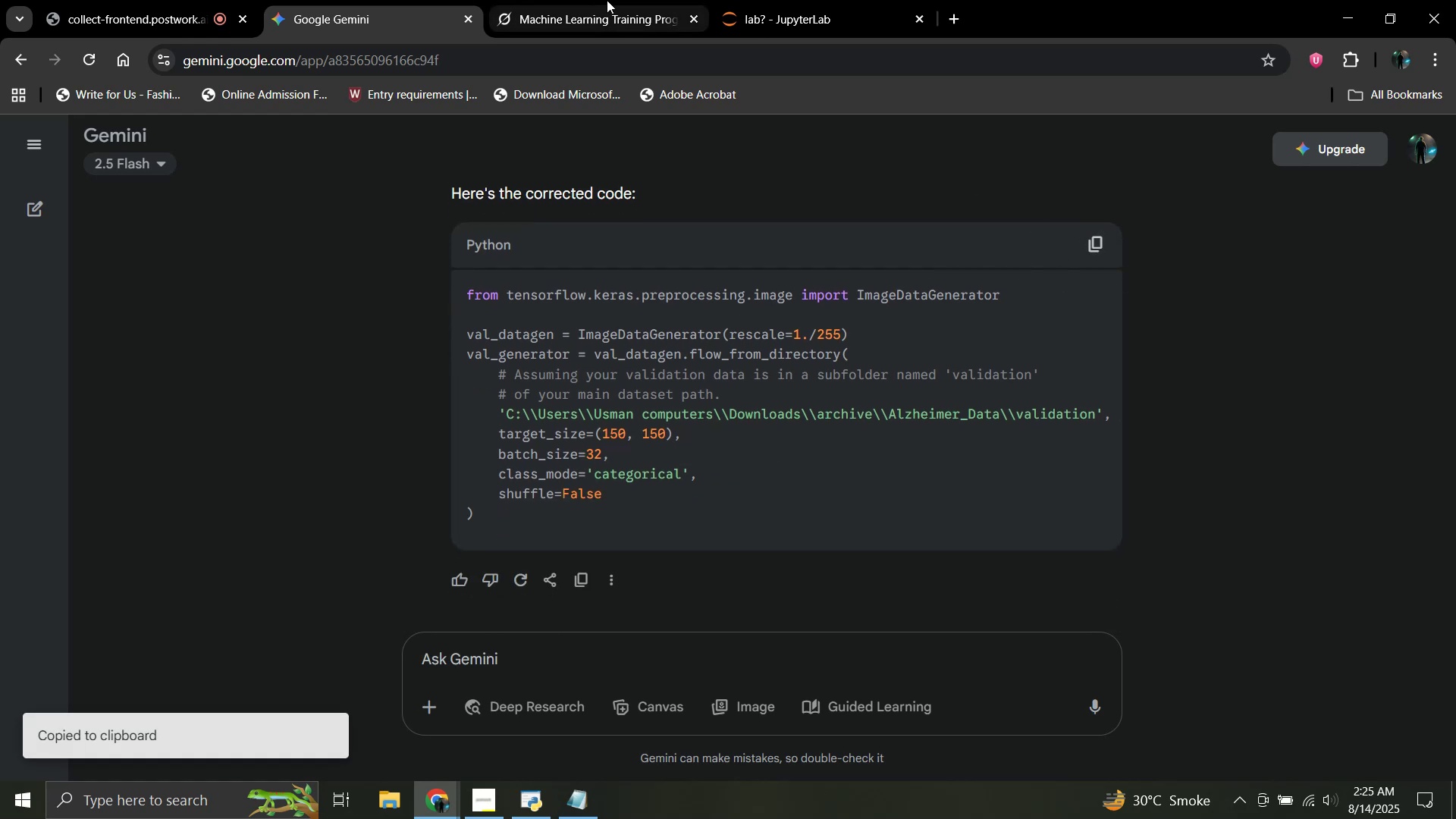 
left_click([818, 0])
 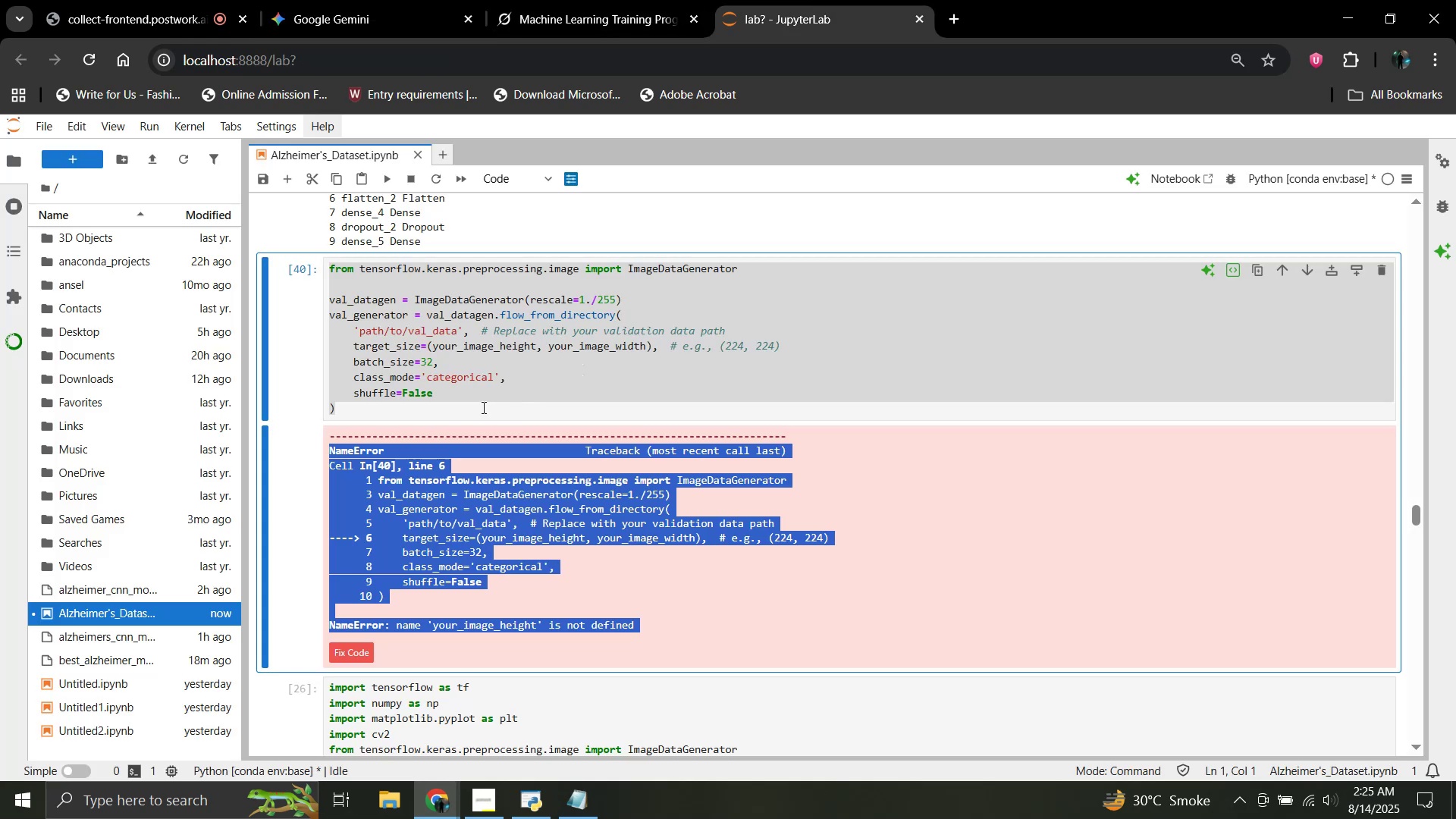 
left_click_drag(start_coordinate=[466, 406], to_coordinate=[322, 267])
 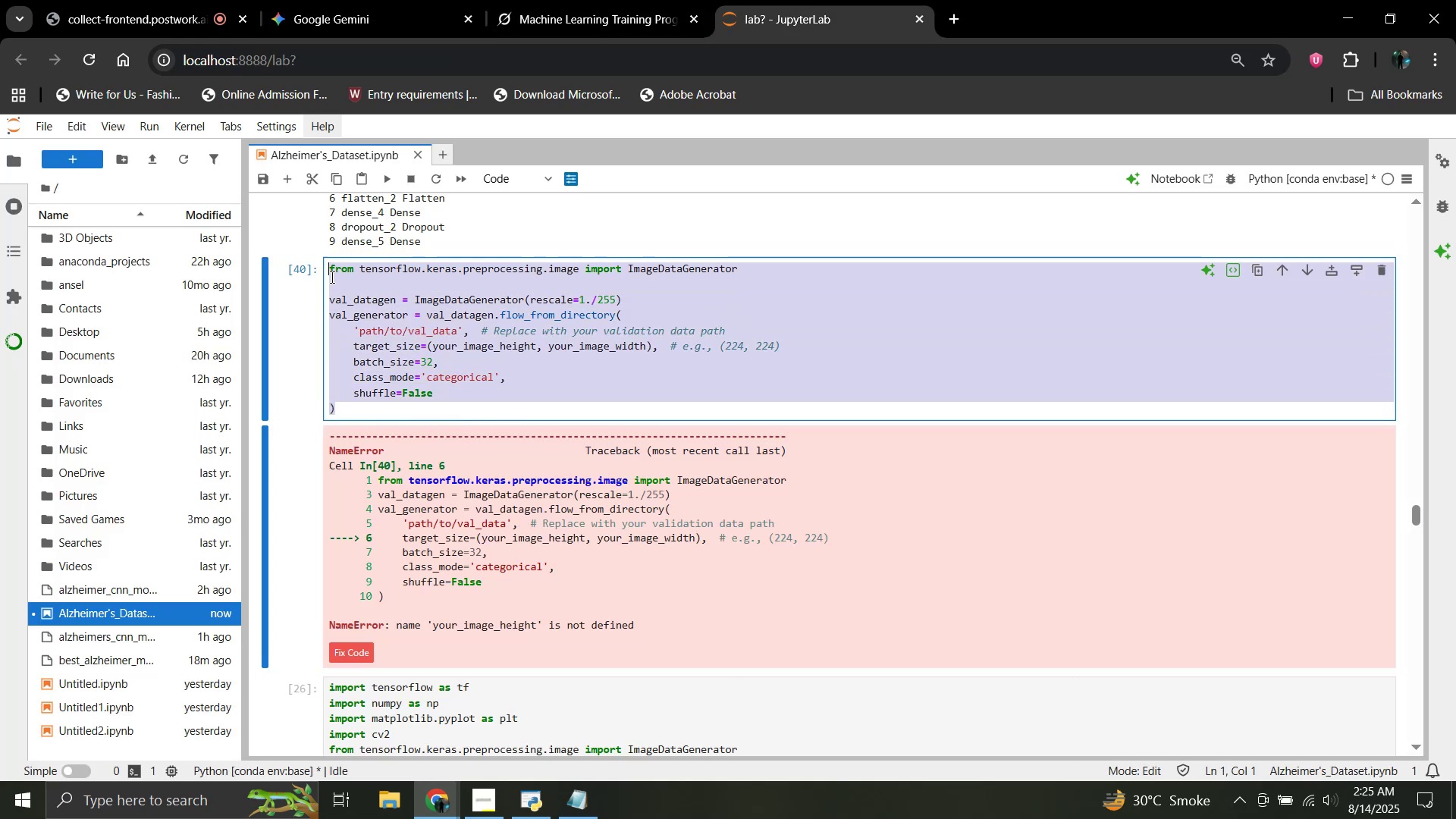 
key(Control+V)
 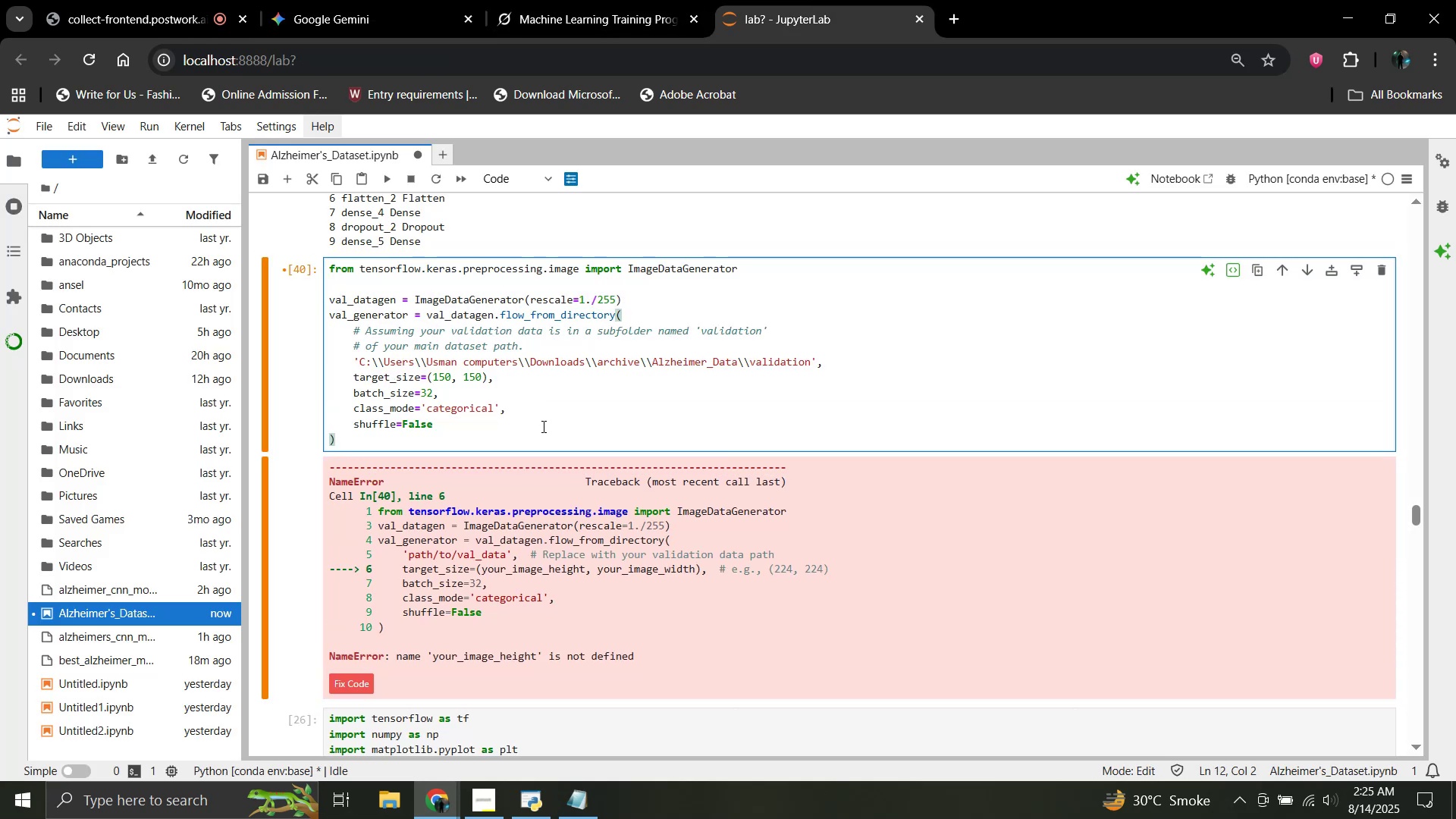 
left_click([542, 426])
 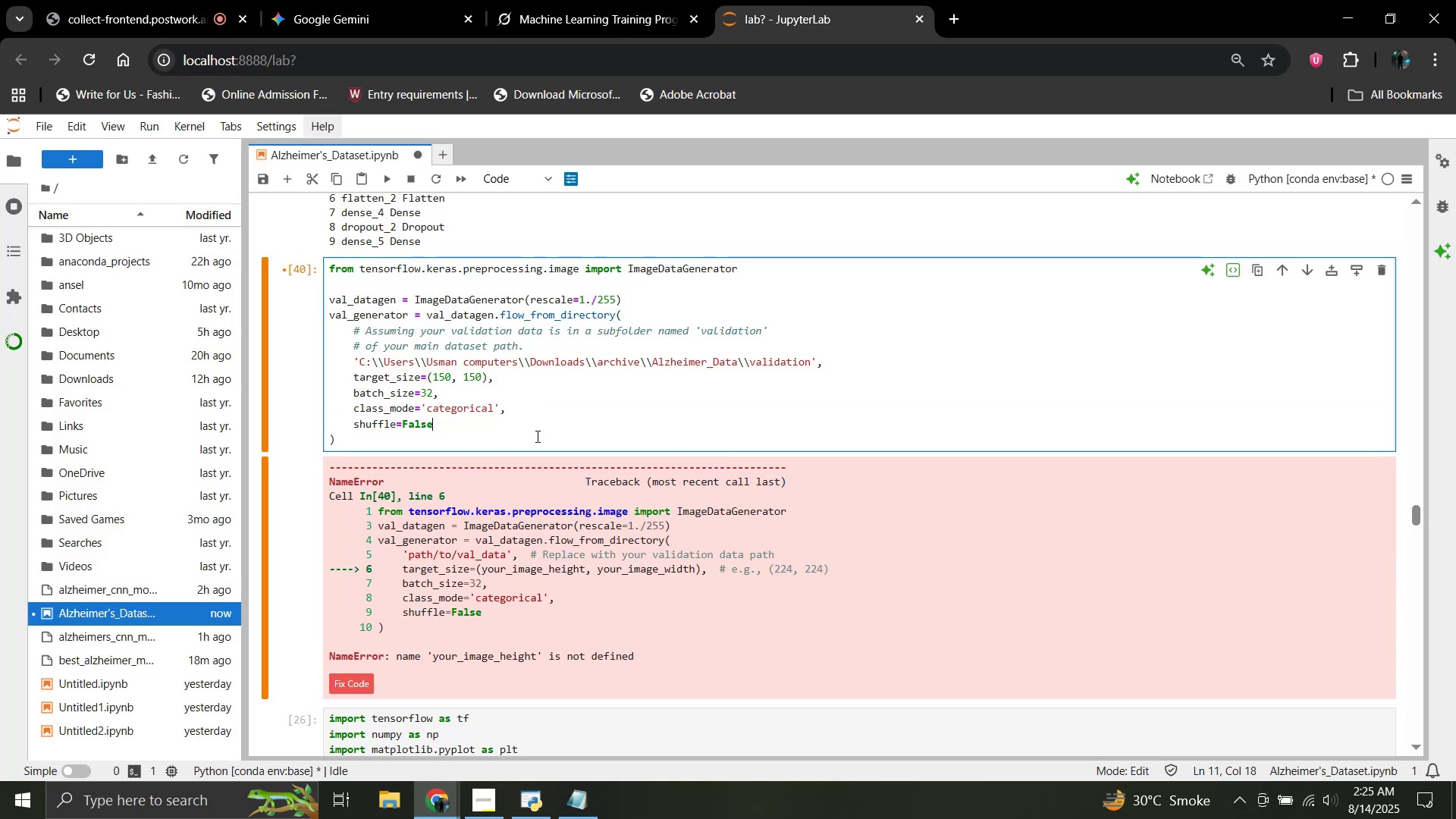 
left_click([535, 436])
 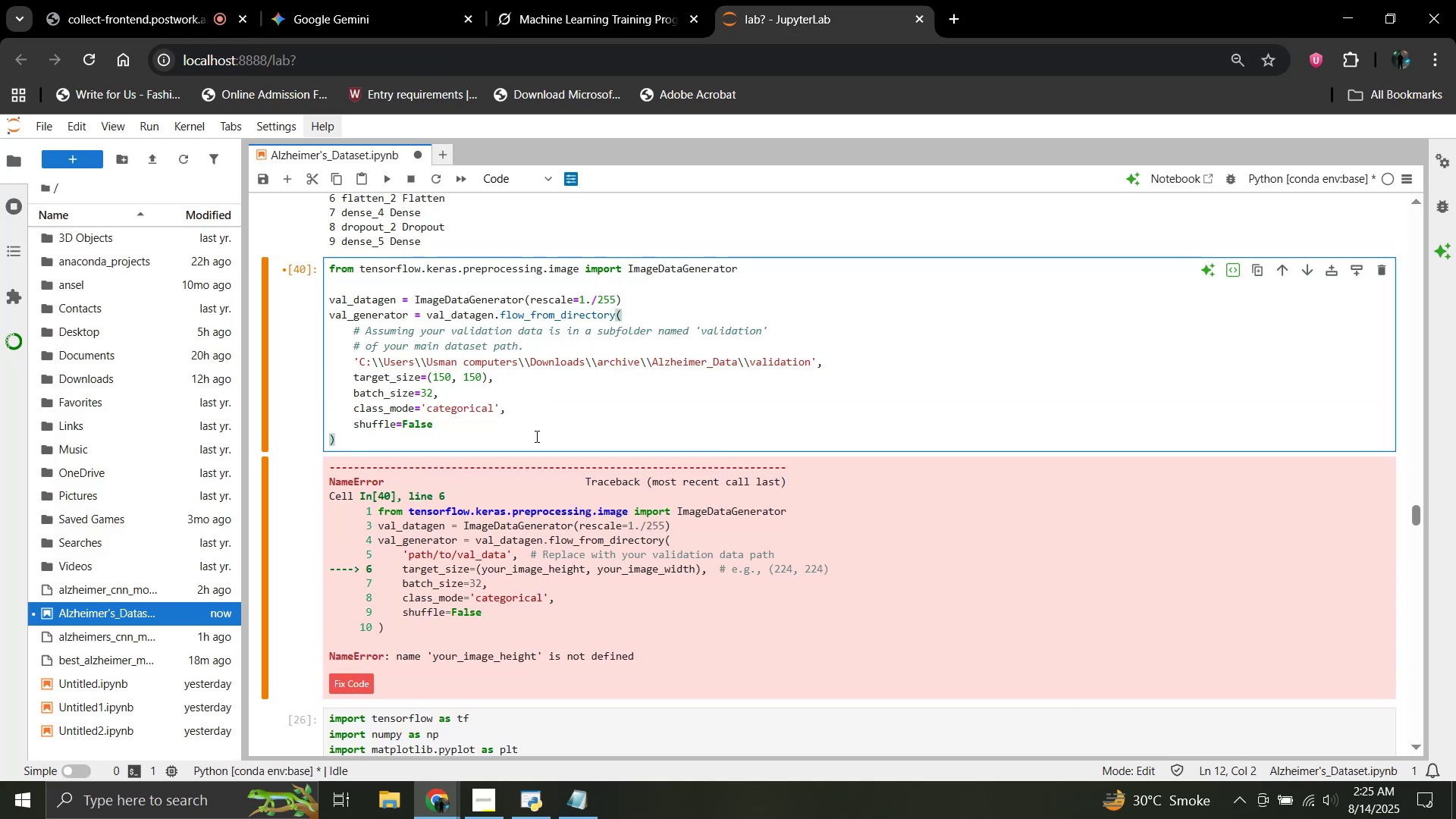 
hold_key(key=ShiftRight, duration=0.51)
 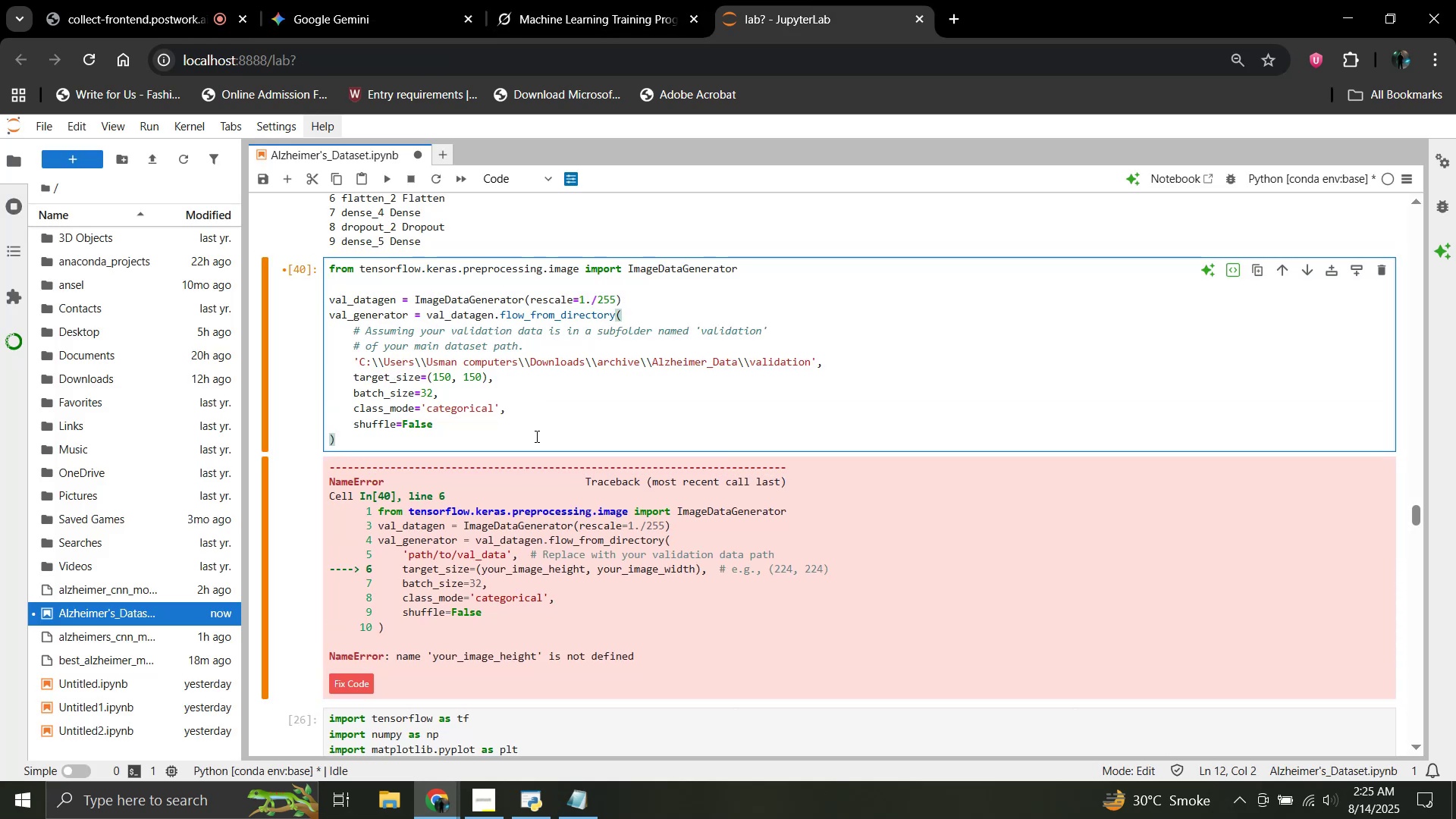 
key(Shift+ShiftRight)
 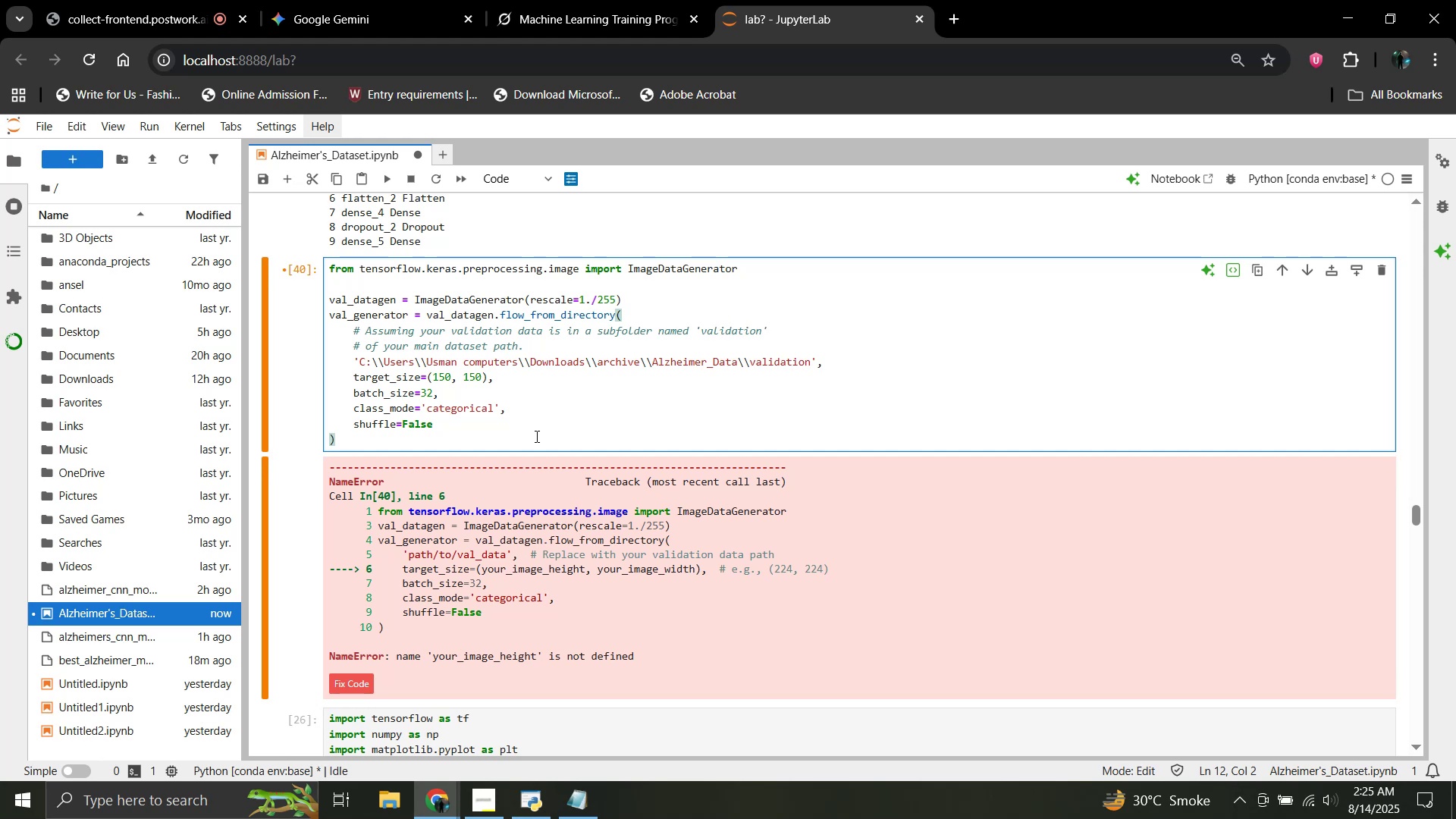 
key(Shift+Enter)
 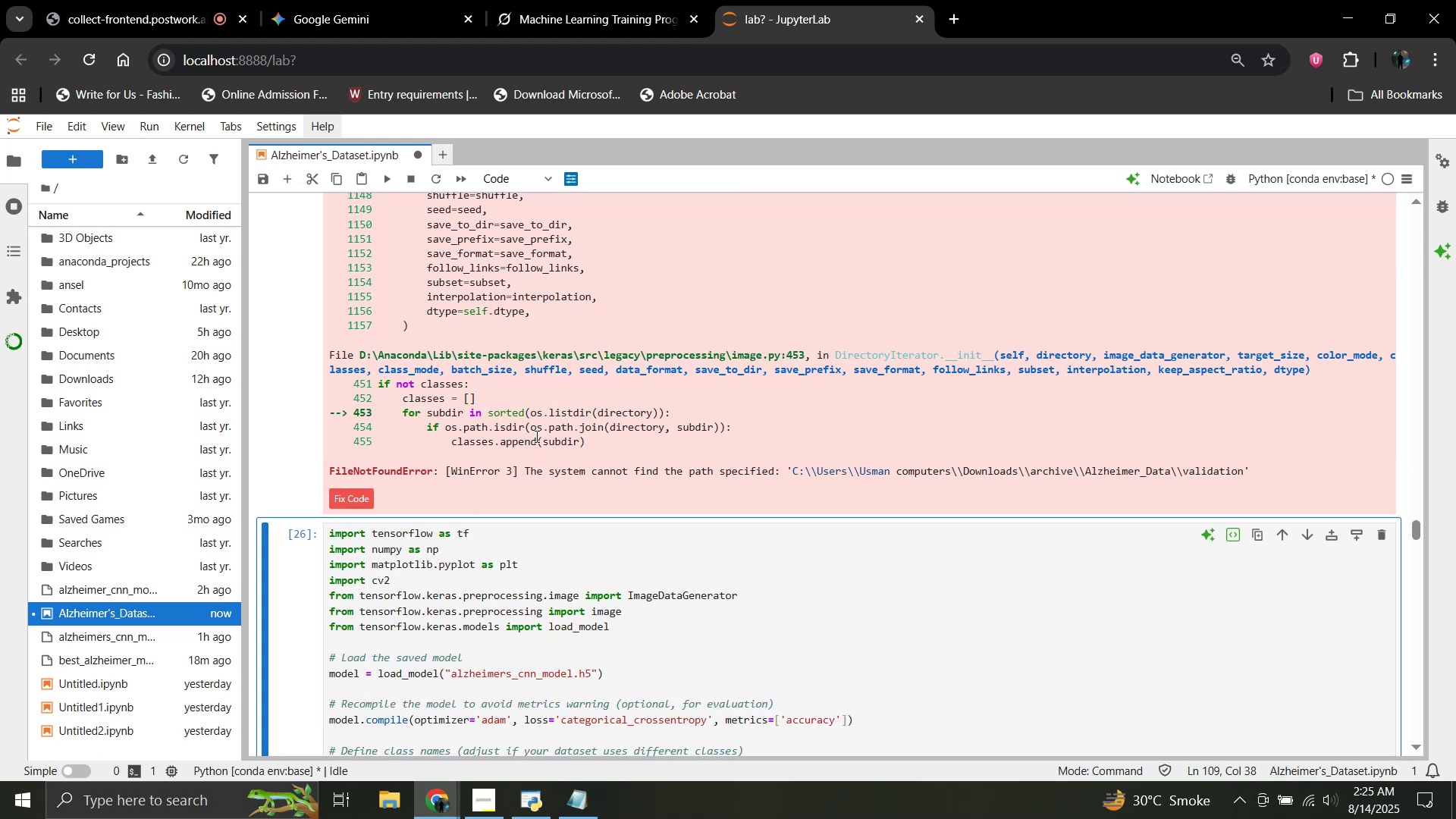 
scroll: coordinate [435, 441], scroll_direction: up, amount: 9.0
 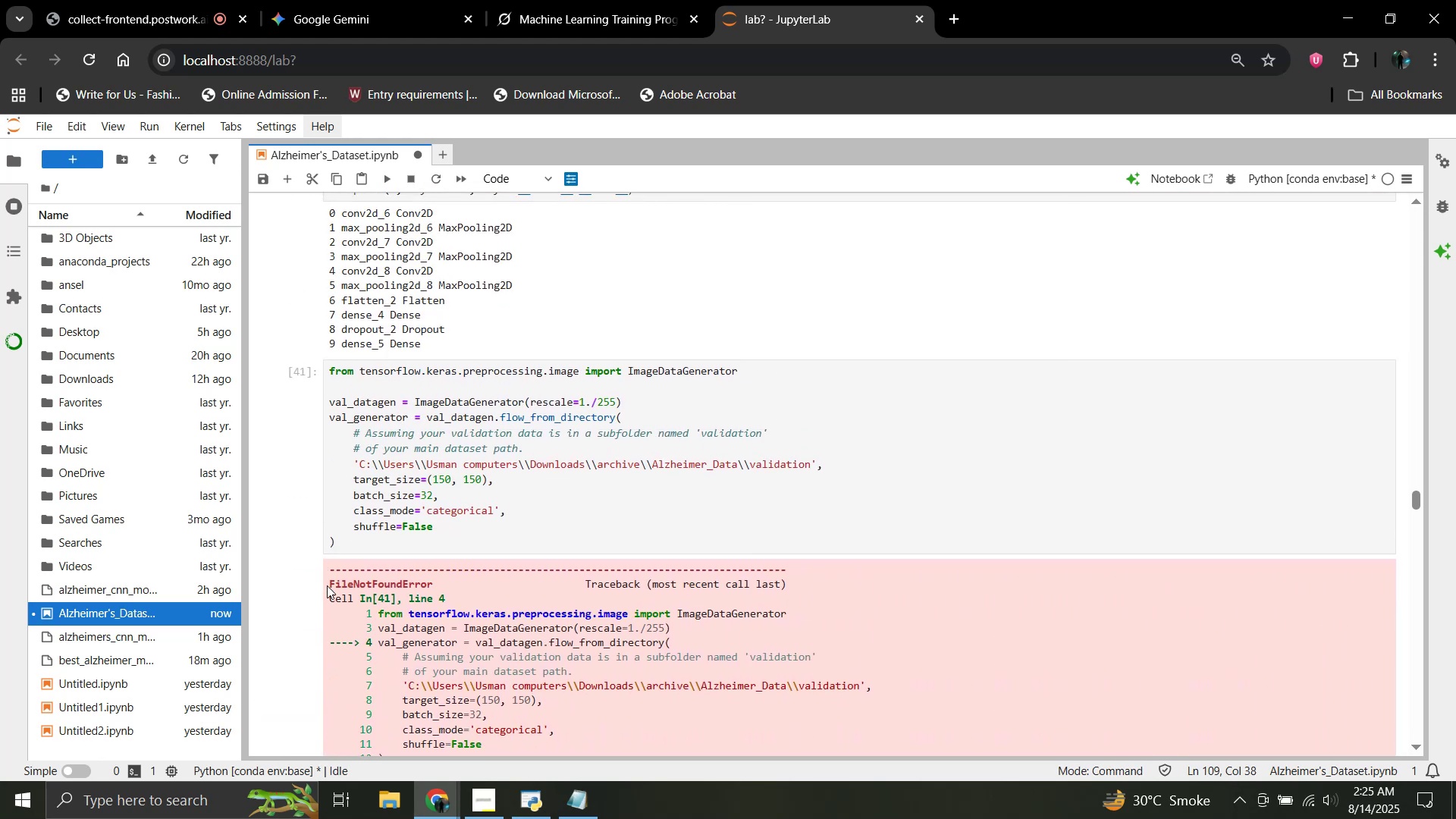 
left_click_drag(start_coordinate=[331, 584], to_coordinate=[1247, 684])
 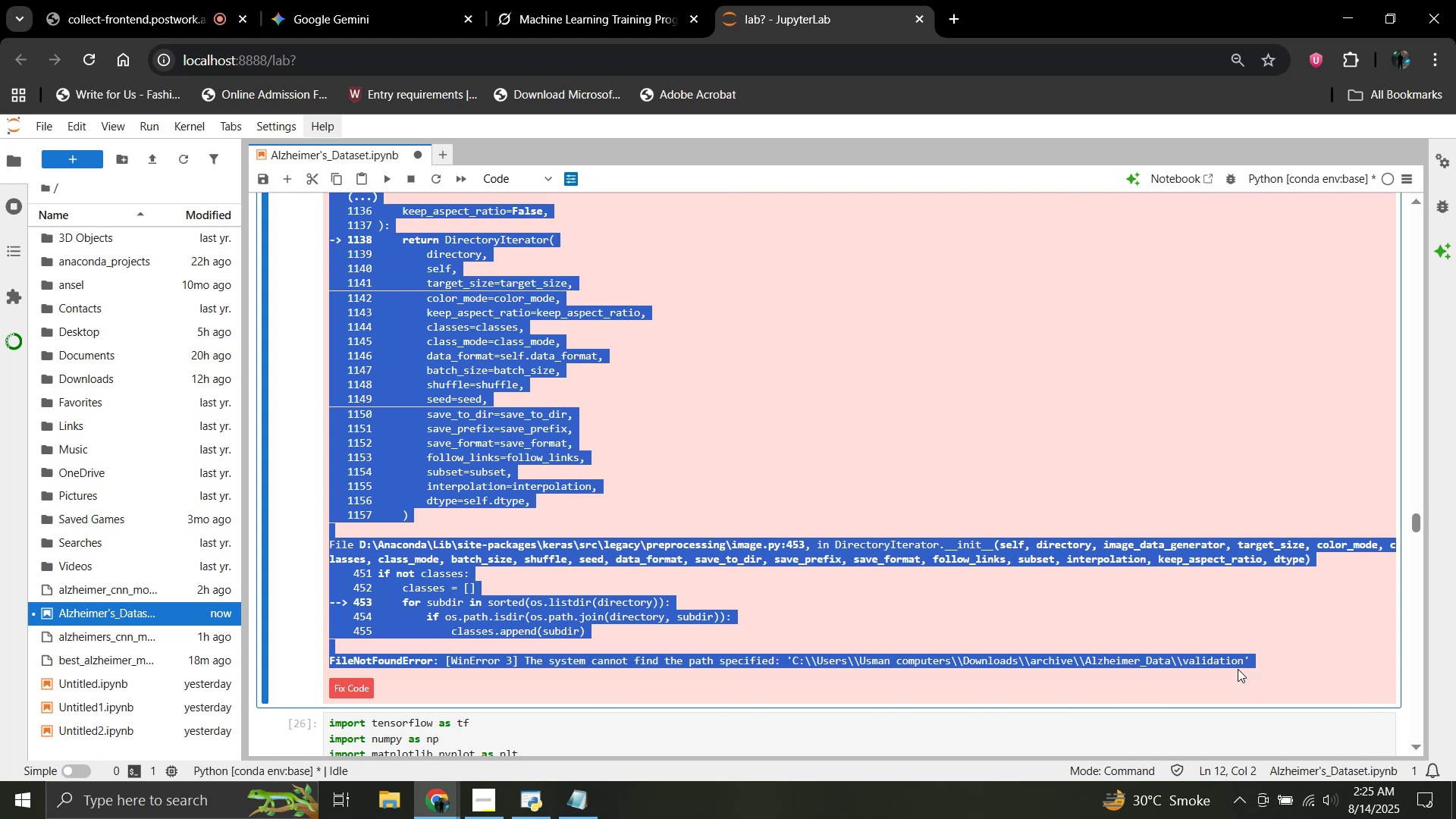 
scroll: coordinate [493, 629], scroll_direction: down, amount: 7.0
 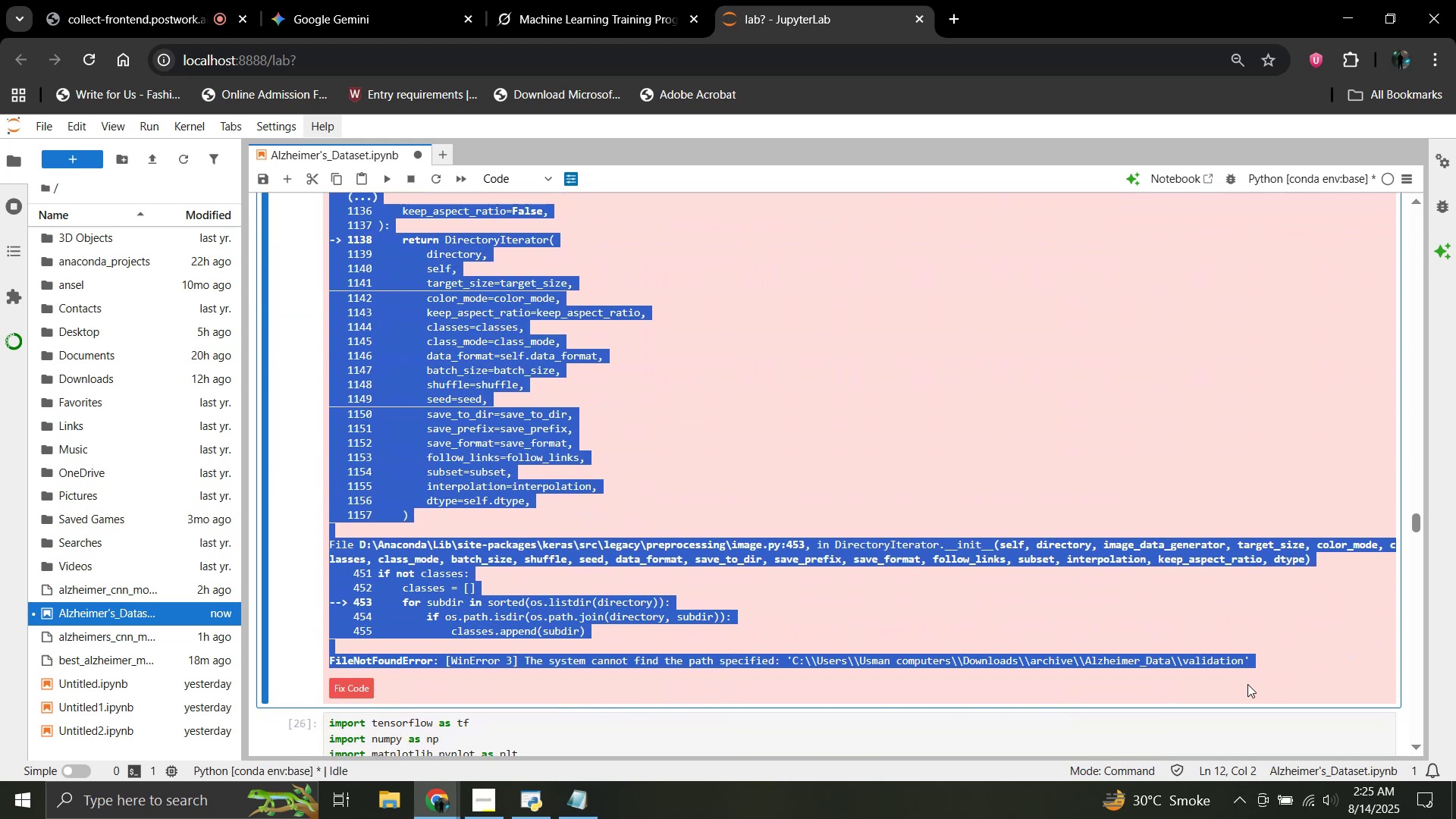 
hold_key(key=ControlLeft, duration=1.52)
 